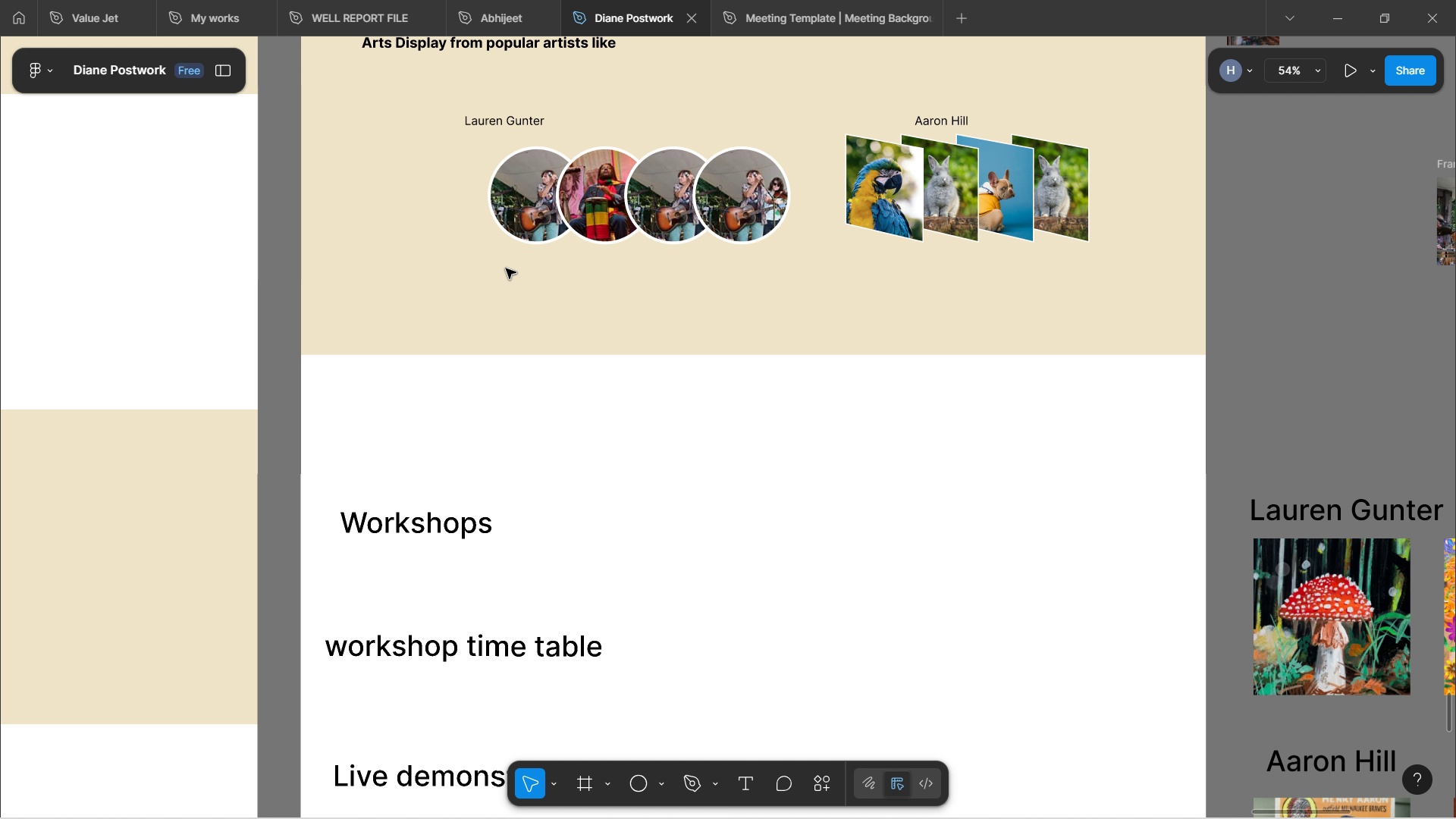 
key(Control+ControlLeft)
 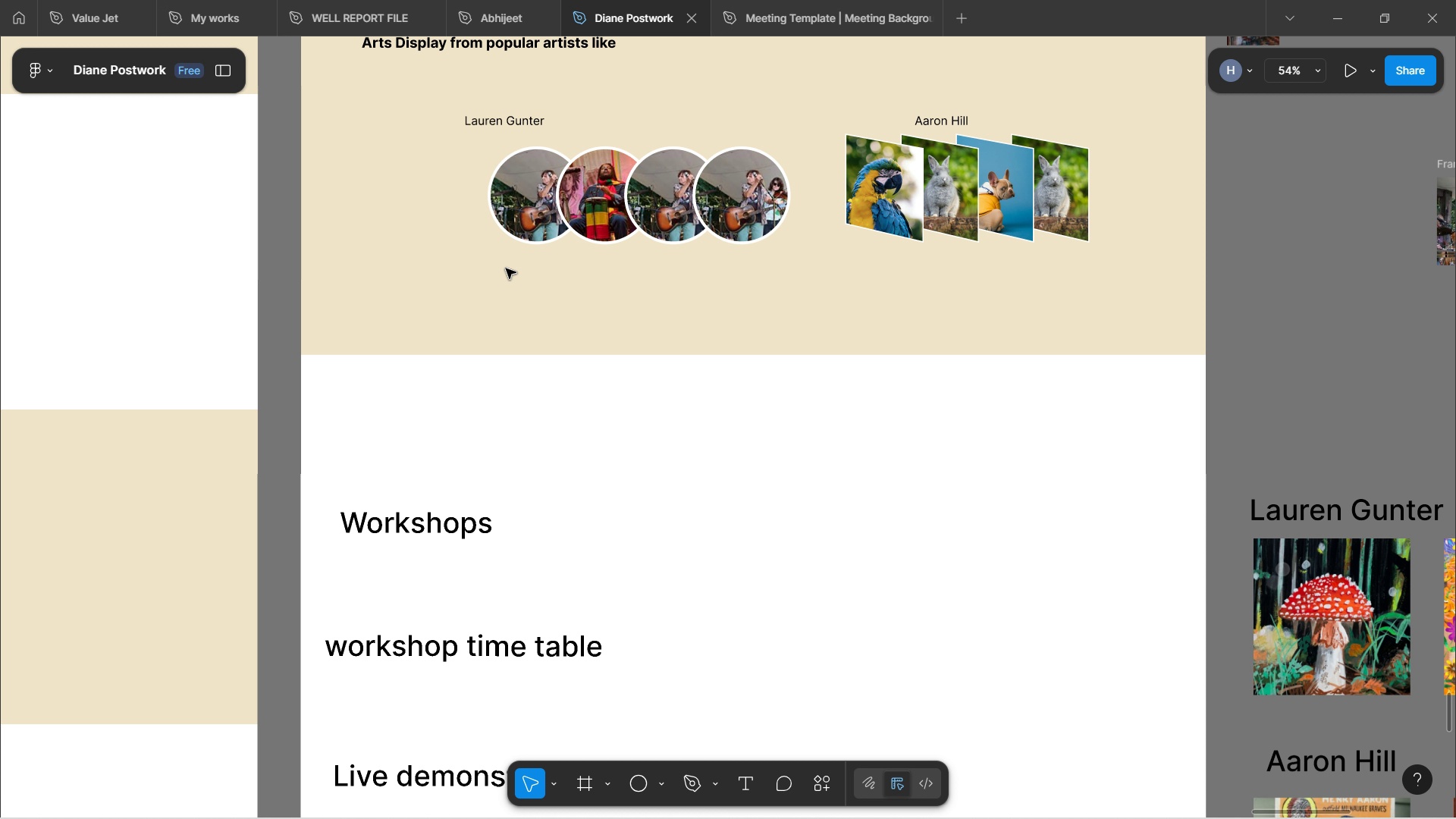 
key(Control+ControlLeft)
 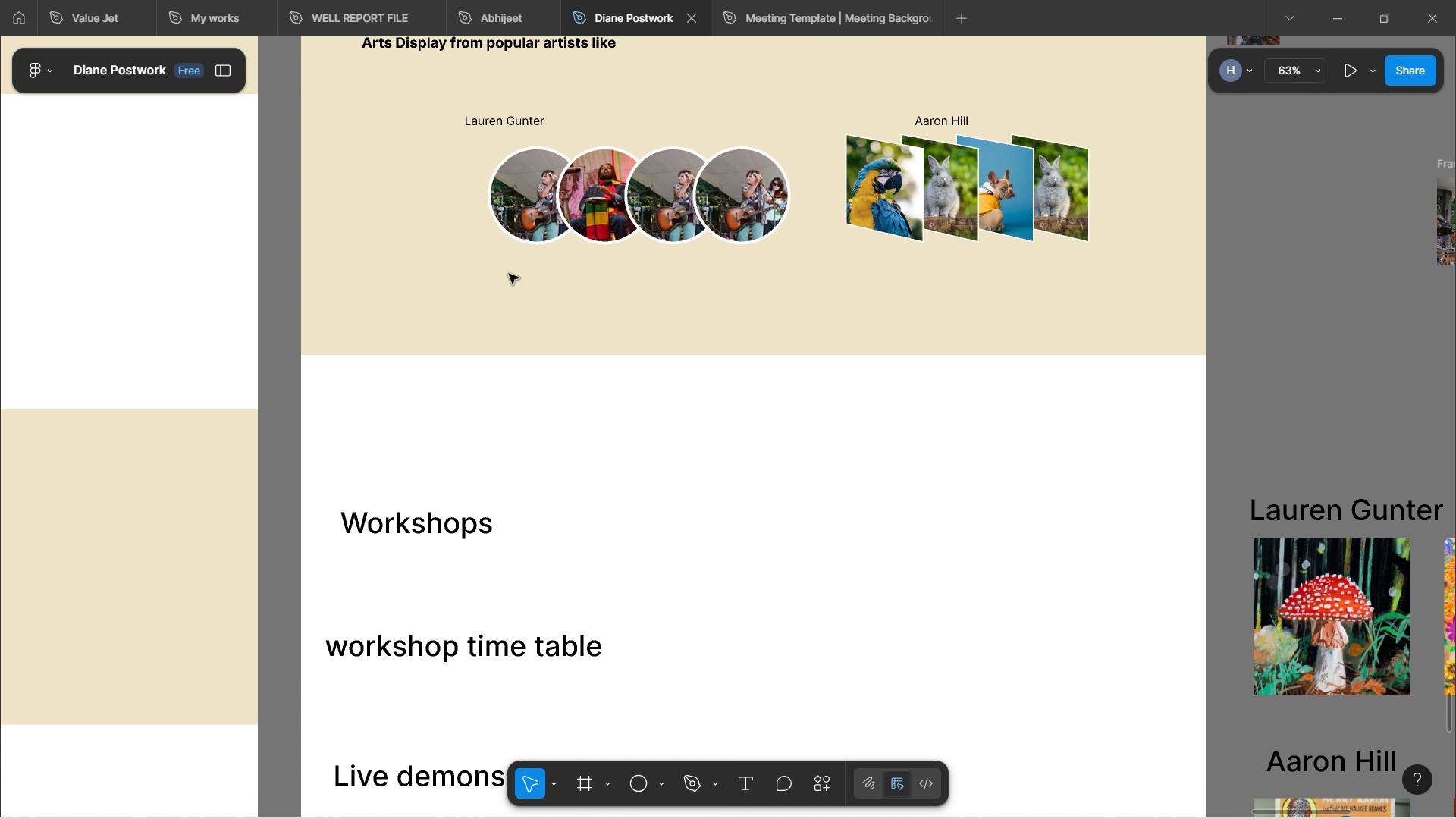 
key(Control+ControlLeft)
 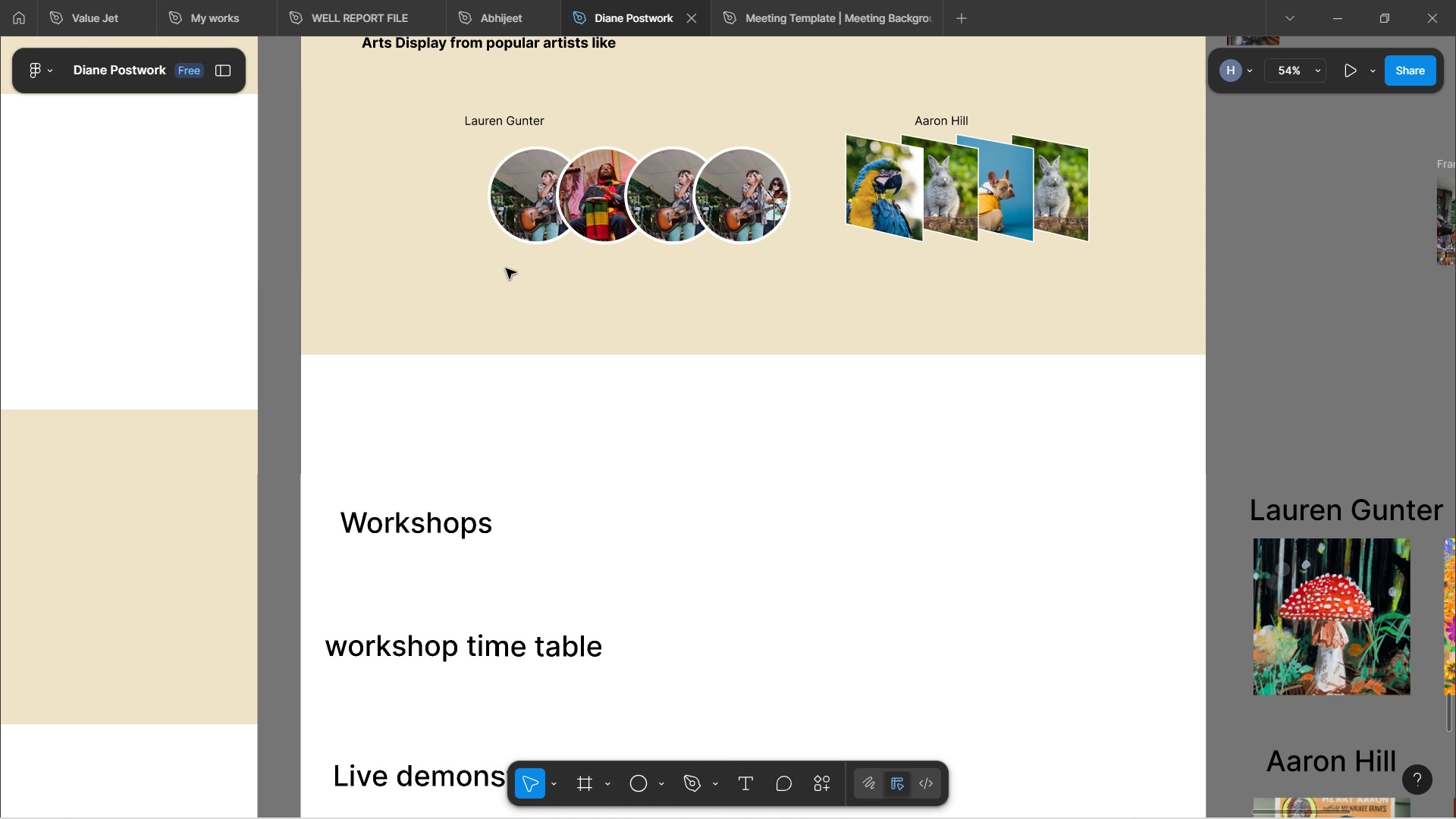 
key(Control+ControlLeft)
 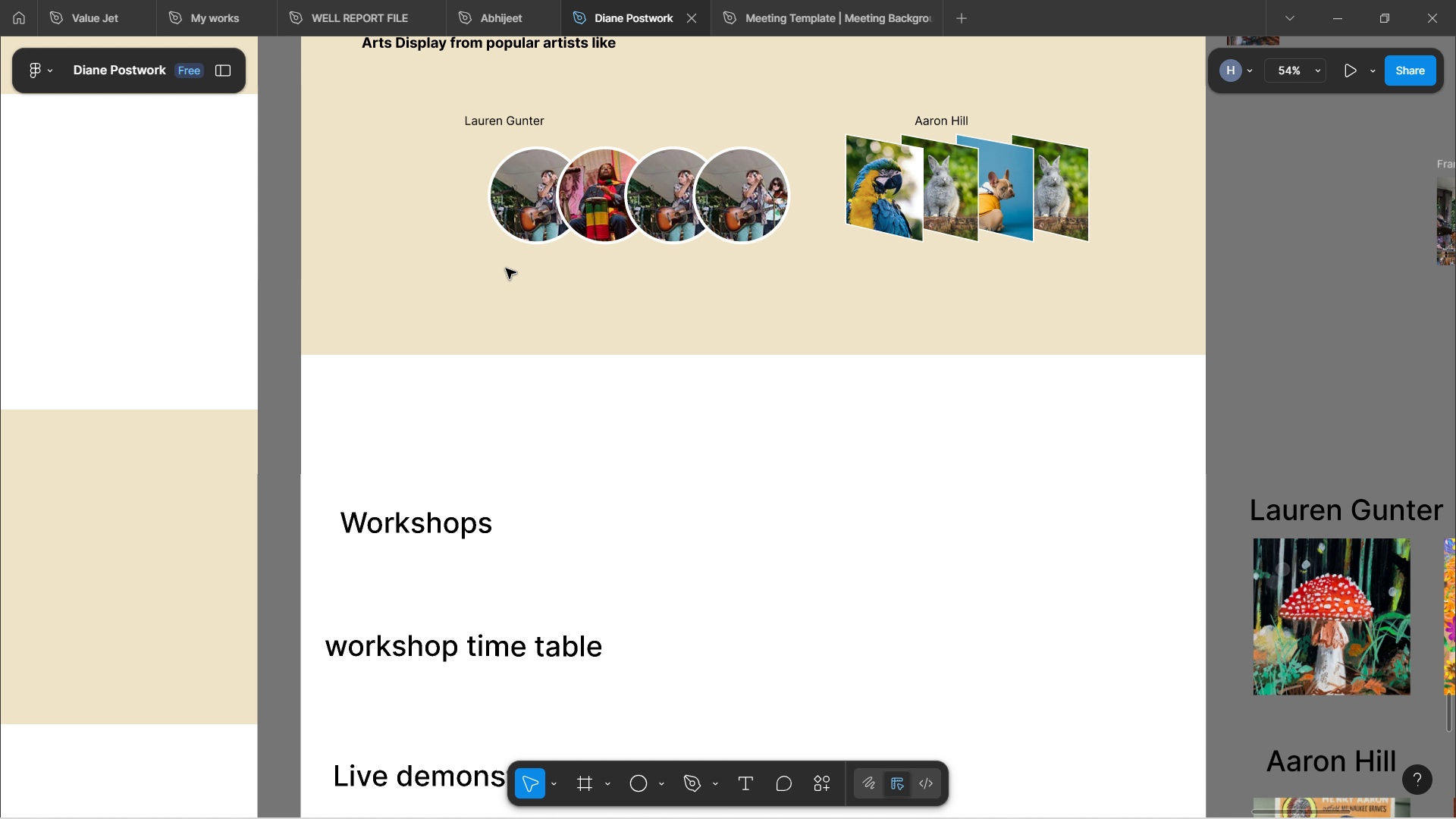 
key(Control+ControlLeft)
 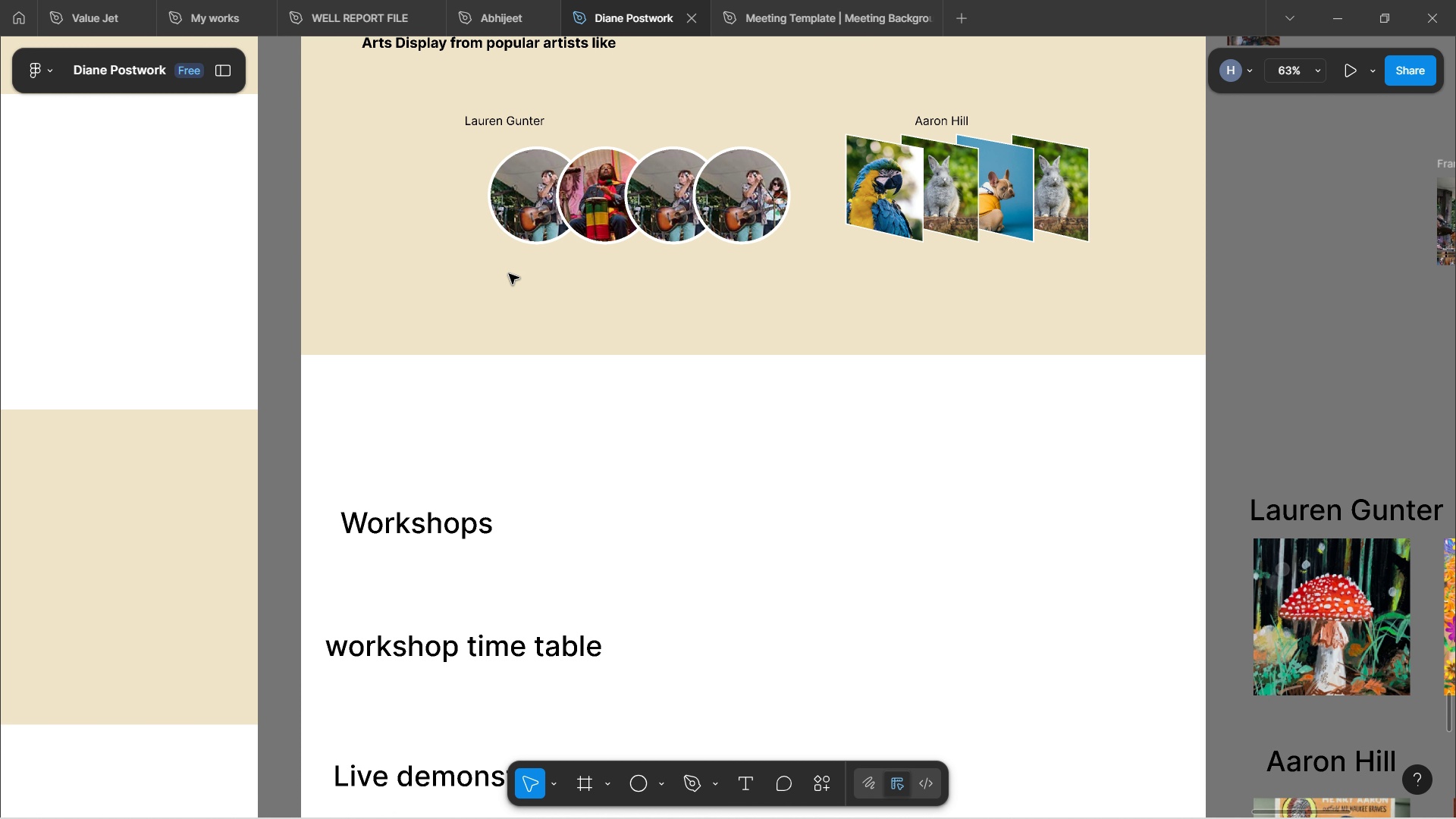 
key(Control+ControlLeft)
 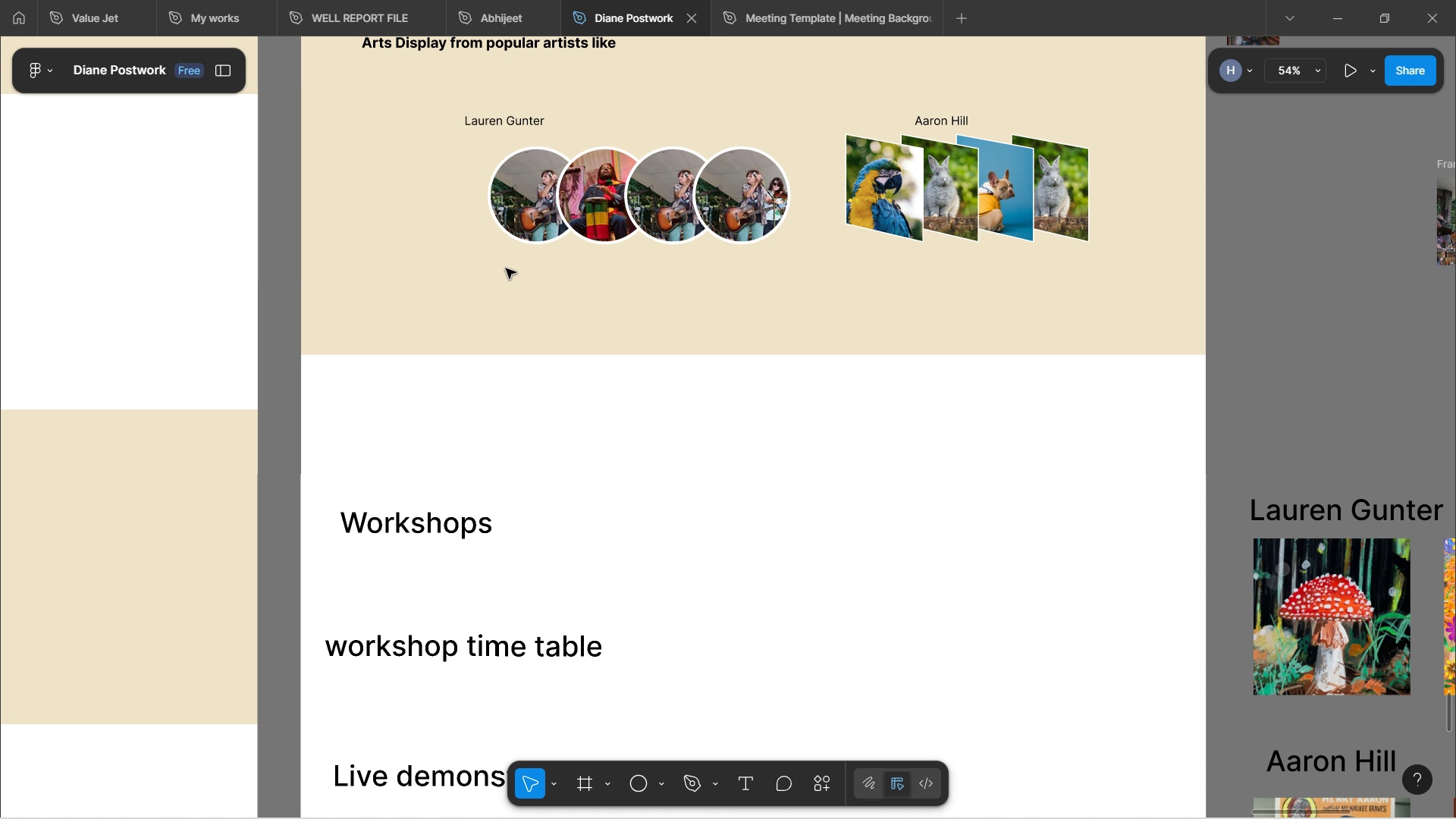 
key(Control+ControlLeft)
 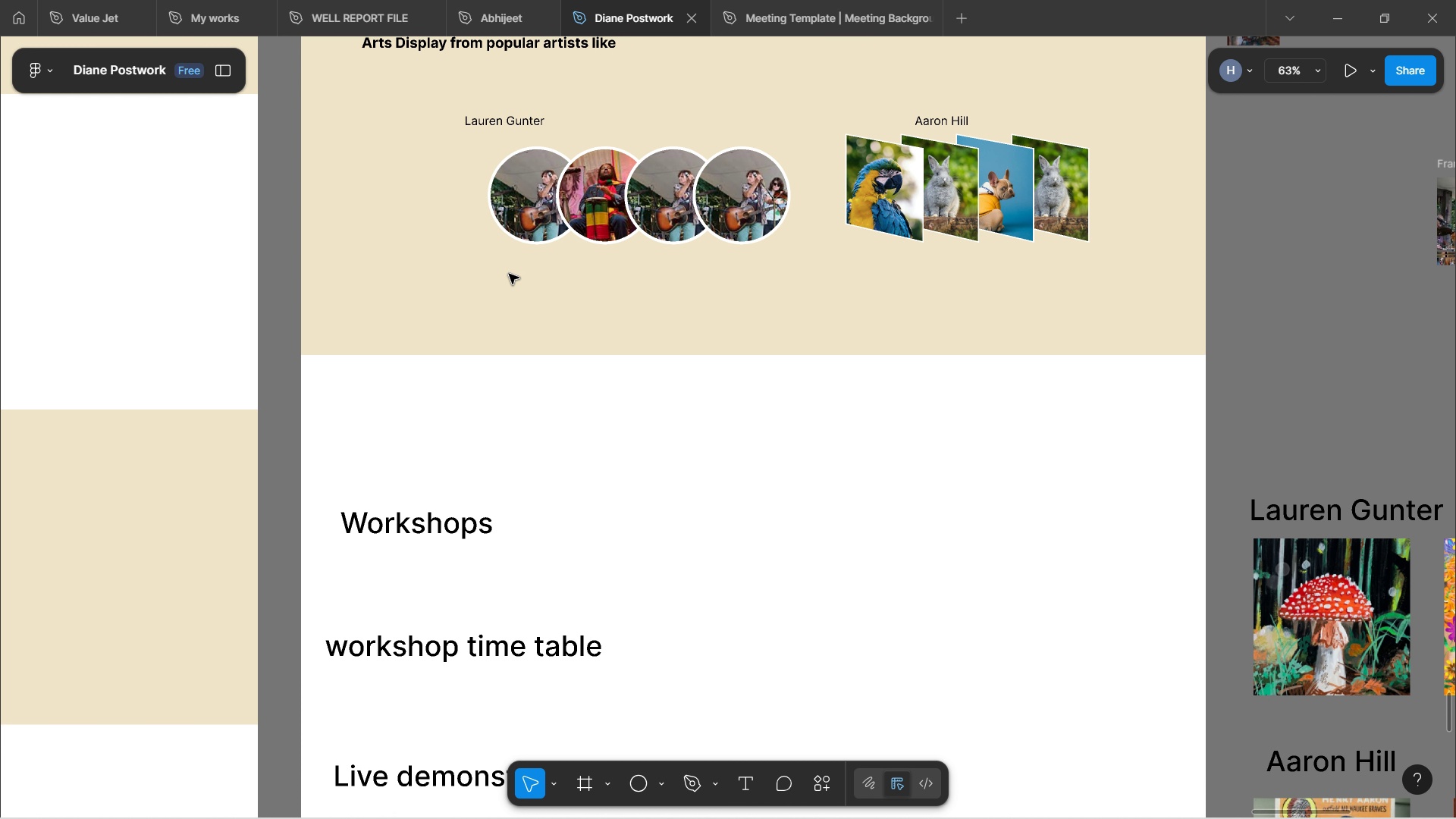 
key(Control+ControlLeft)
 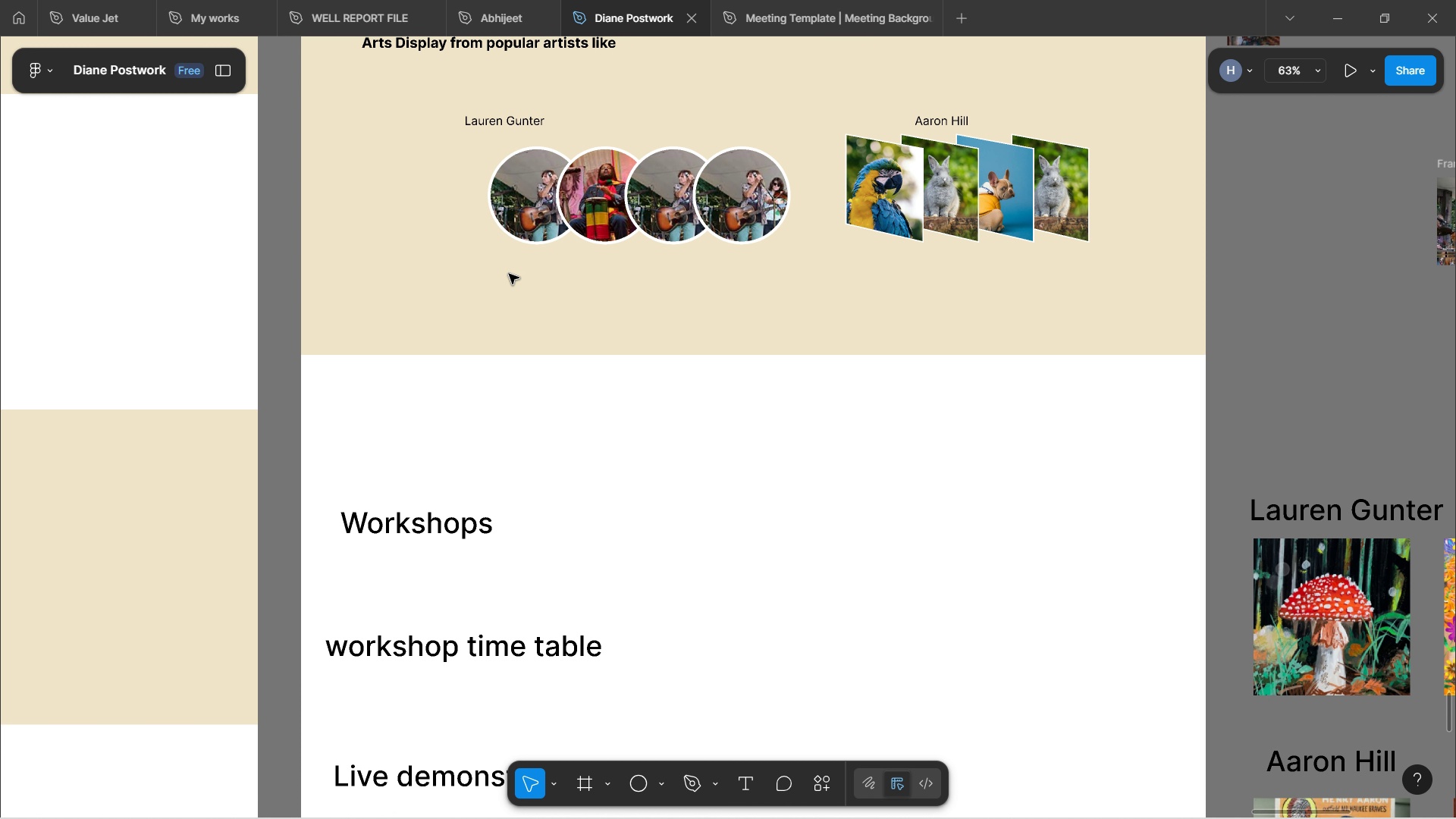 
key(Control+ControlLeft)
 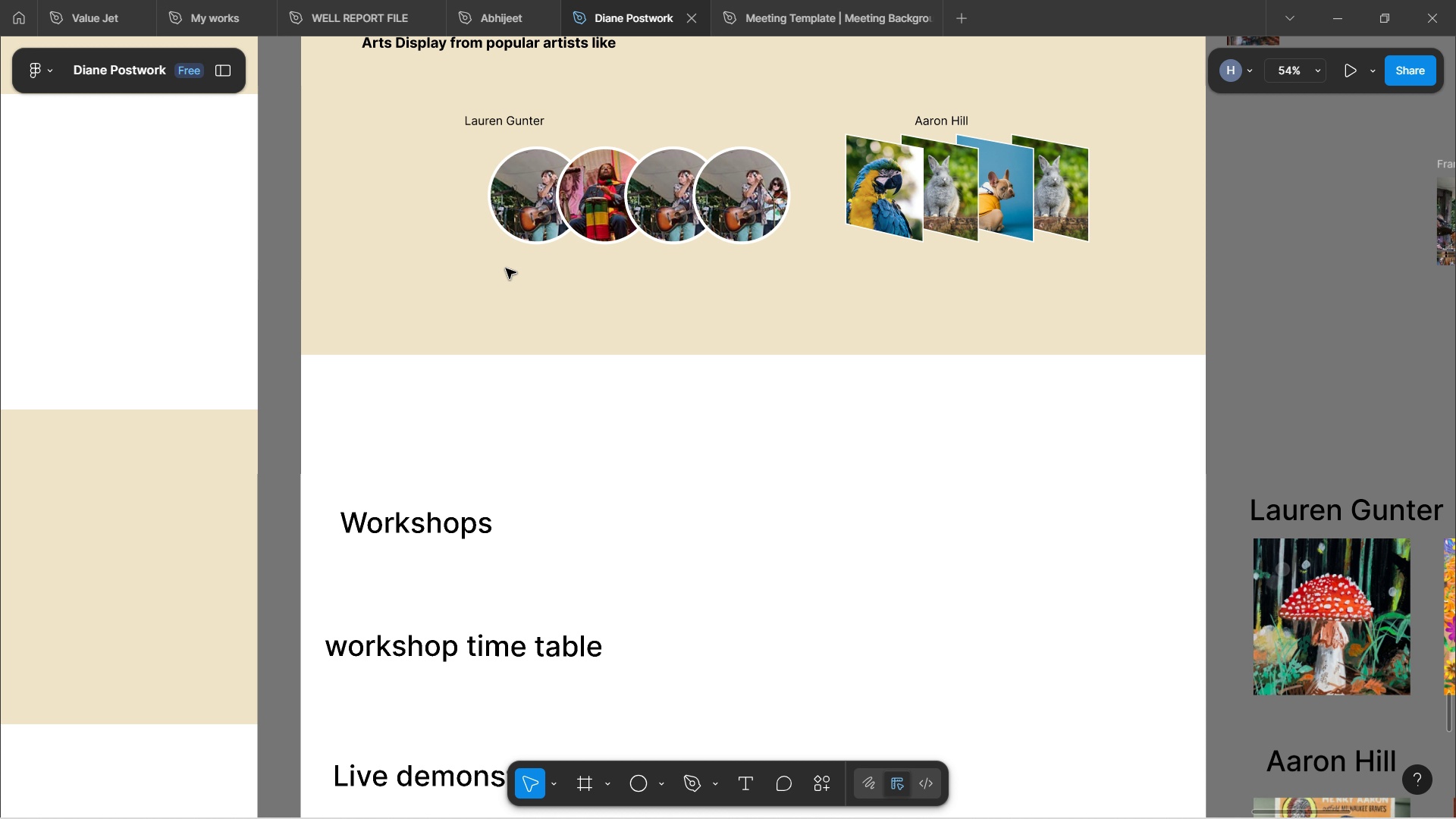 
key(Control+ControlLeft)
 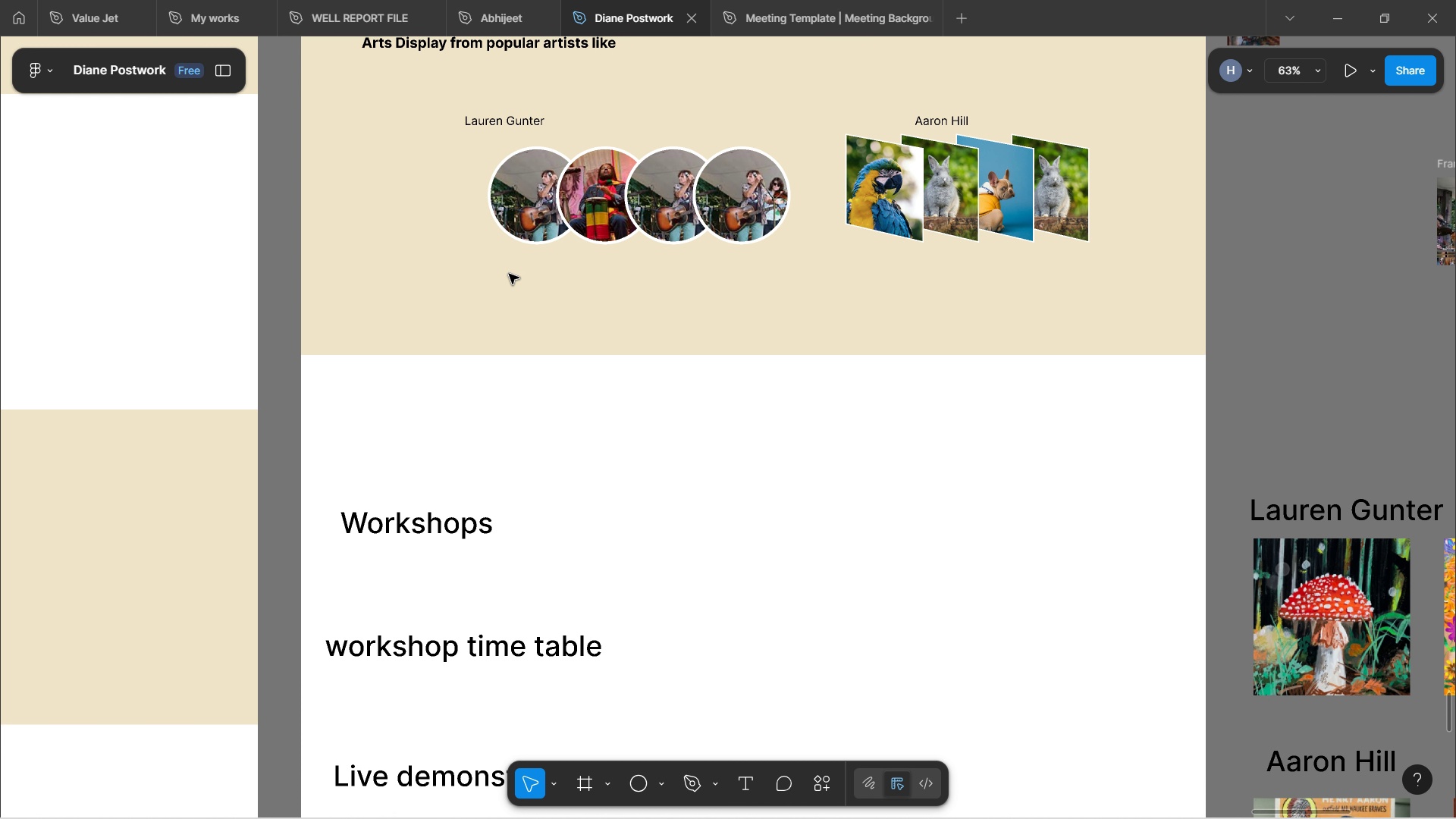 
key(Control+ControlLeft)
 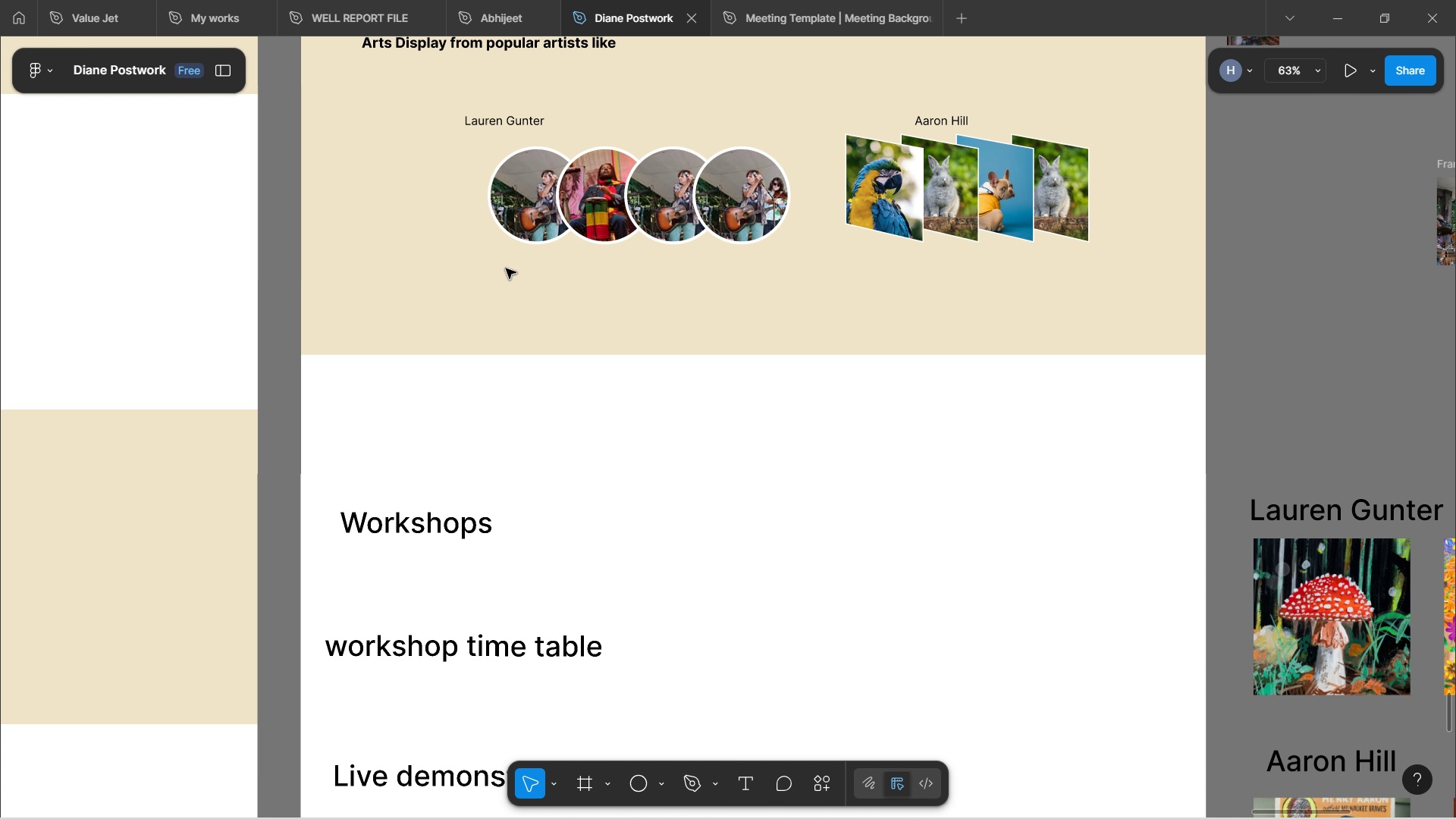 
hold_key(key=ControlLeft, duration=0.73)
scroll: coordinate [506, 268], scroll_direction: up, amount: 3.0
 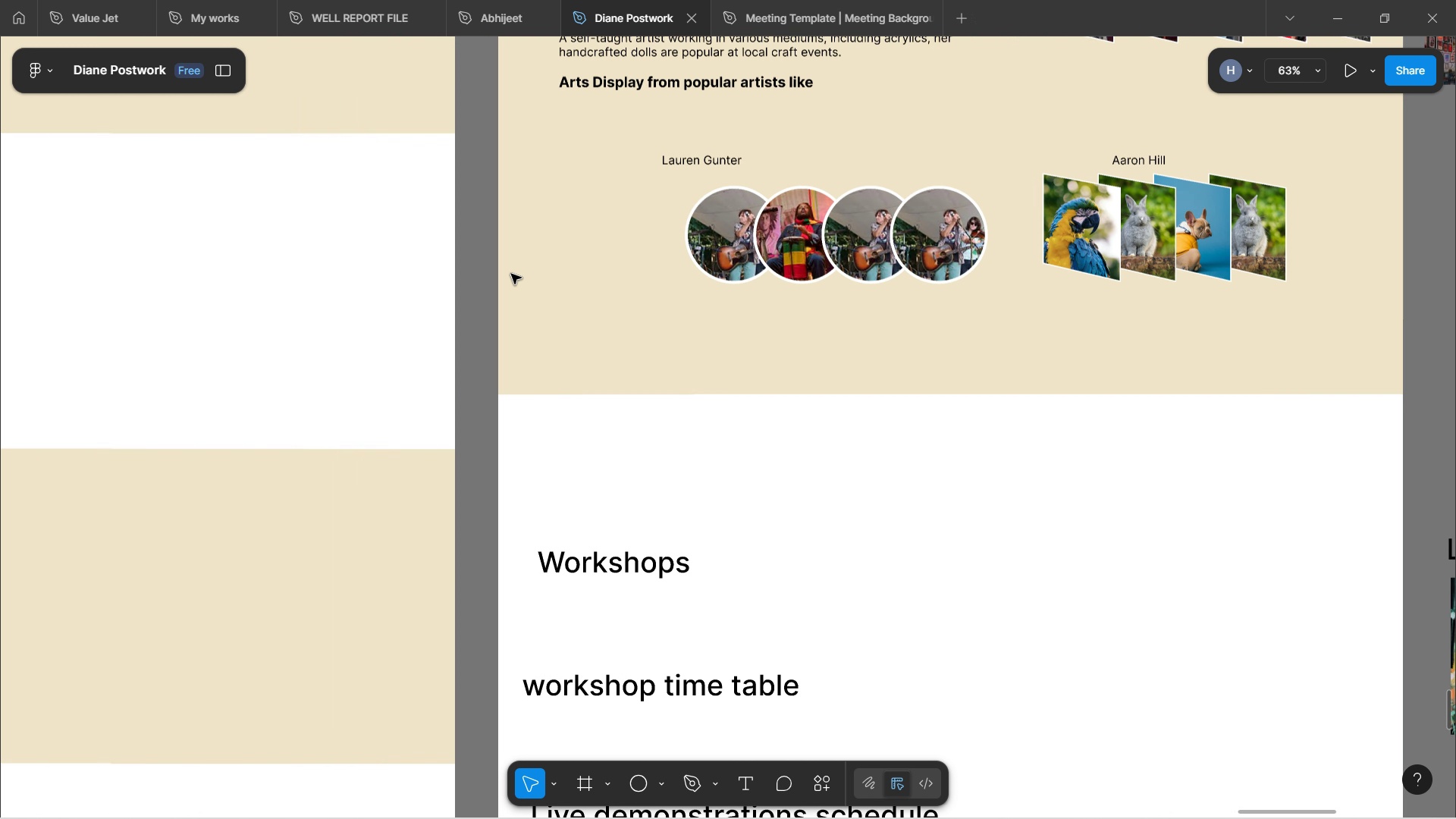 
hold_key(key=ShiftLeft, duration=1.62)
scroll: coordinate [512, 283], scroll_direction: down, amount: 2.0
 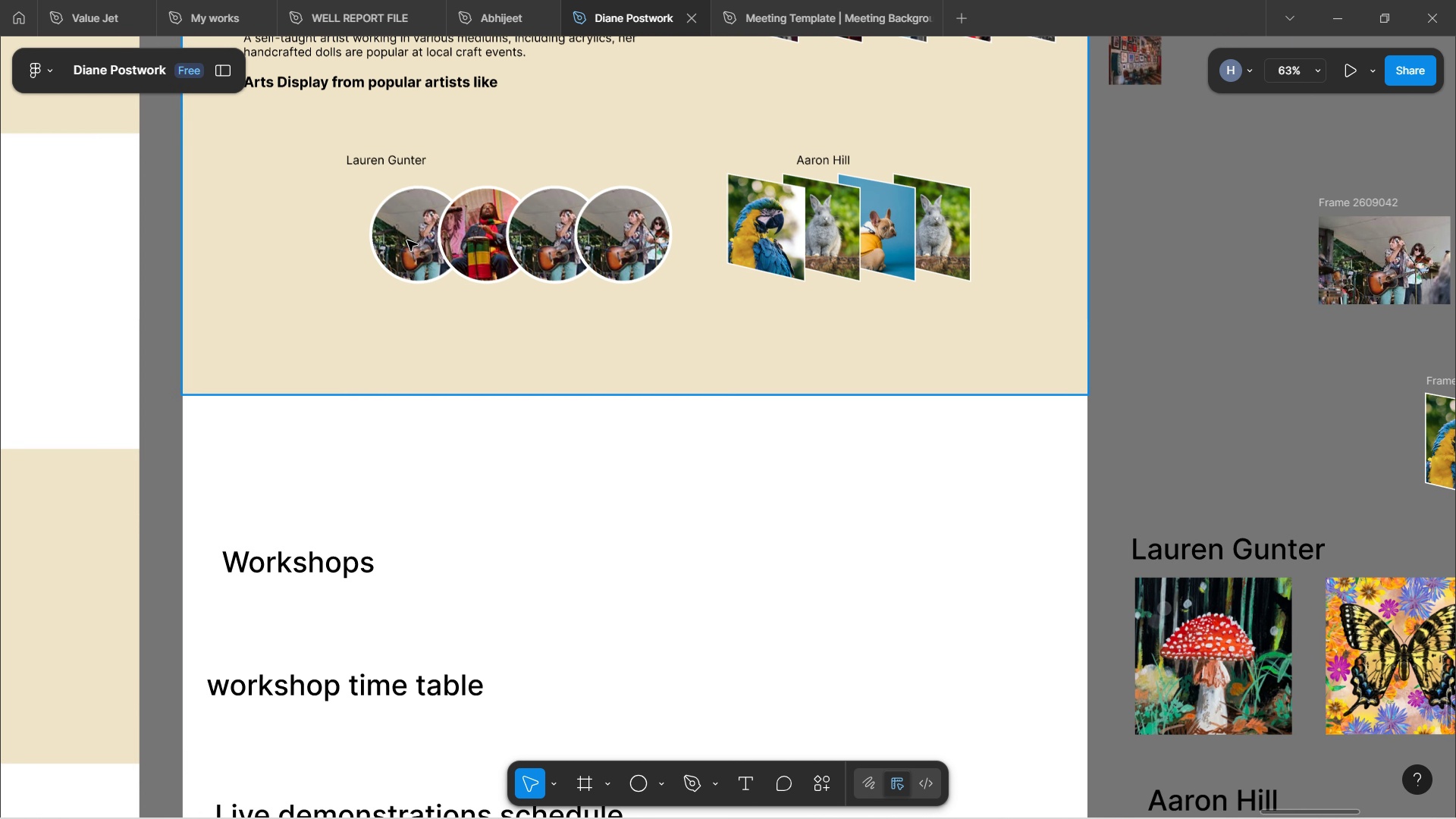 
hold_key(key=ShiftLeft, duration=0.85)
 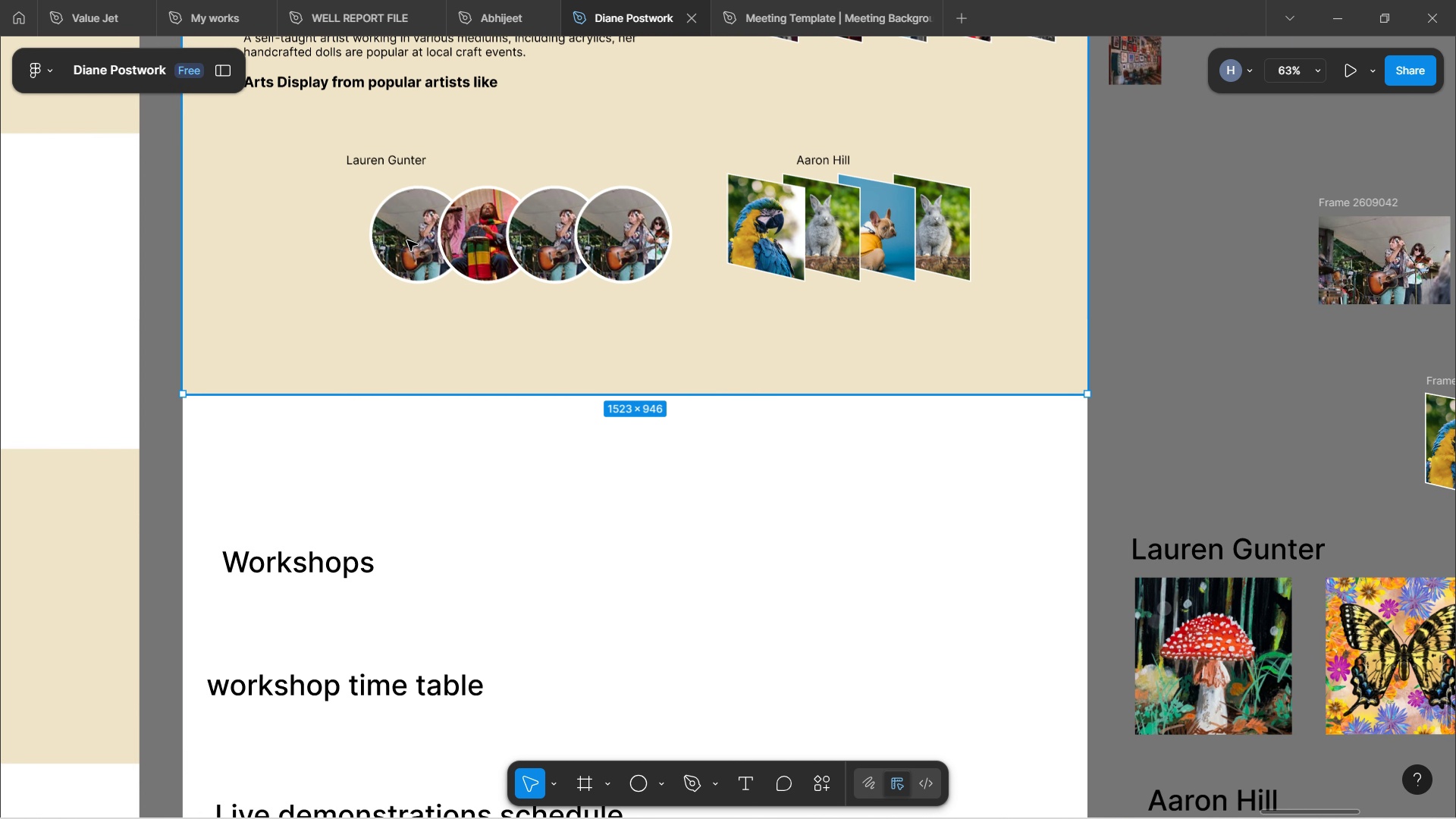 
double_click([407, 240])
 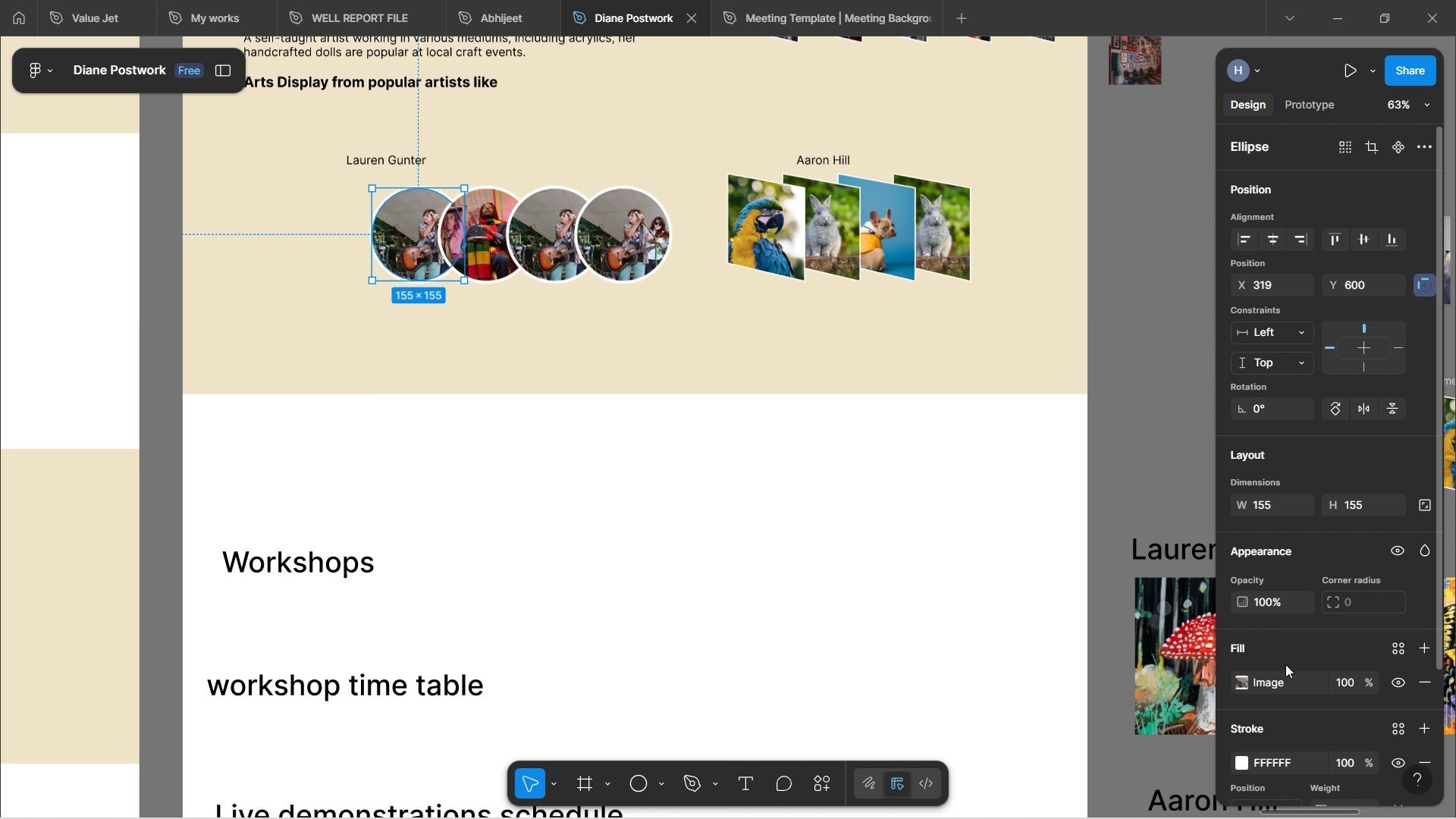 
left_click([1281, 676])
 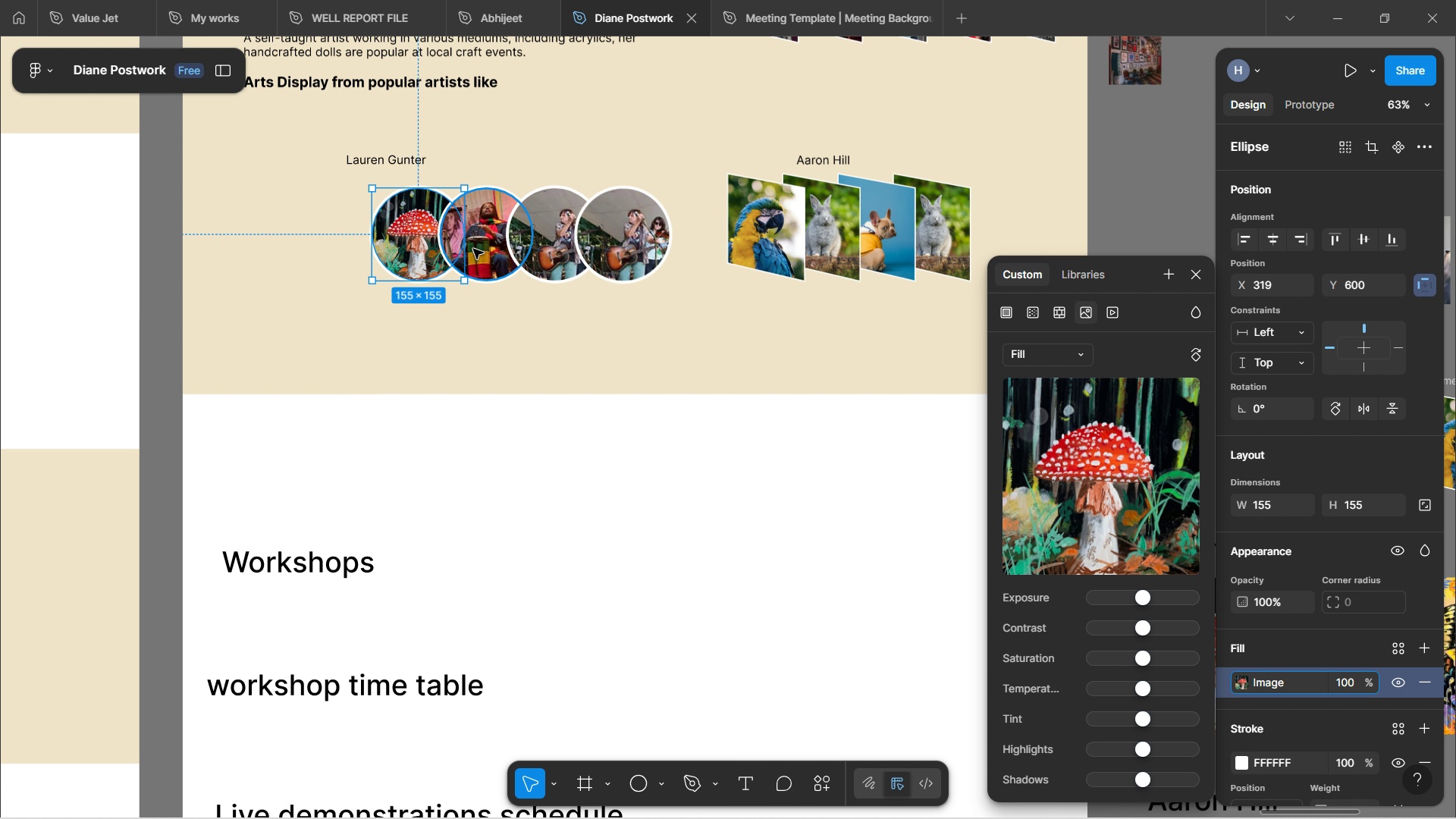 
wait(93.3)
 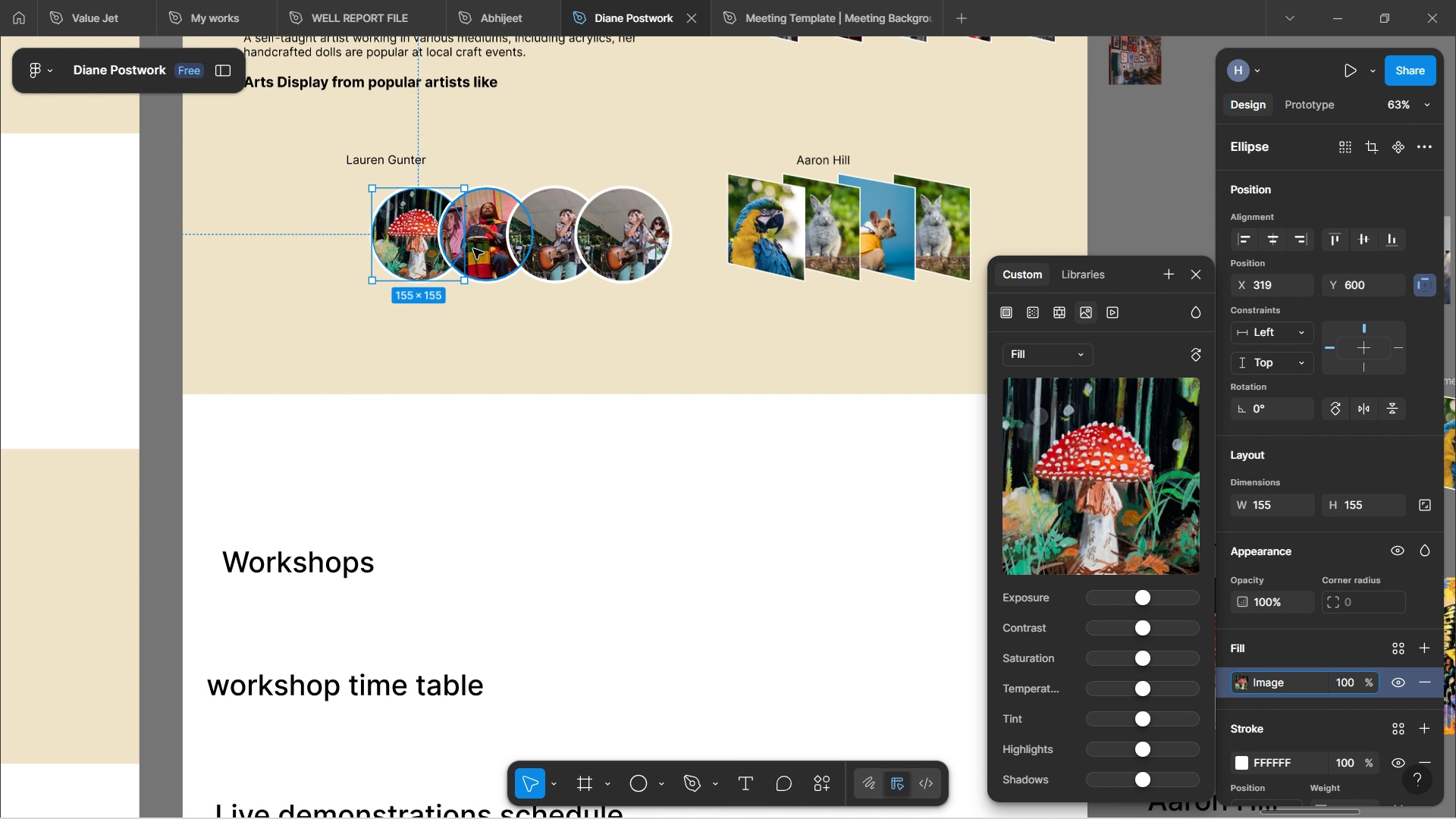 
left_click([1125, 474])
 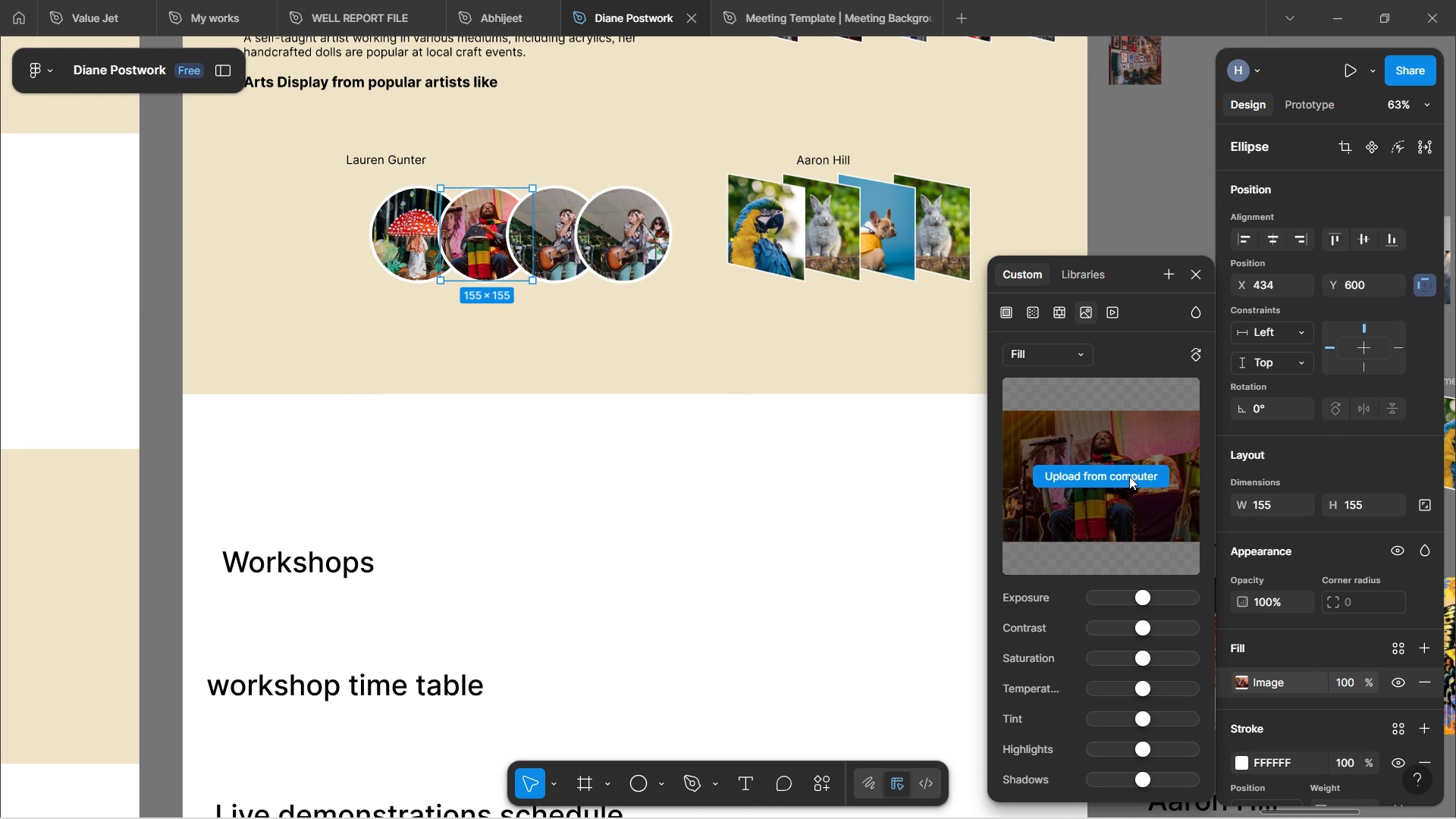 
left_click([542, 184])
 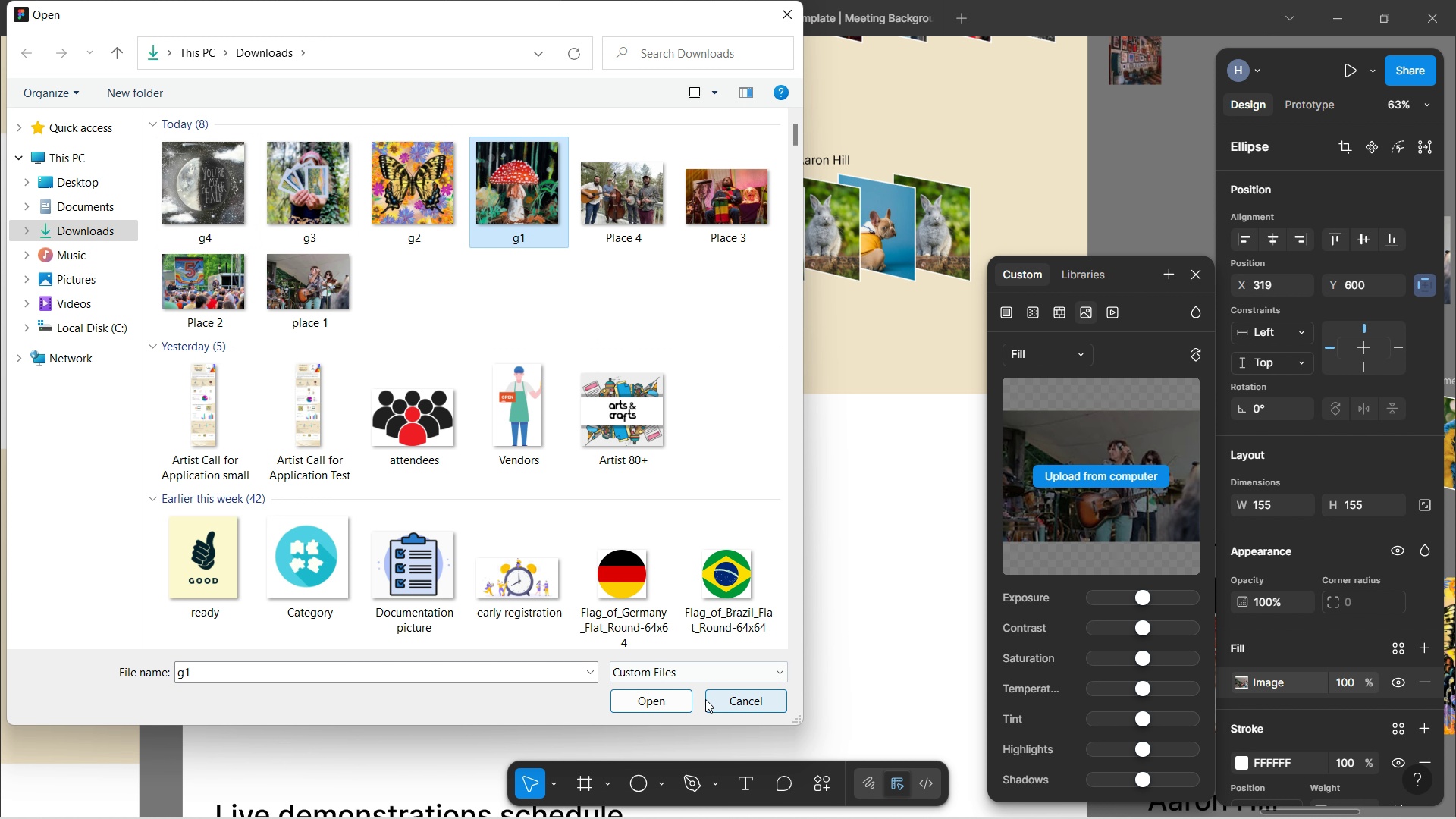 
left_click([671, 704])
 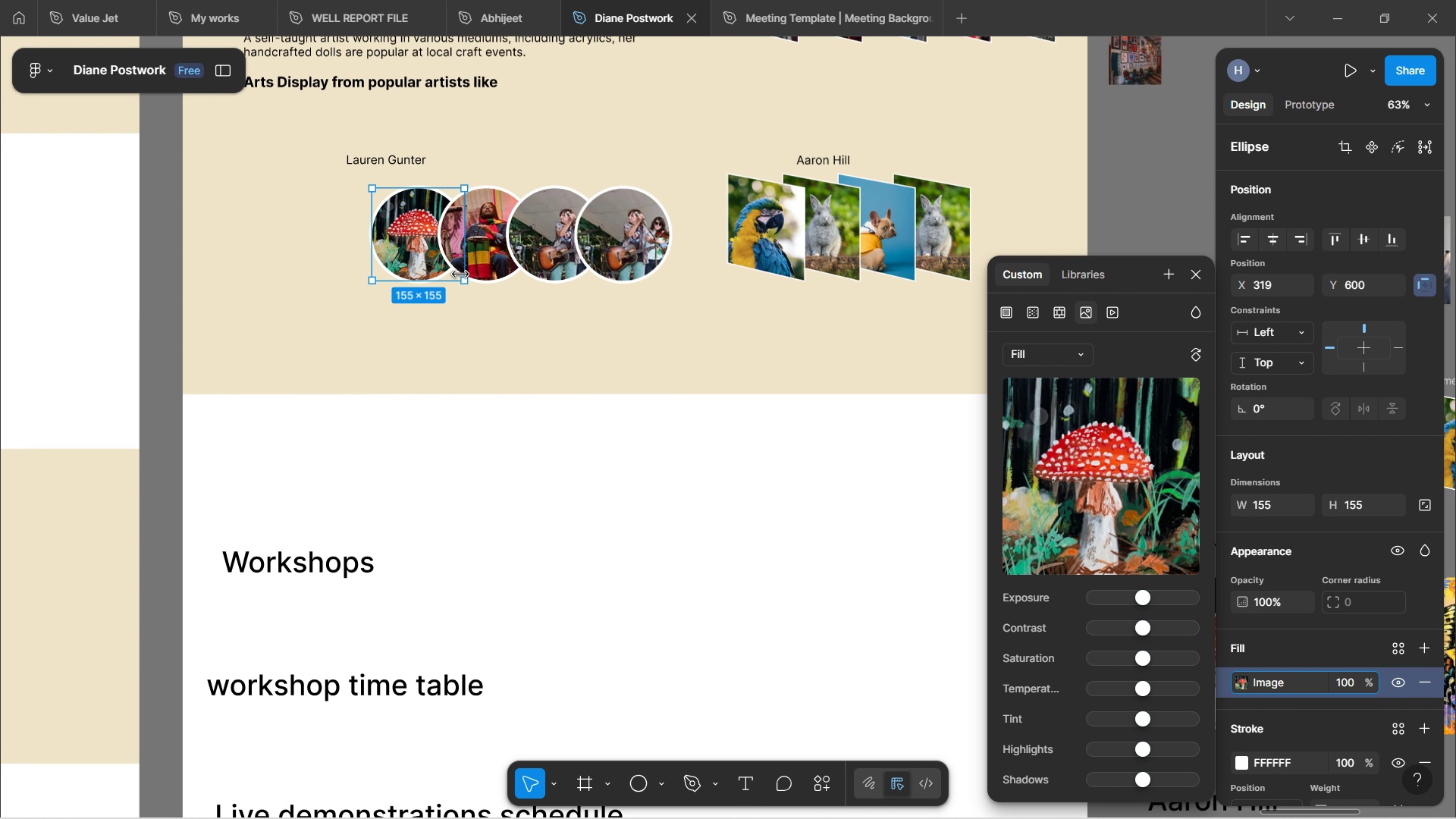 
left_click([526, 373])
 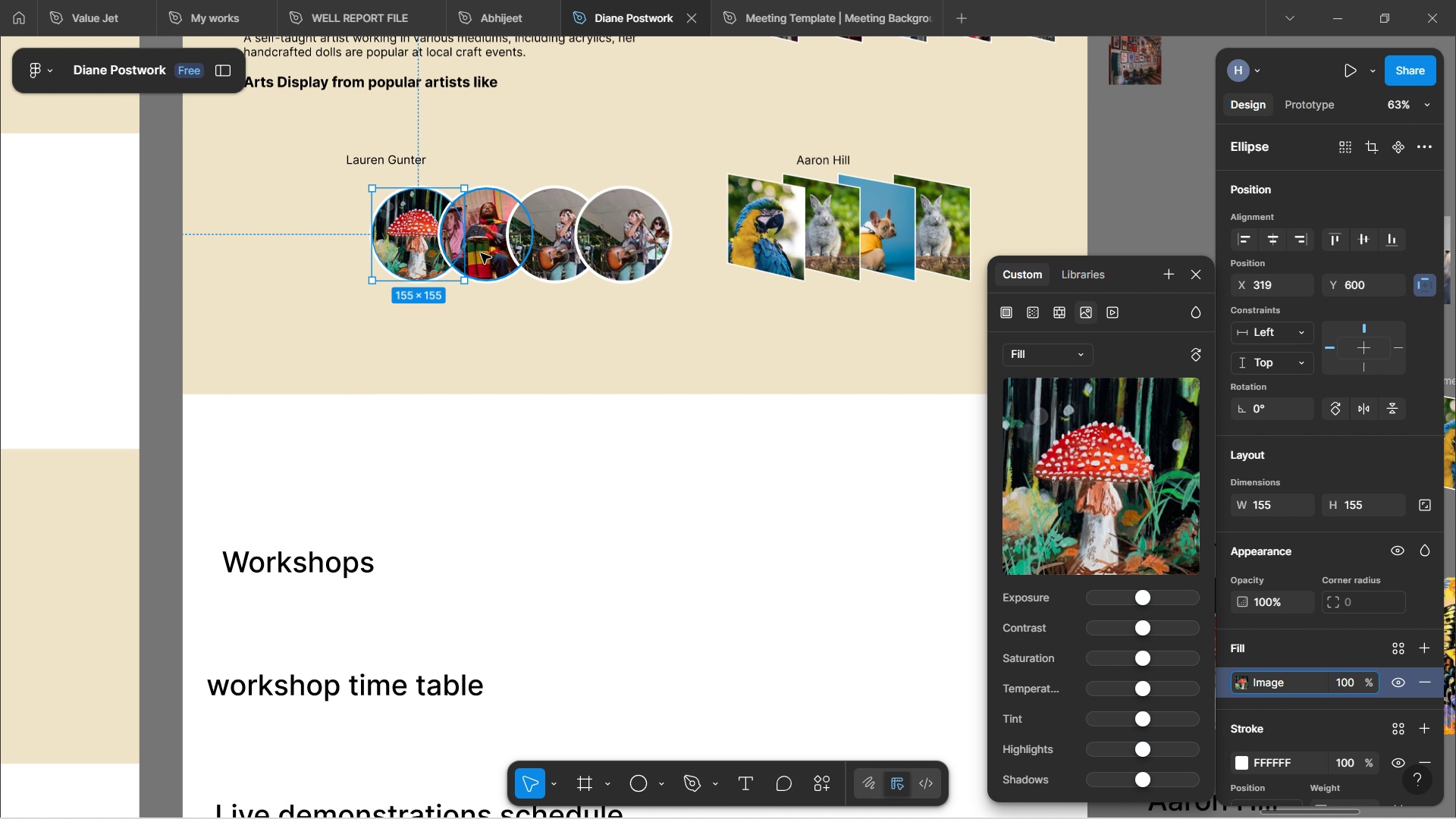 
left_click([473, 249])
 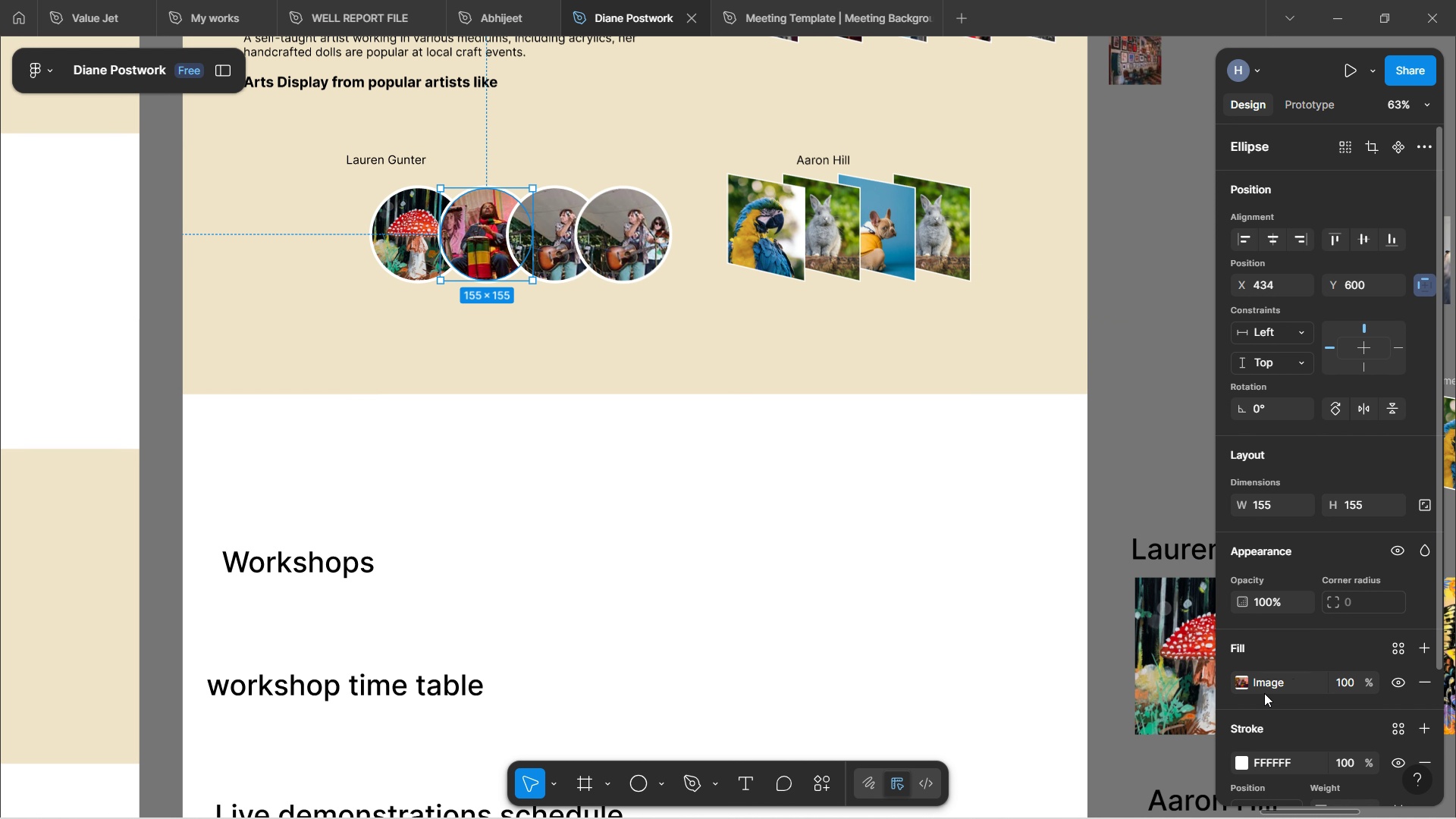 
left_click([1264, 682])
 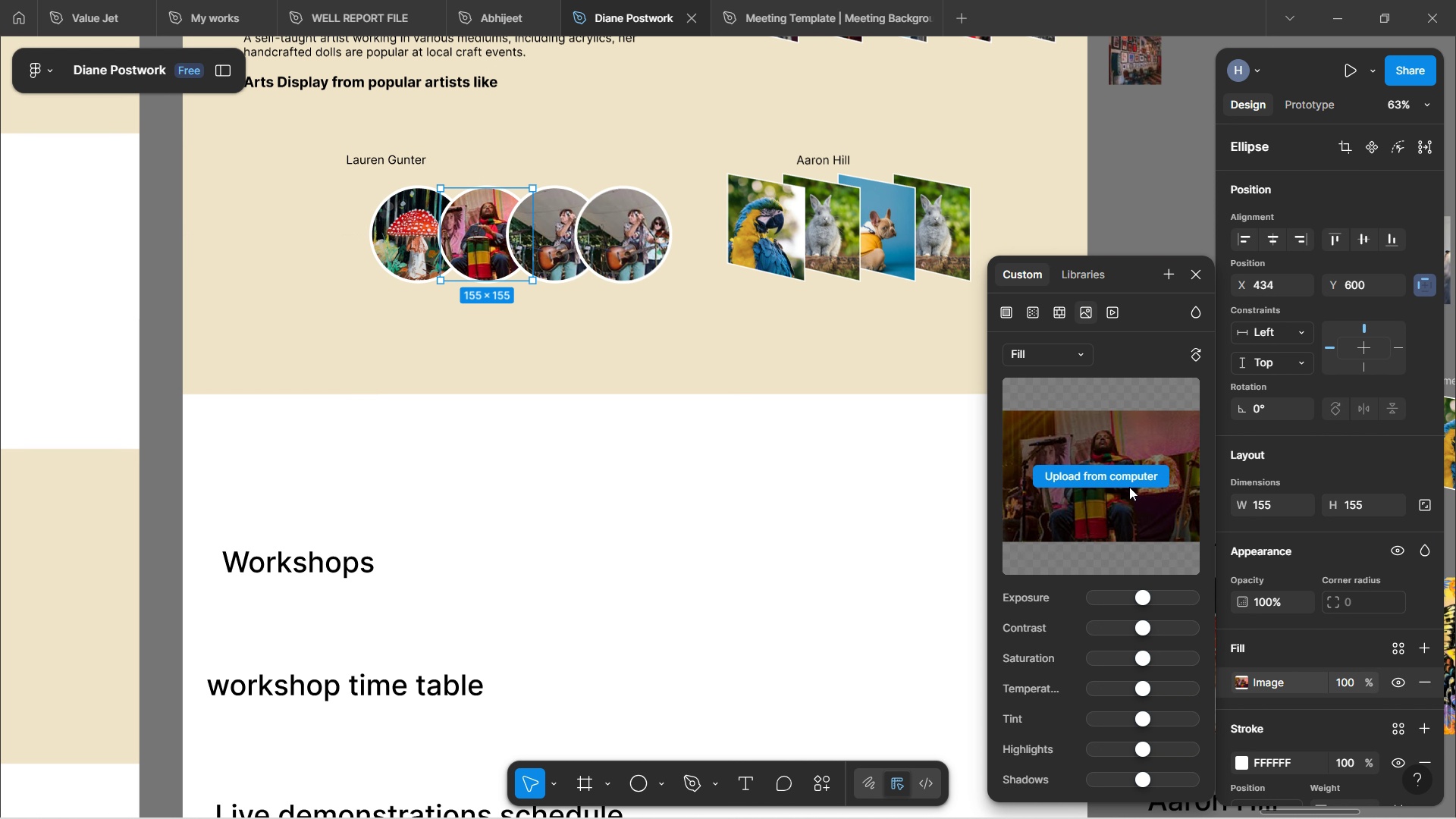 
left_click([1129, 476])
 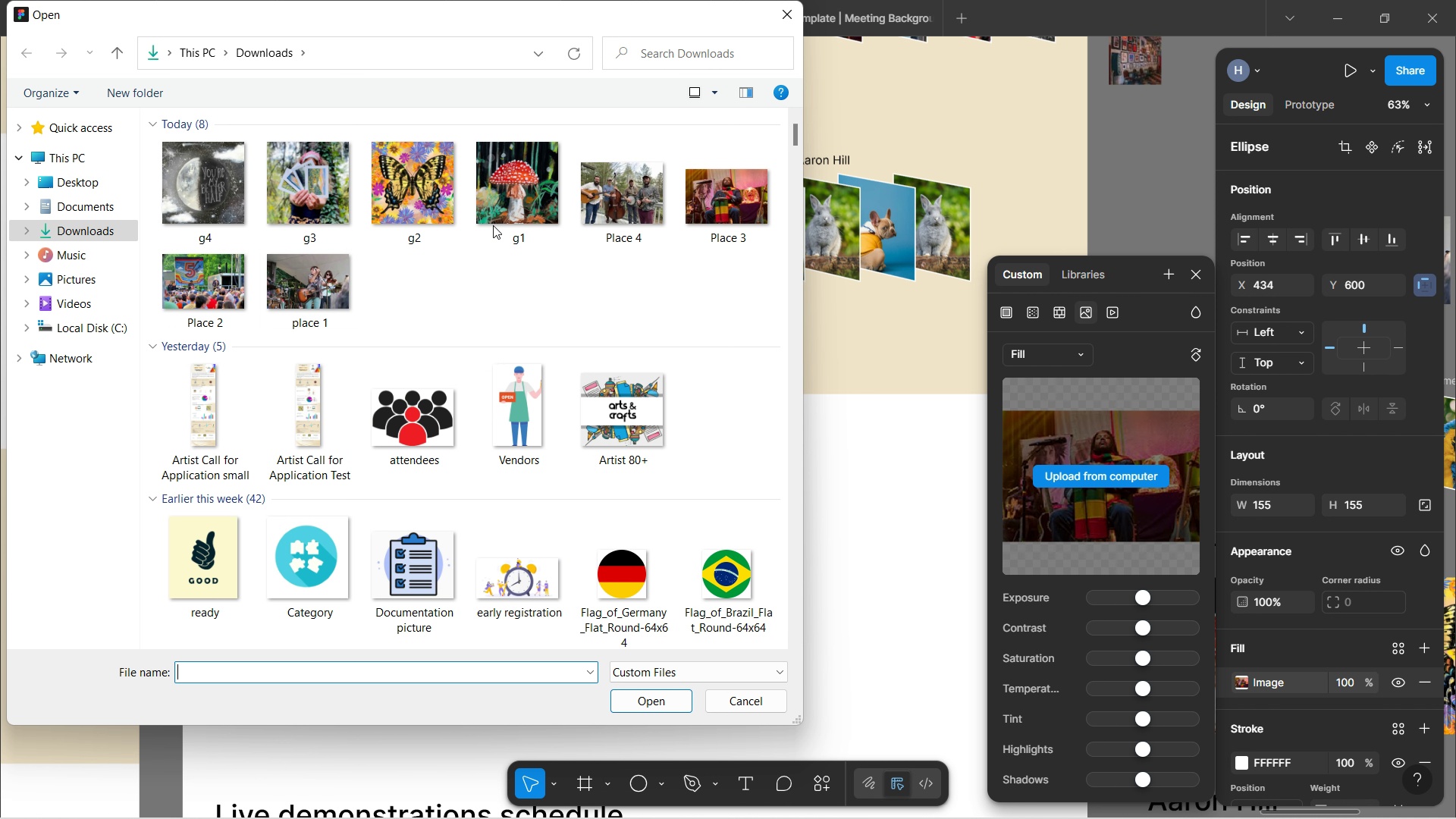 
left_click([472, 184])
 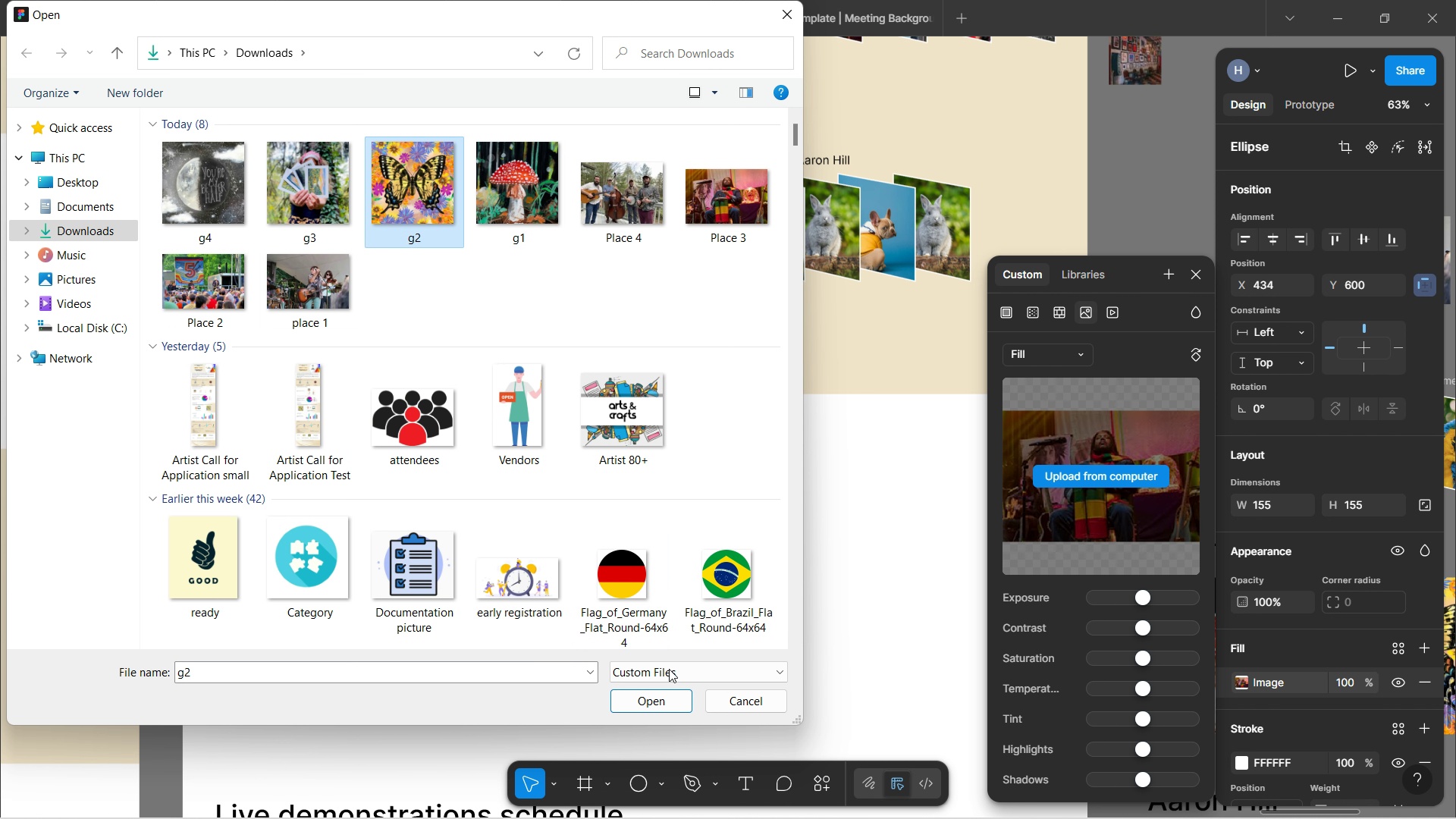 
left_click([656, 702])
 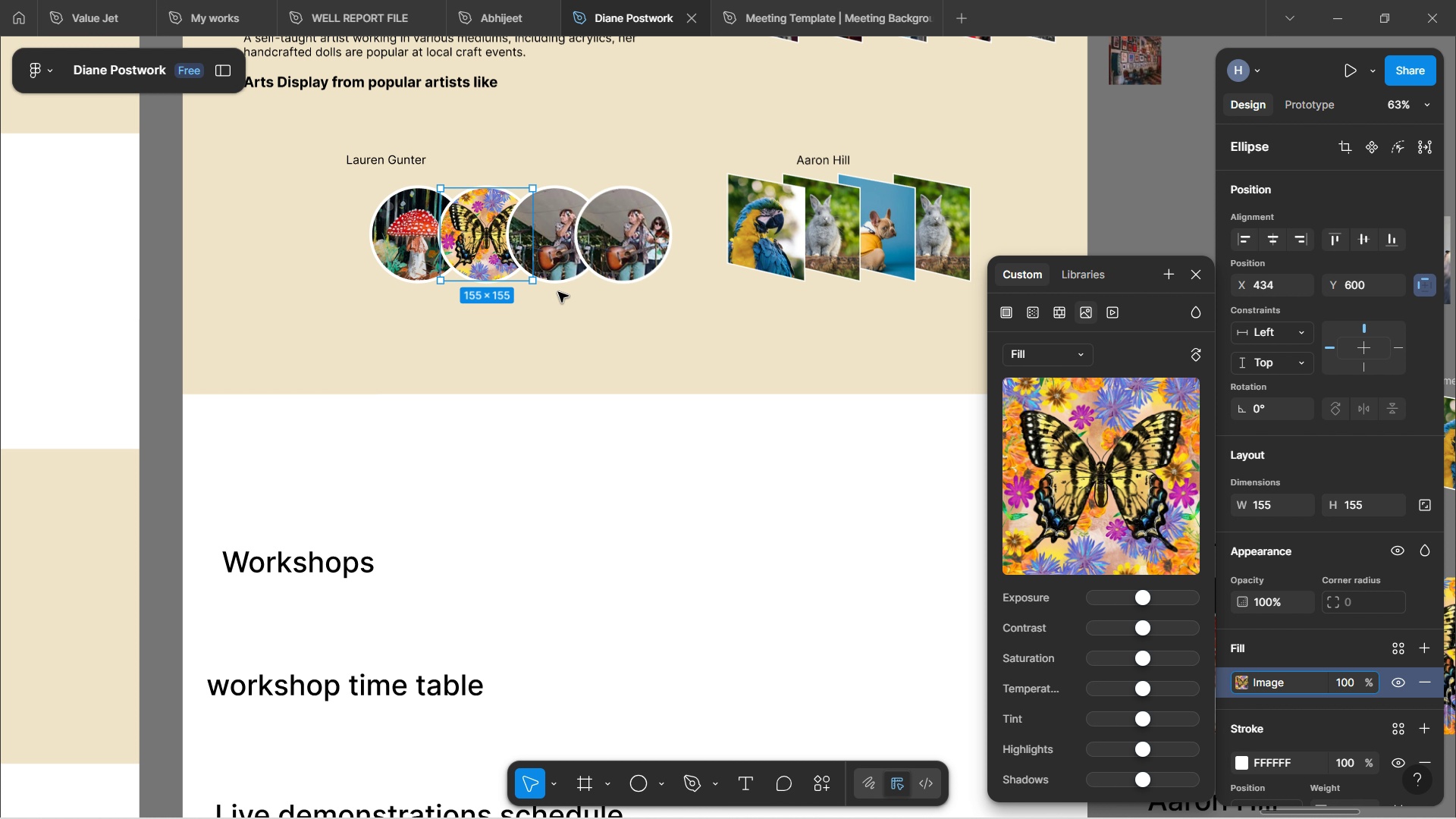 
left_click([607, 355])
 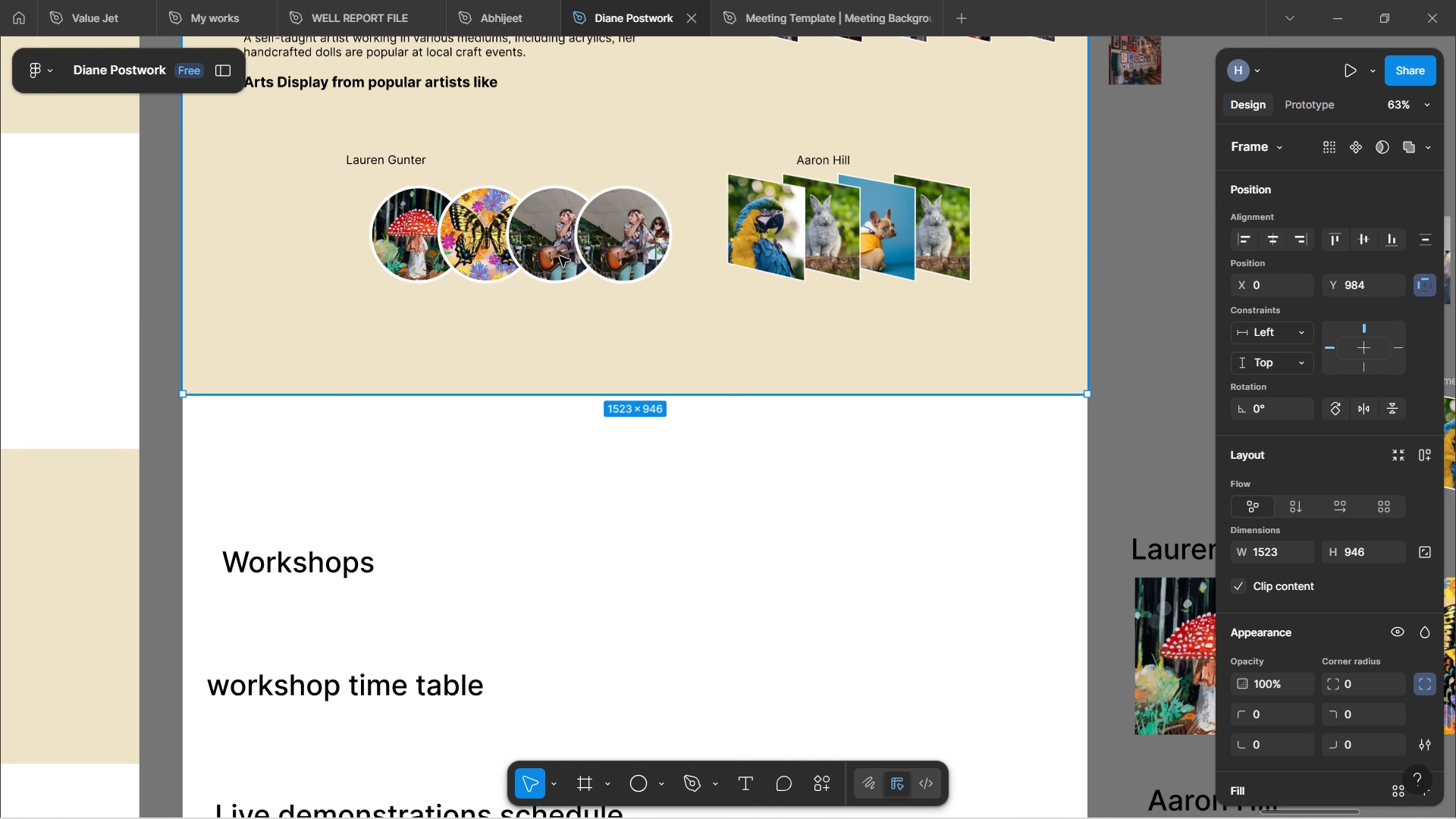 
double_click([560, 256])
 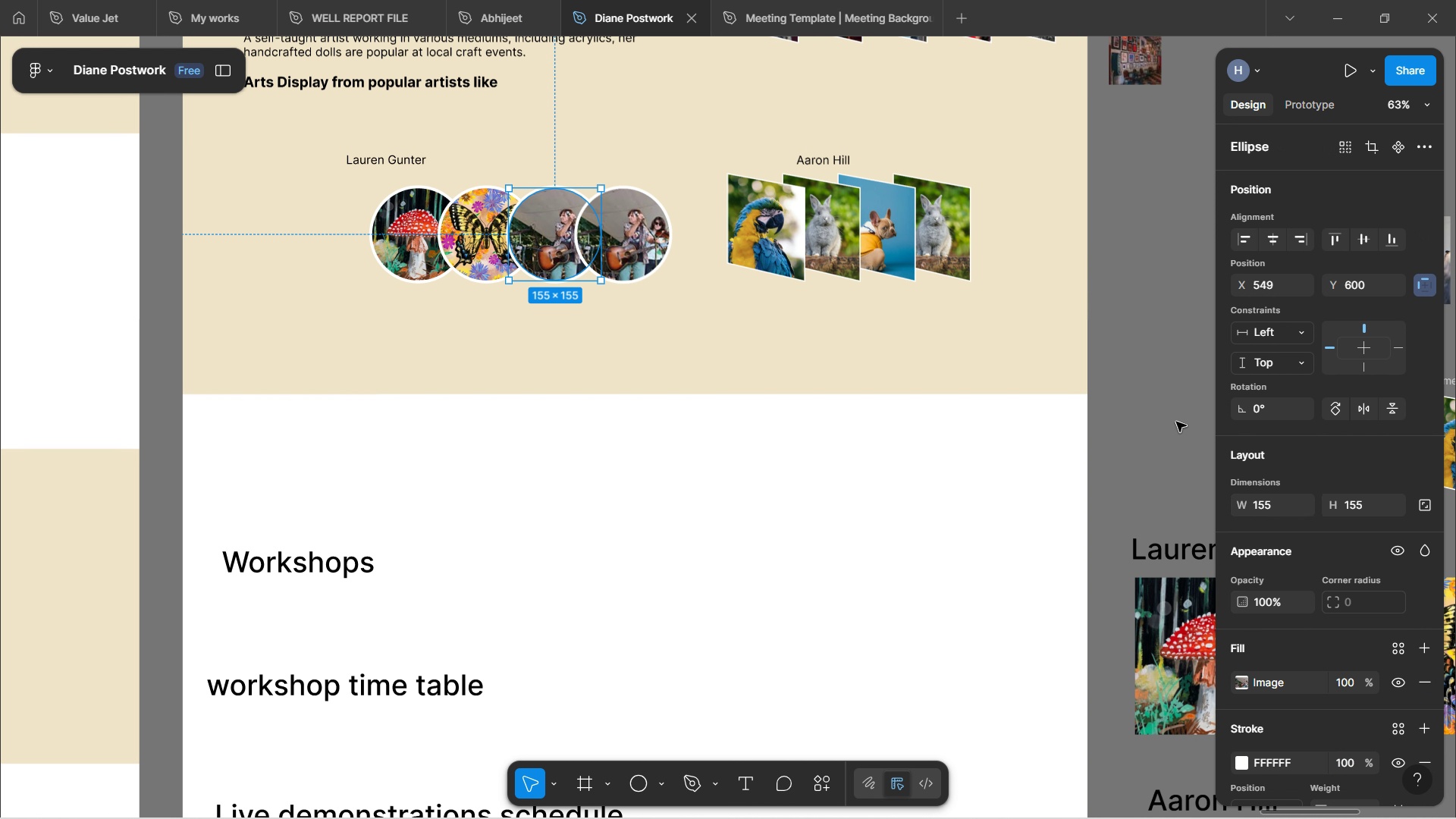 
scroll: coordinate [1260, 472], scroll_direction: down, amount: 4.0
 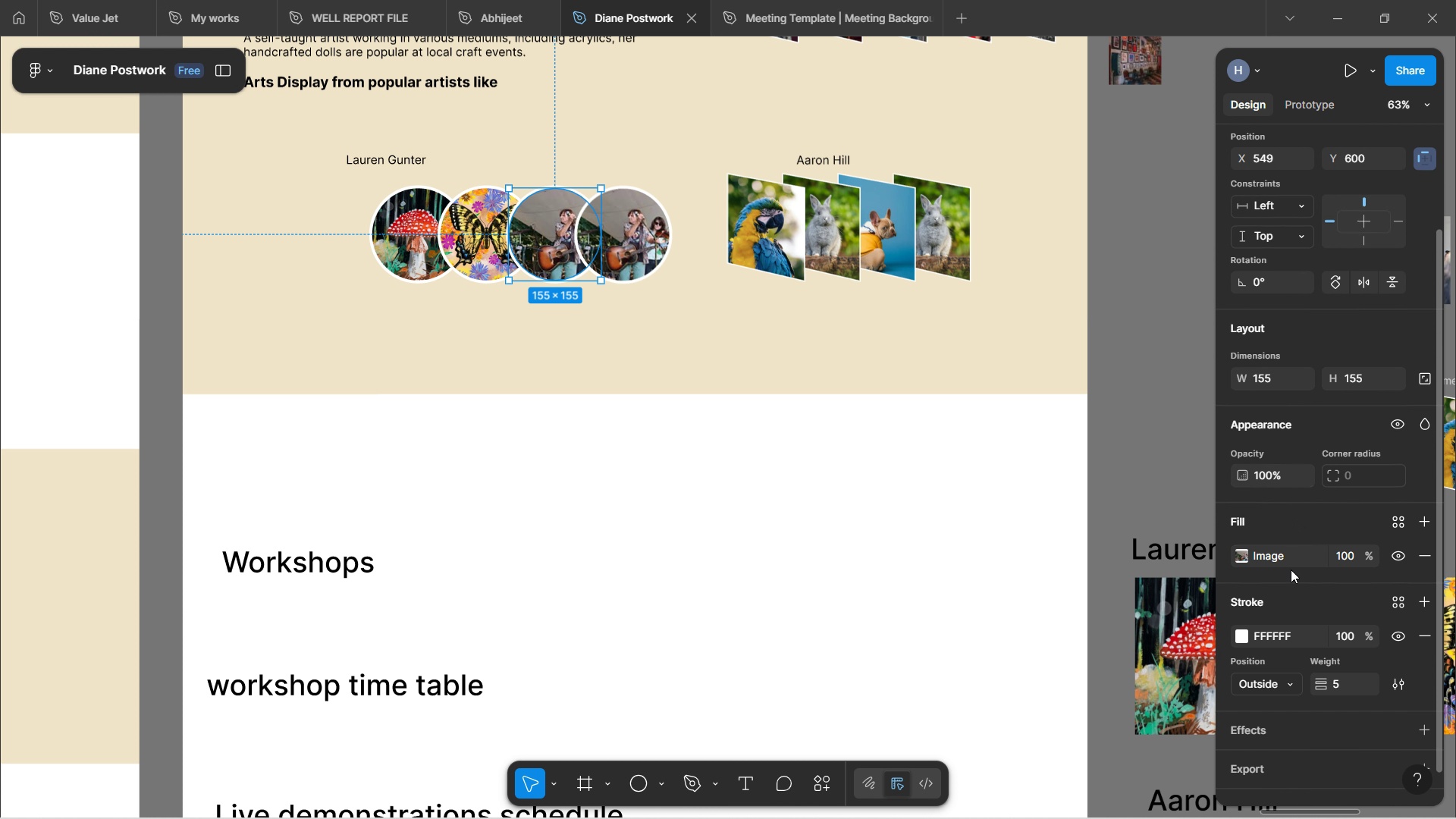 
left_click([1261, 552])
 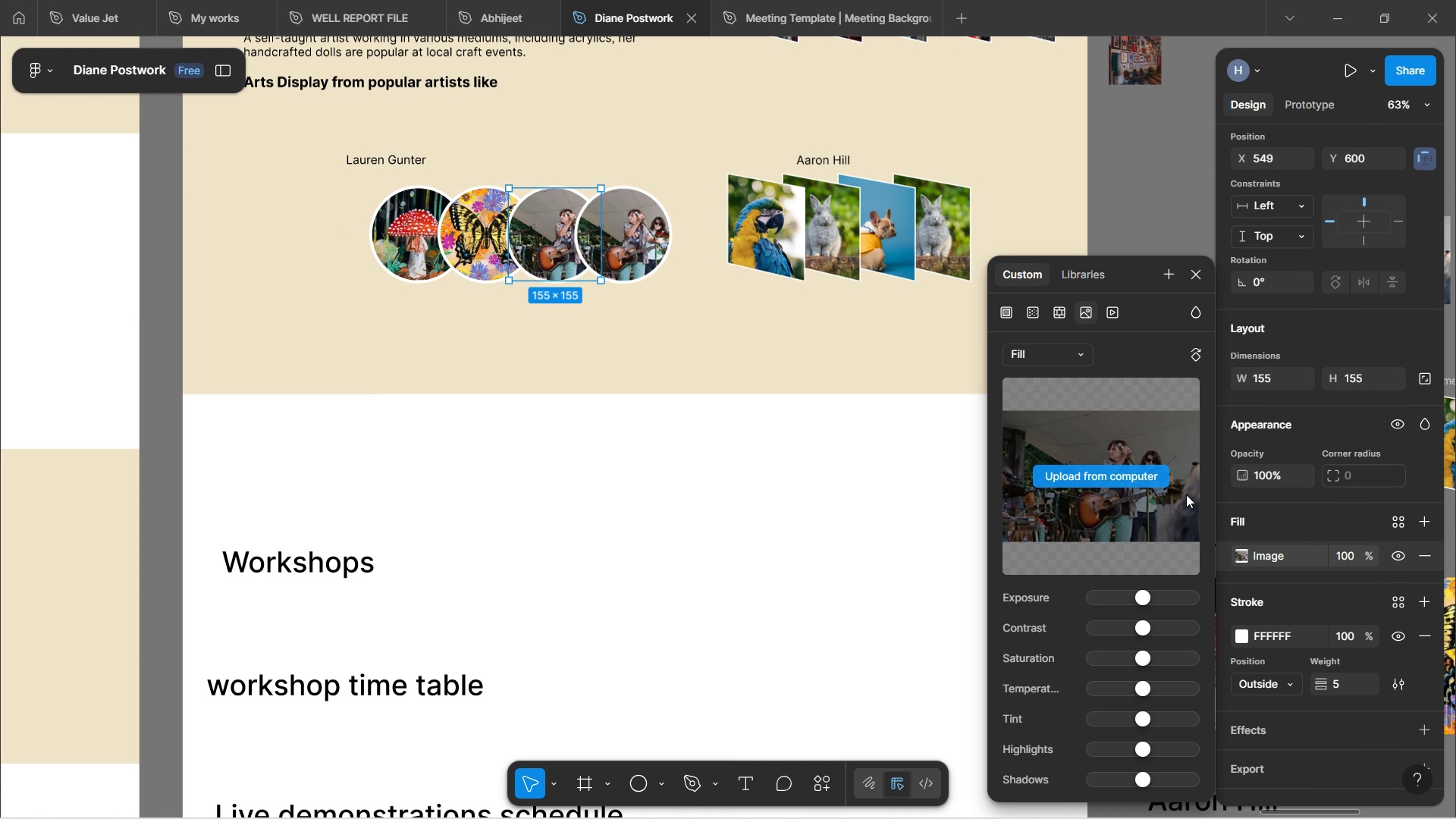 
mouse_move([1102, 471])
 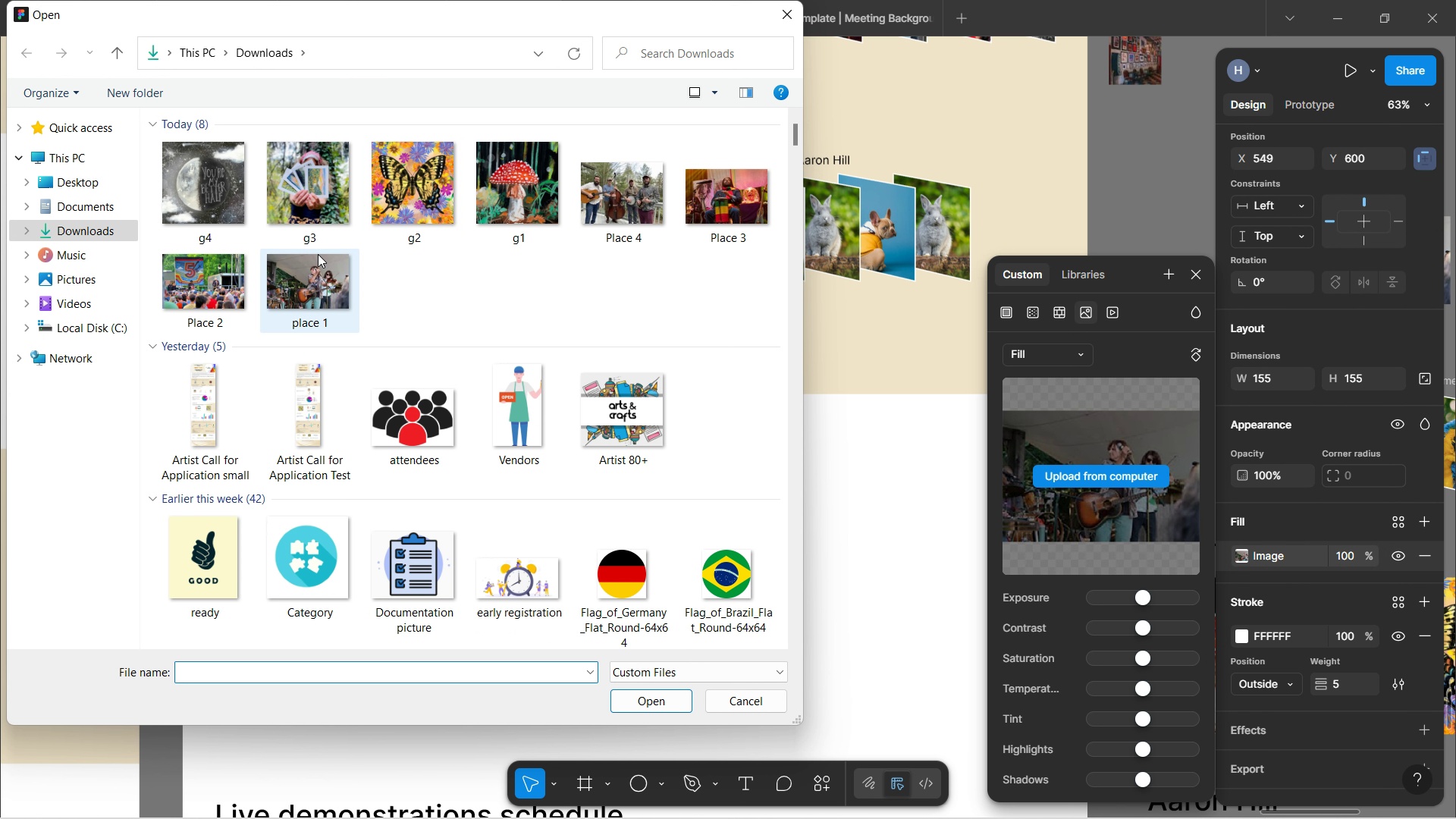 
left_click([300, 211])
 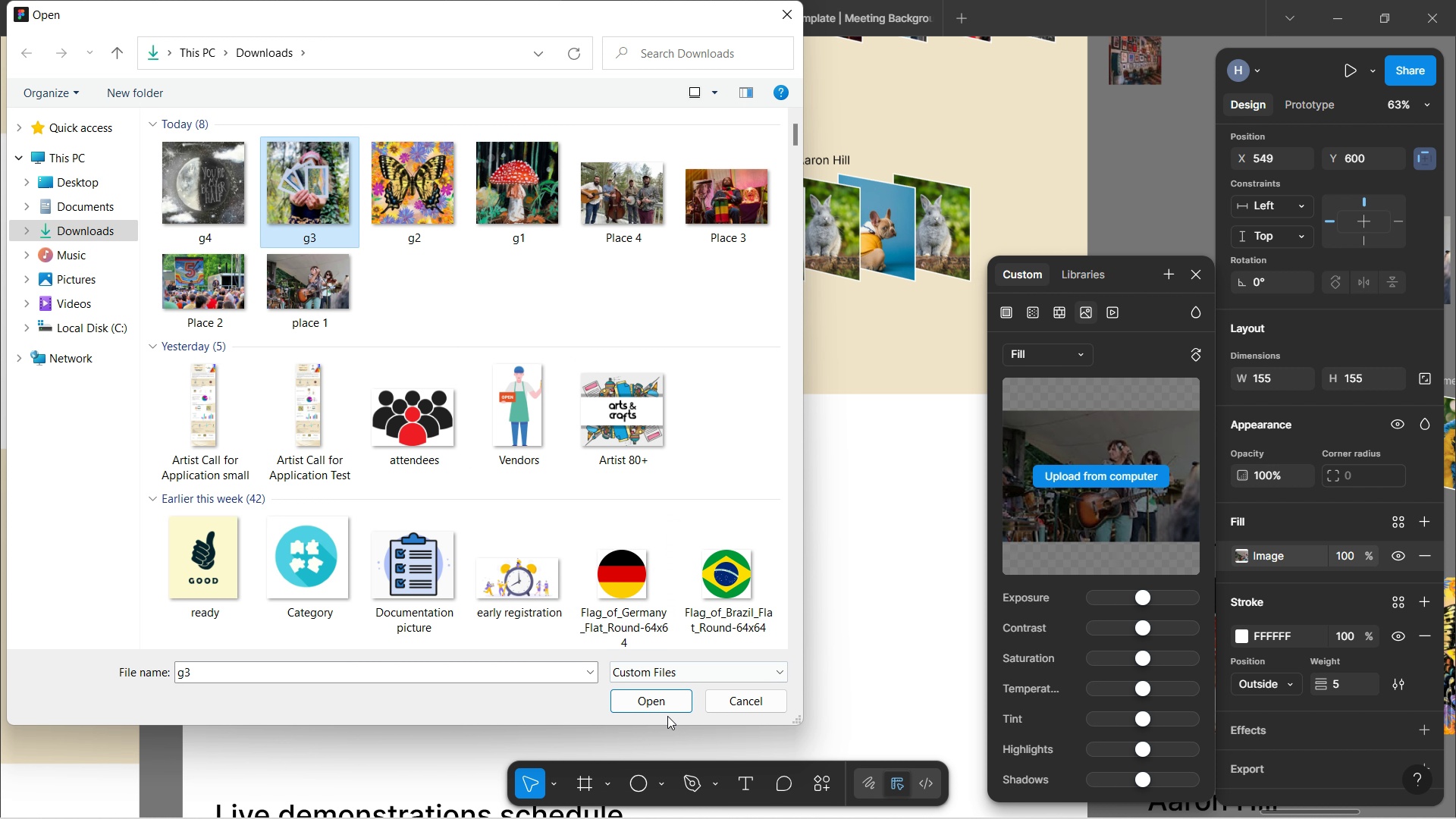 
left_click([664, 703])
 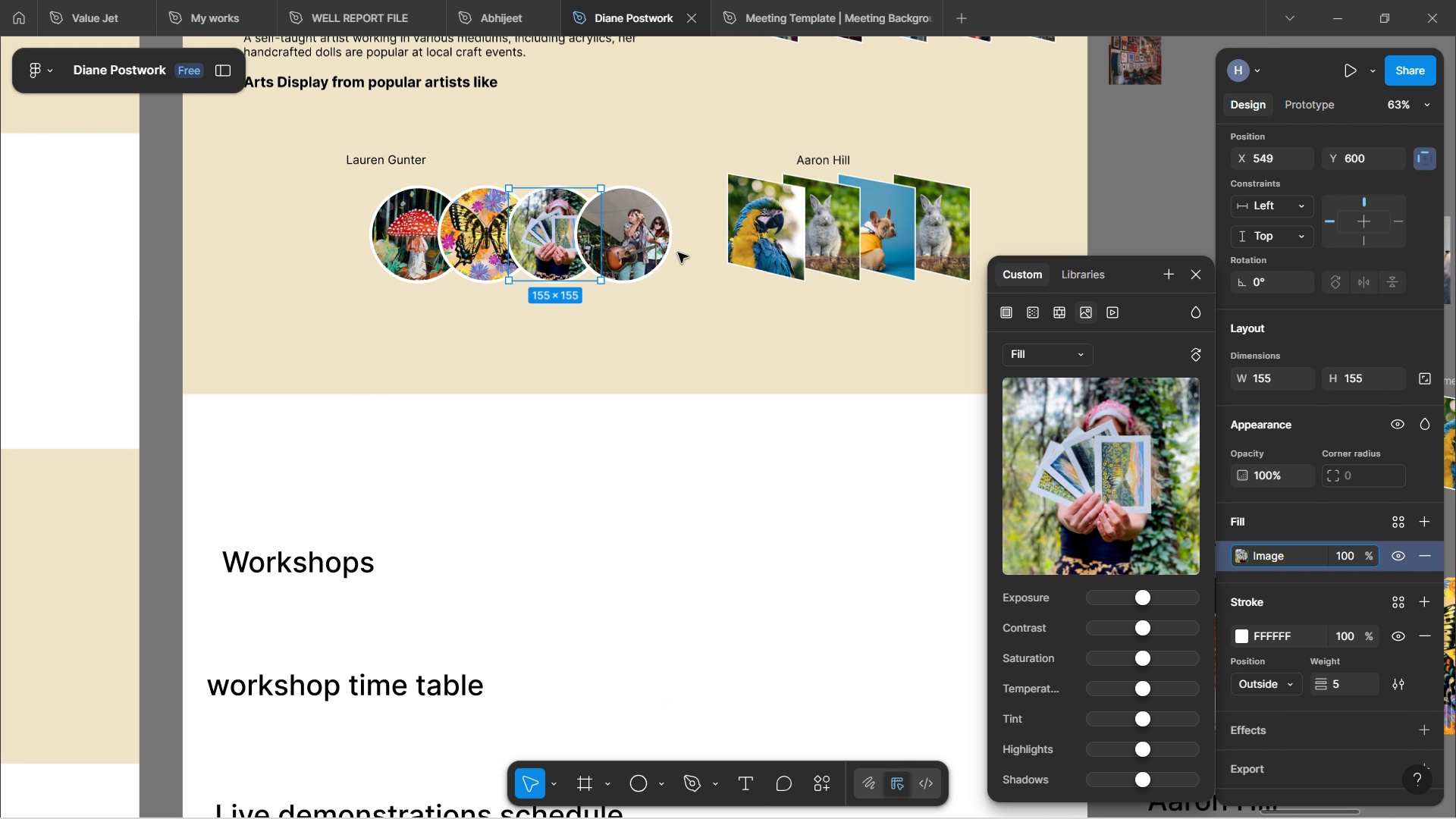 
left_click([656, 293])
 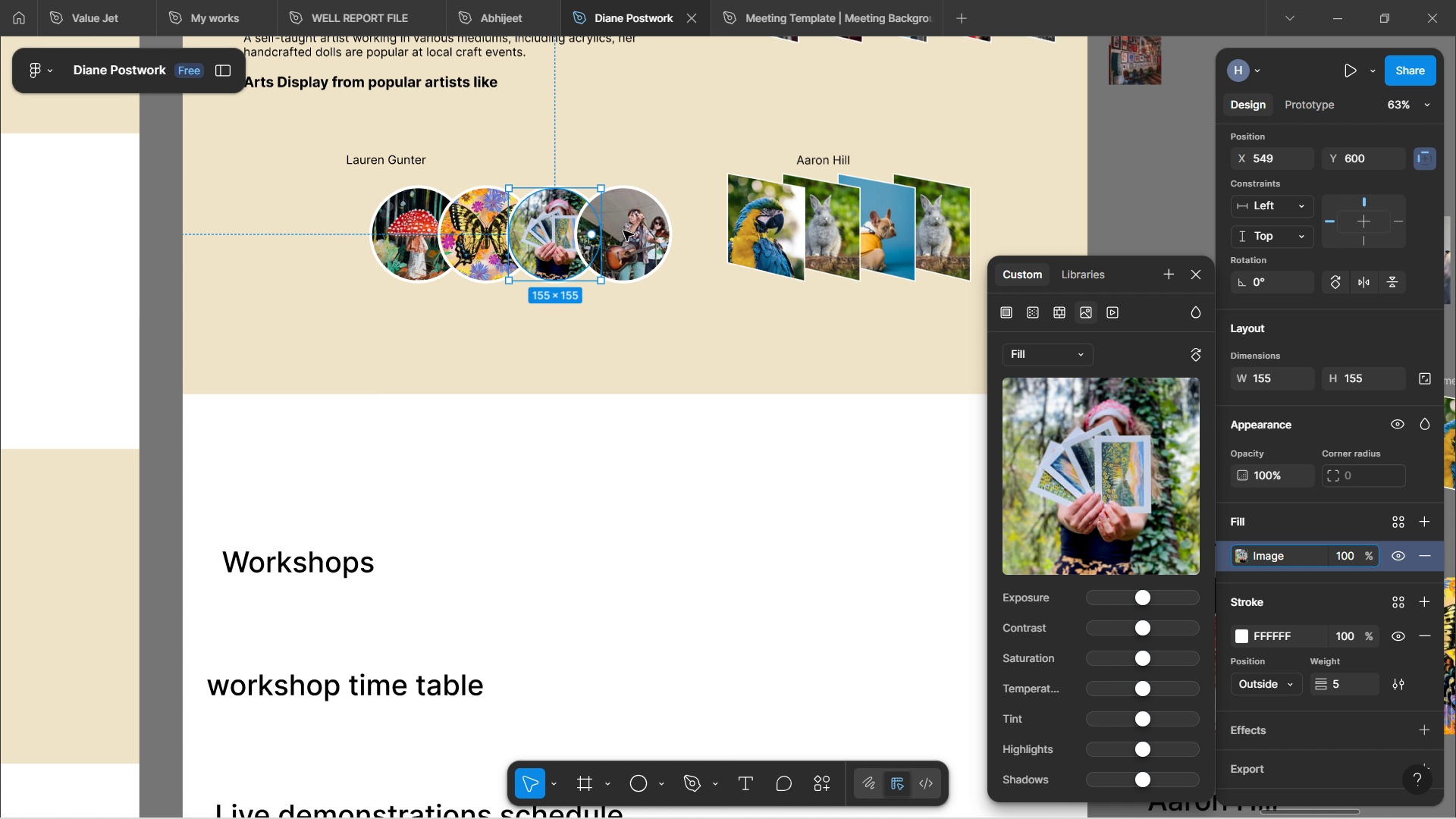 
left_click([626, 231])
 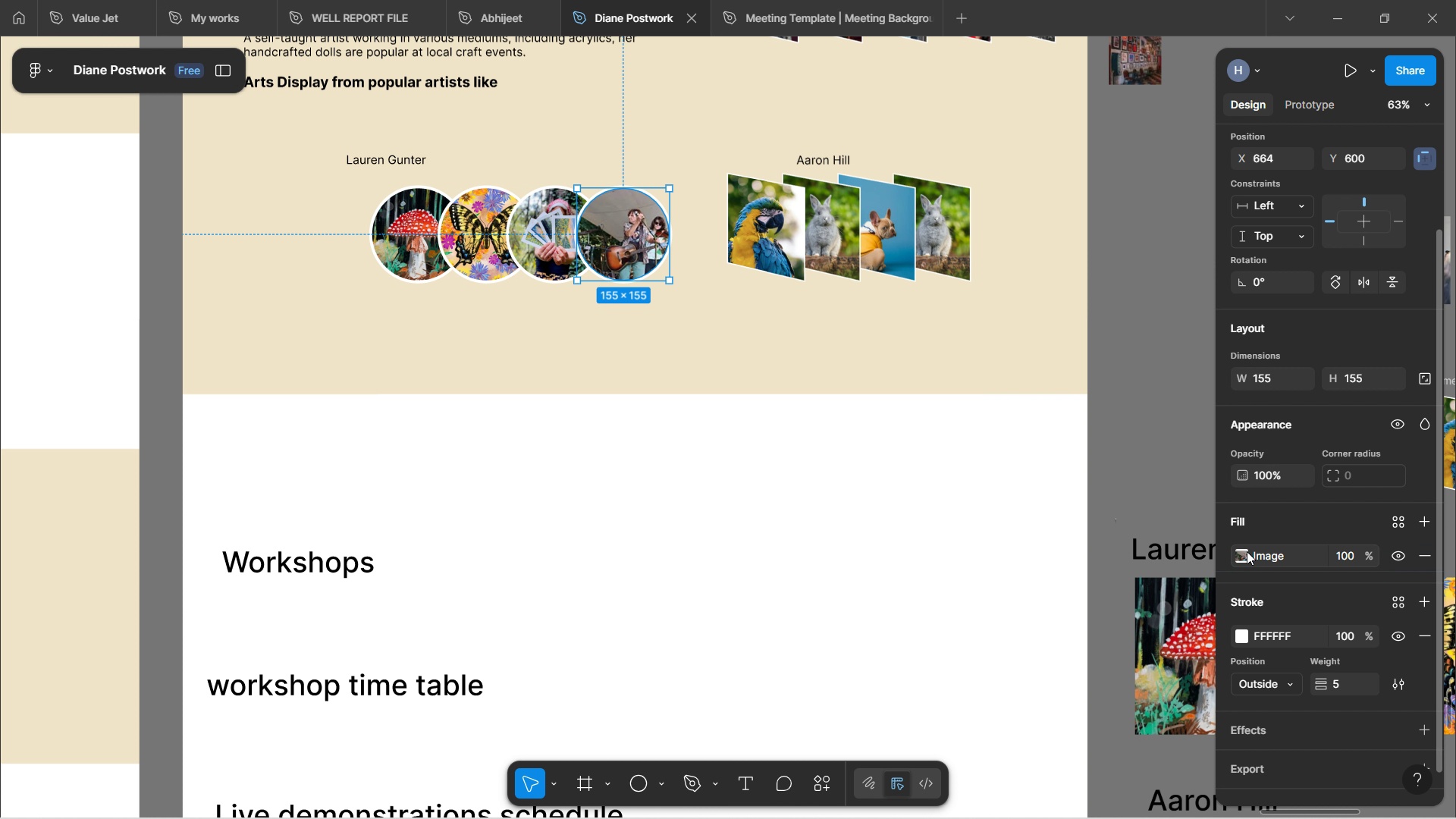 
left_click([1274, 554])
 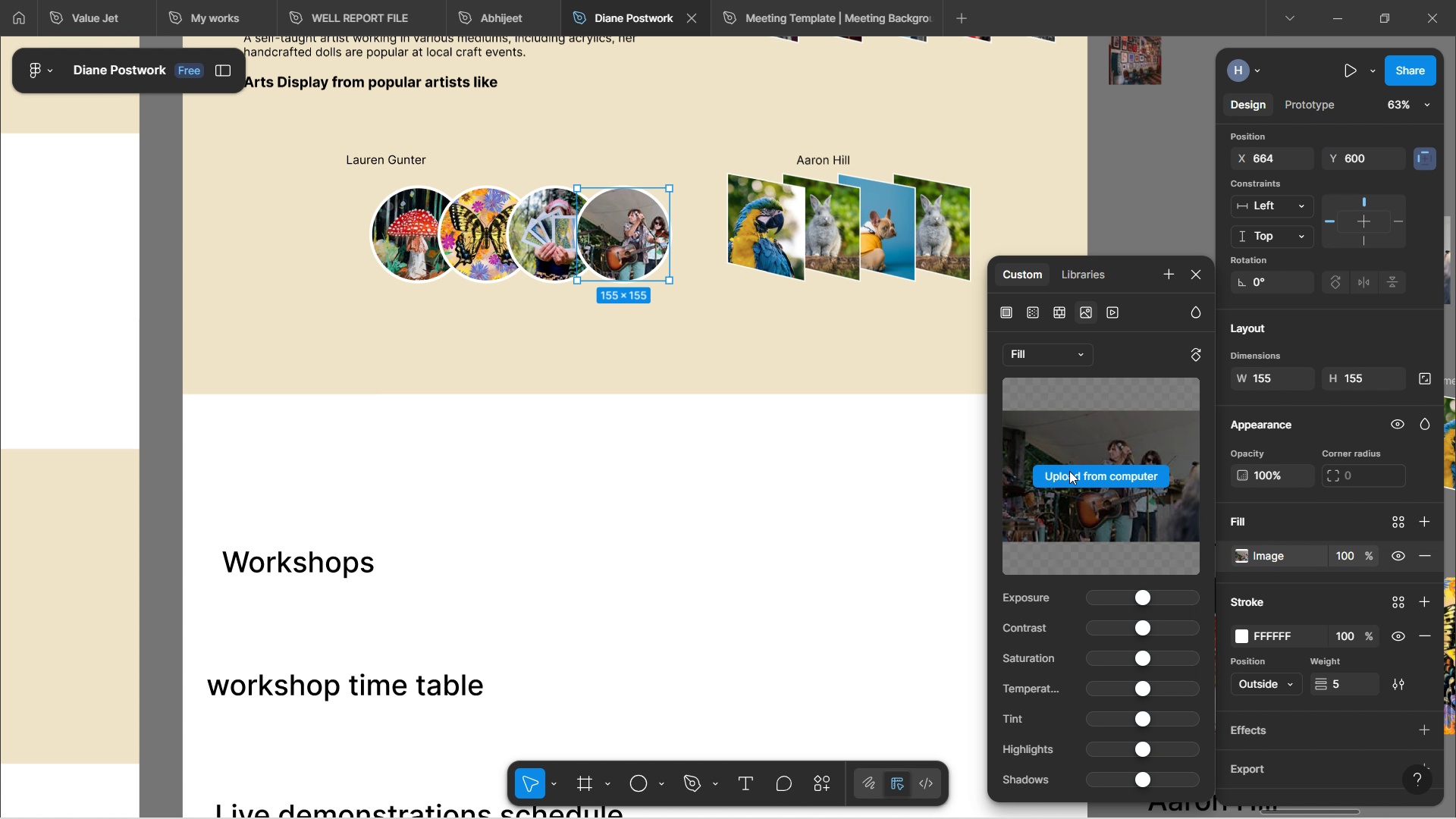 
left_click([1088, 484])
 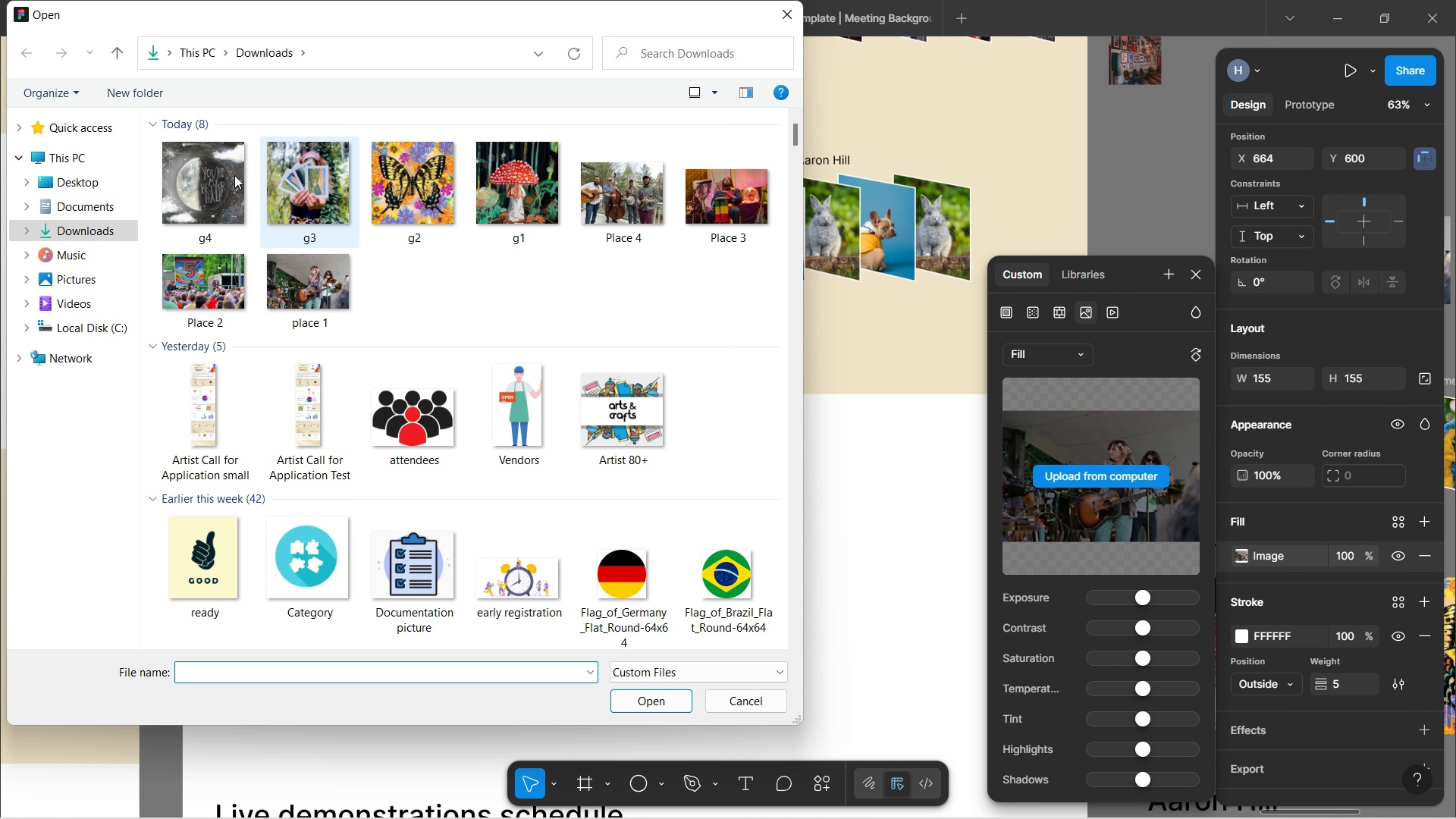 
left_click([221, 190])
 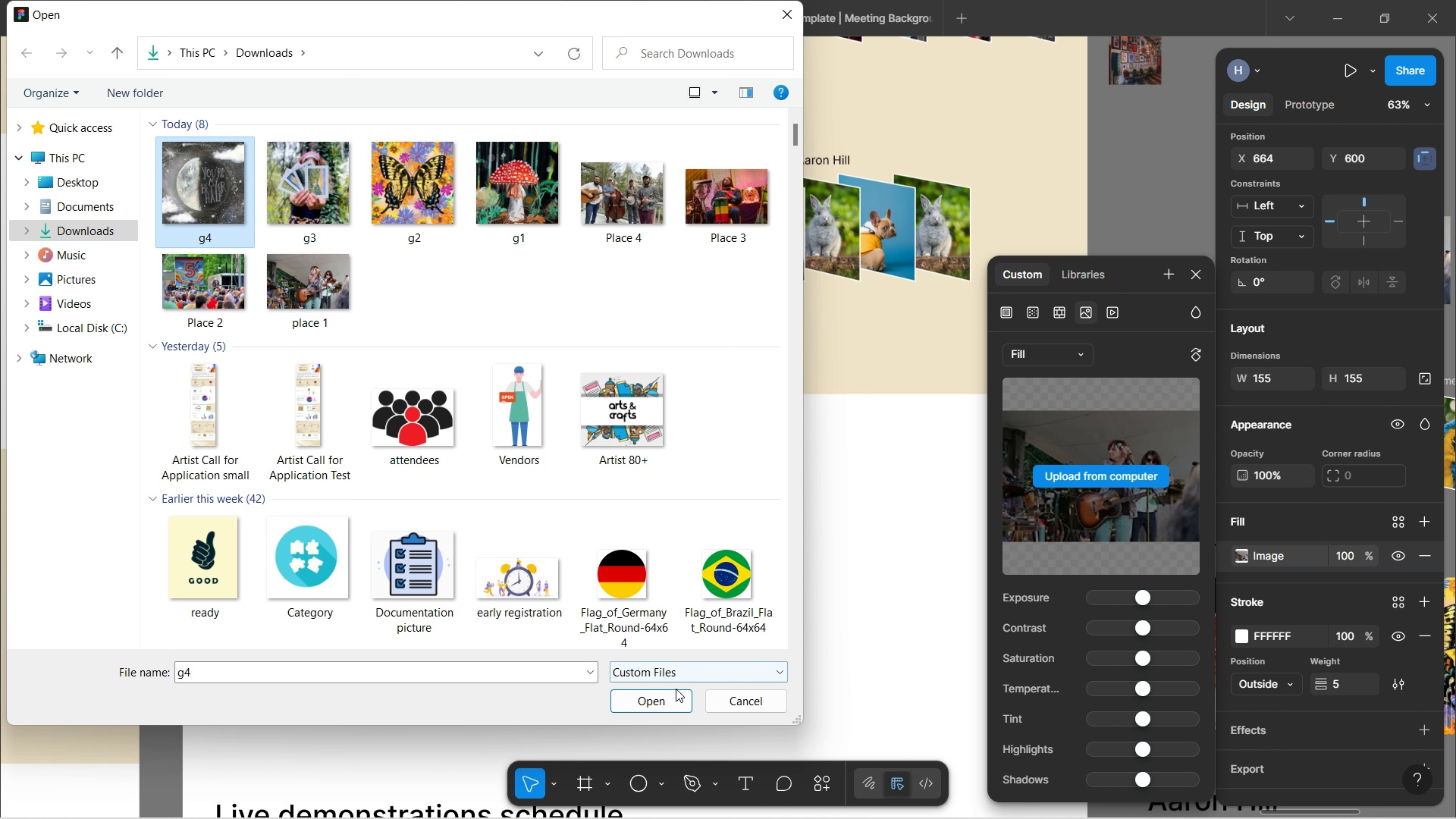 
left_click([672, 695])
 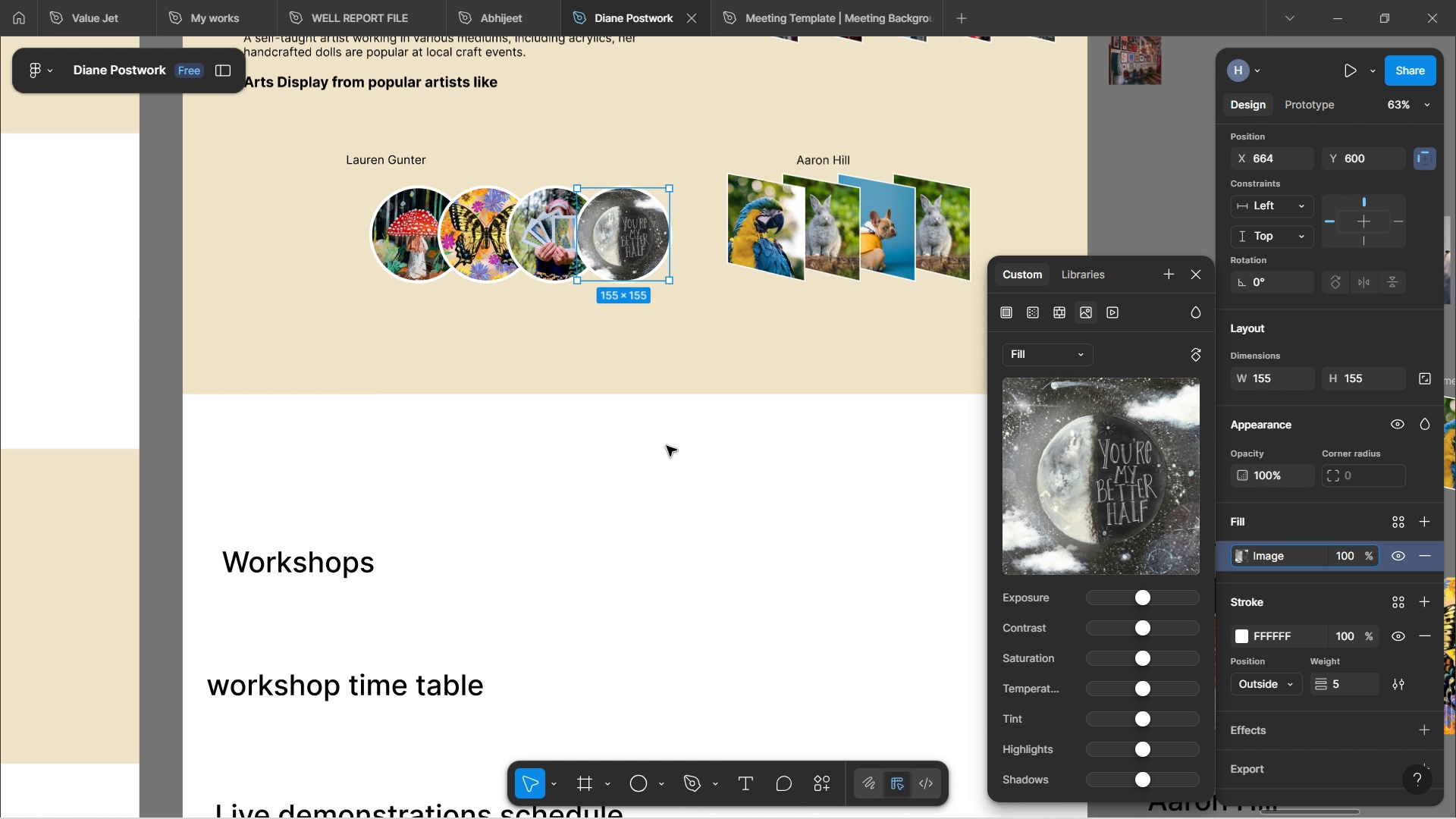 
left_click([695, 353])
 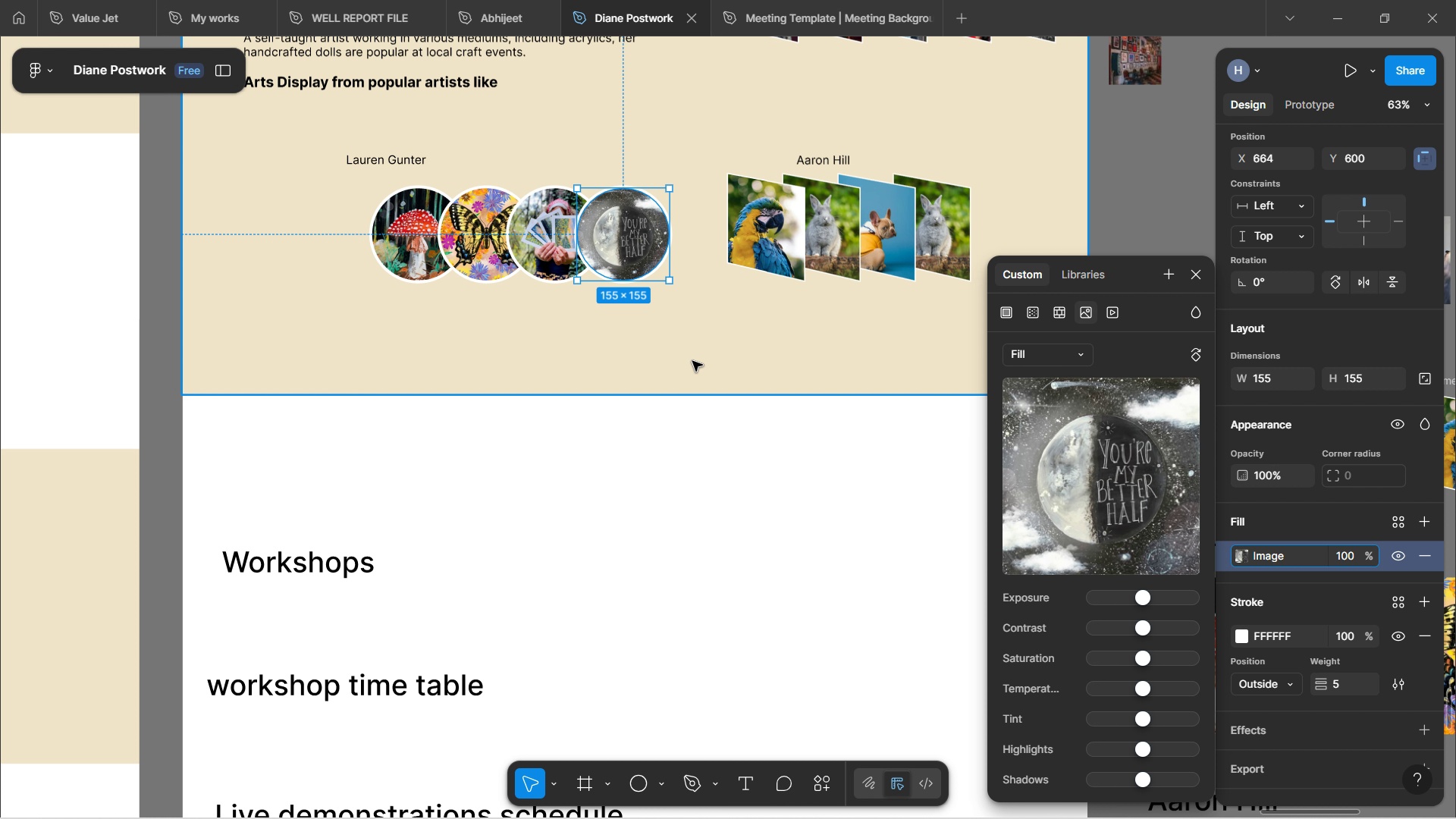 
left_click([688, 372])
 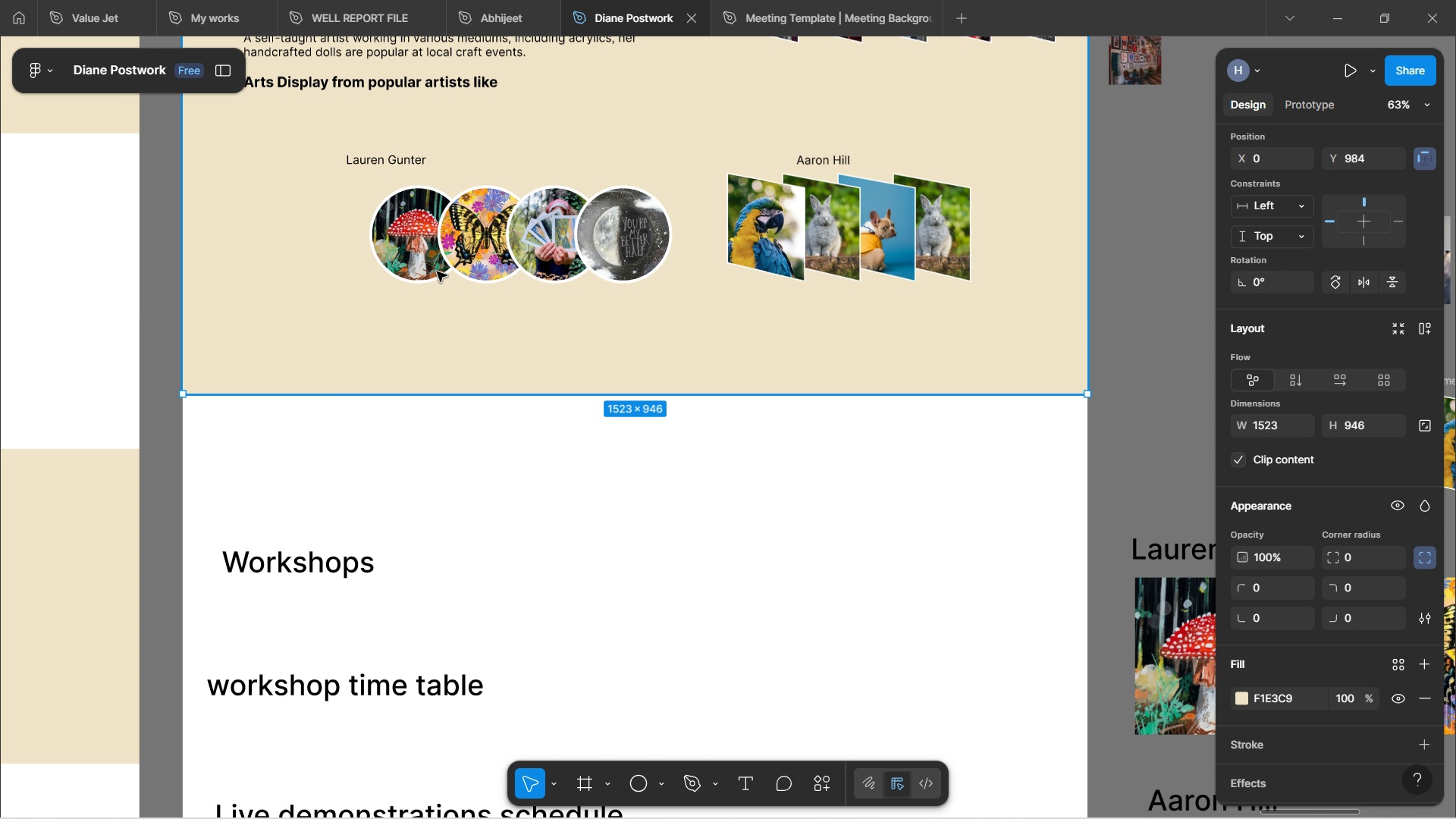 
double_click([437, 263])
 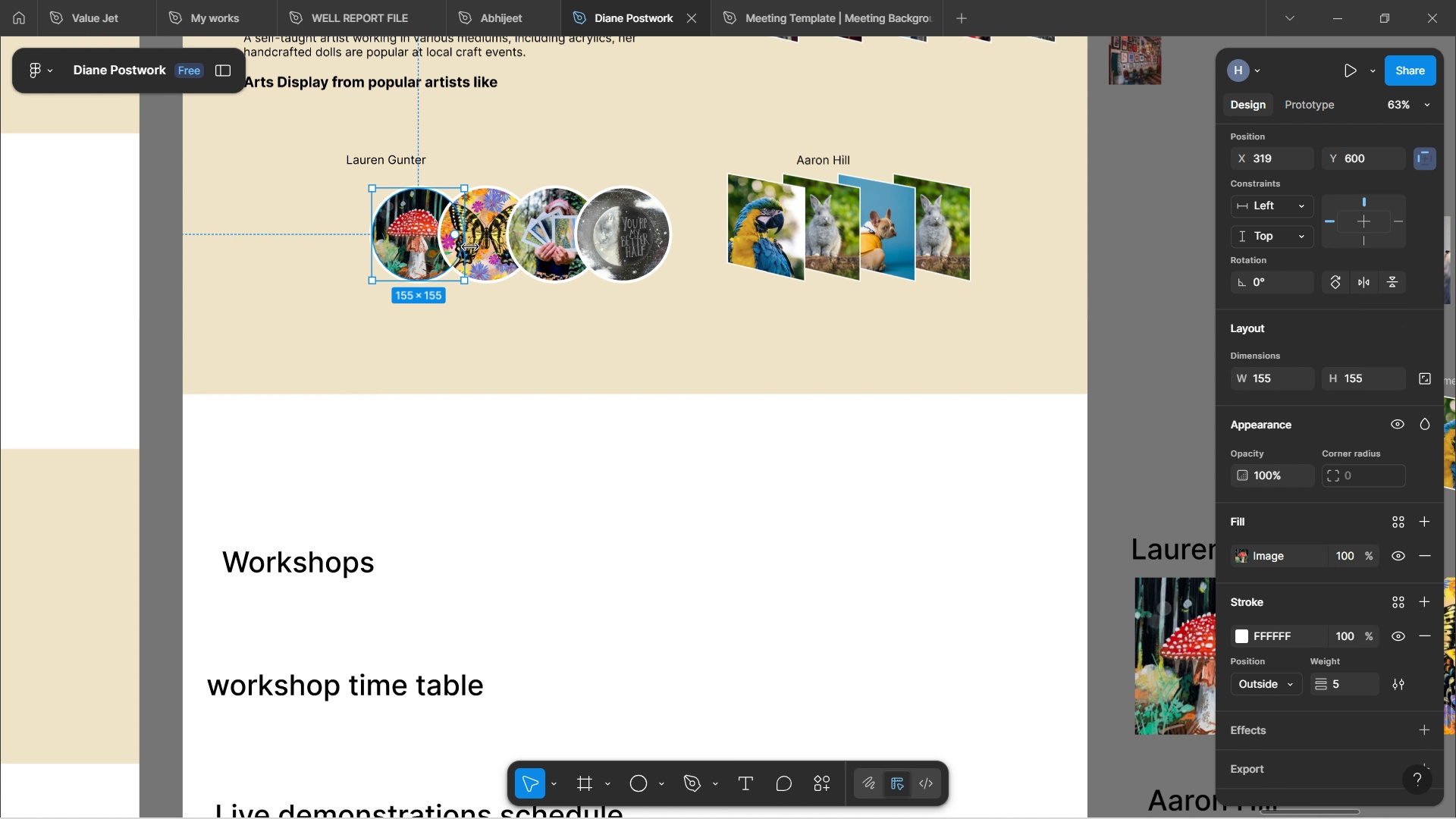 
hold_key(key=ShiftLeft, duration=1.51)
left_click([505, 275])
 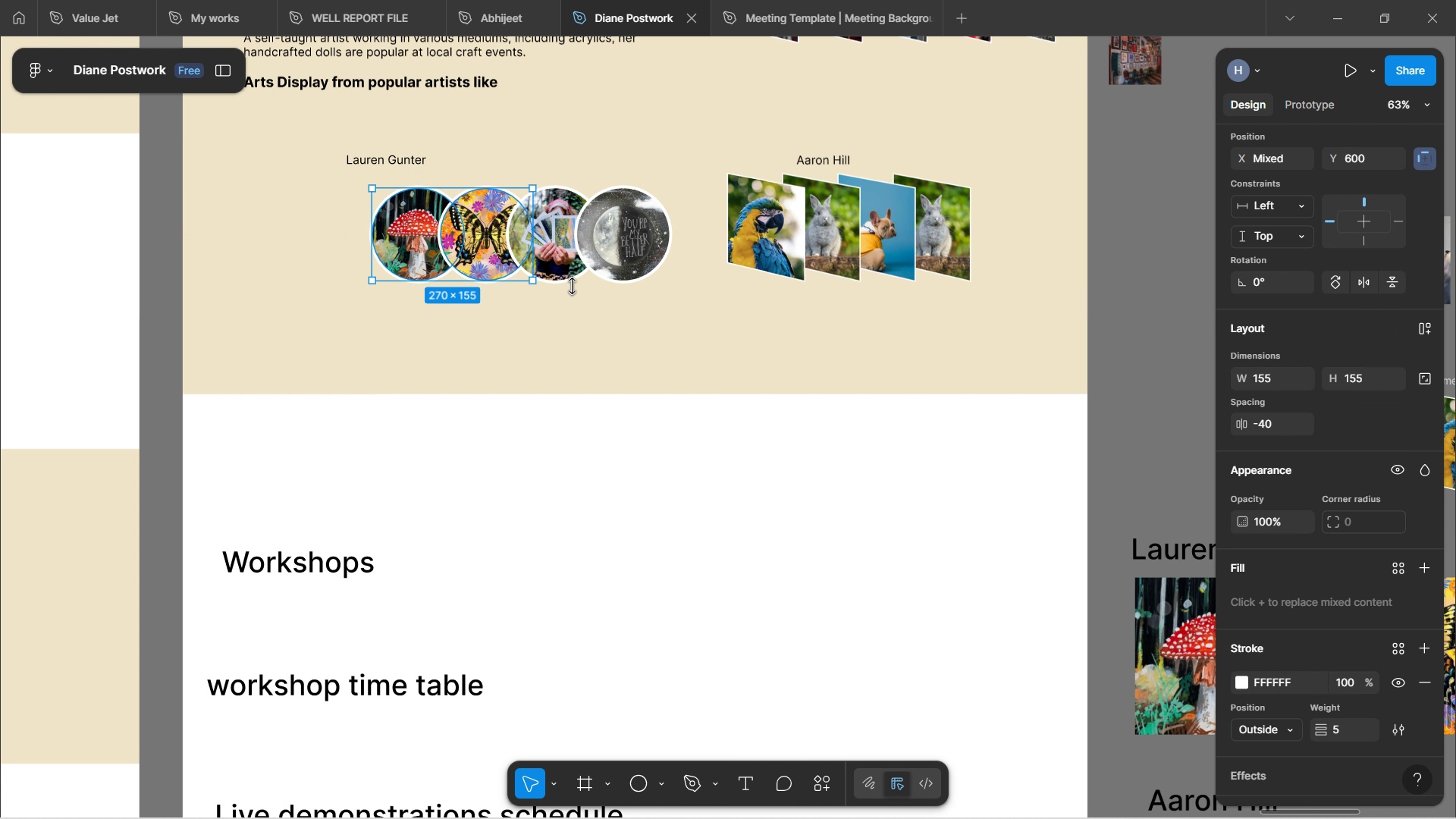 
hold_key(key=ShiftLeft, duration=1.52)
left_click([552, 267])
 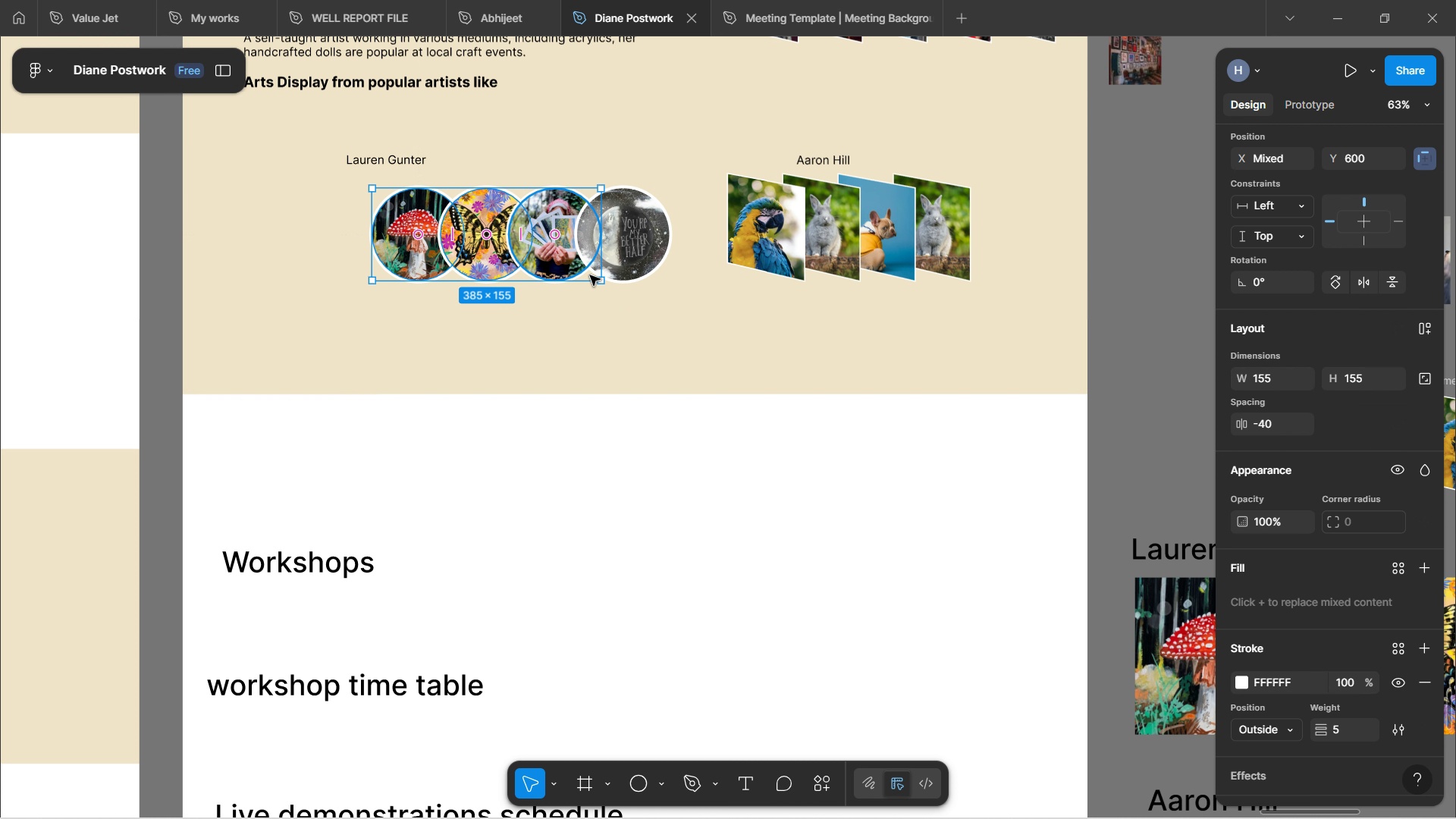 
hold_key(key=ShiftLeft, duration=1.41)
left_click([637, 265])
 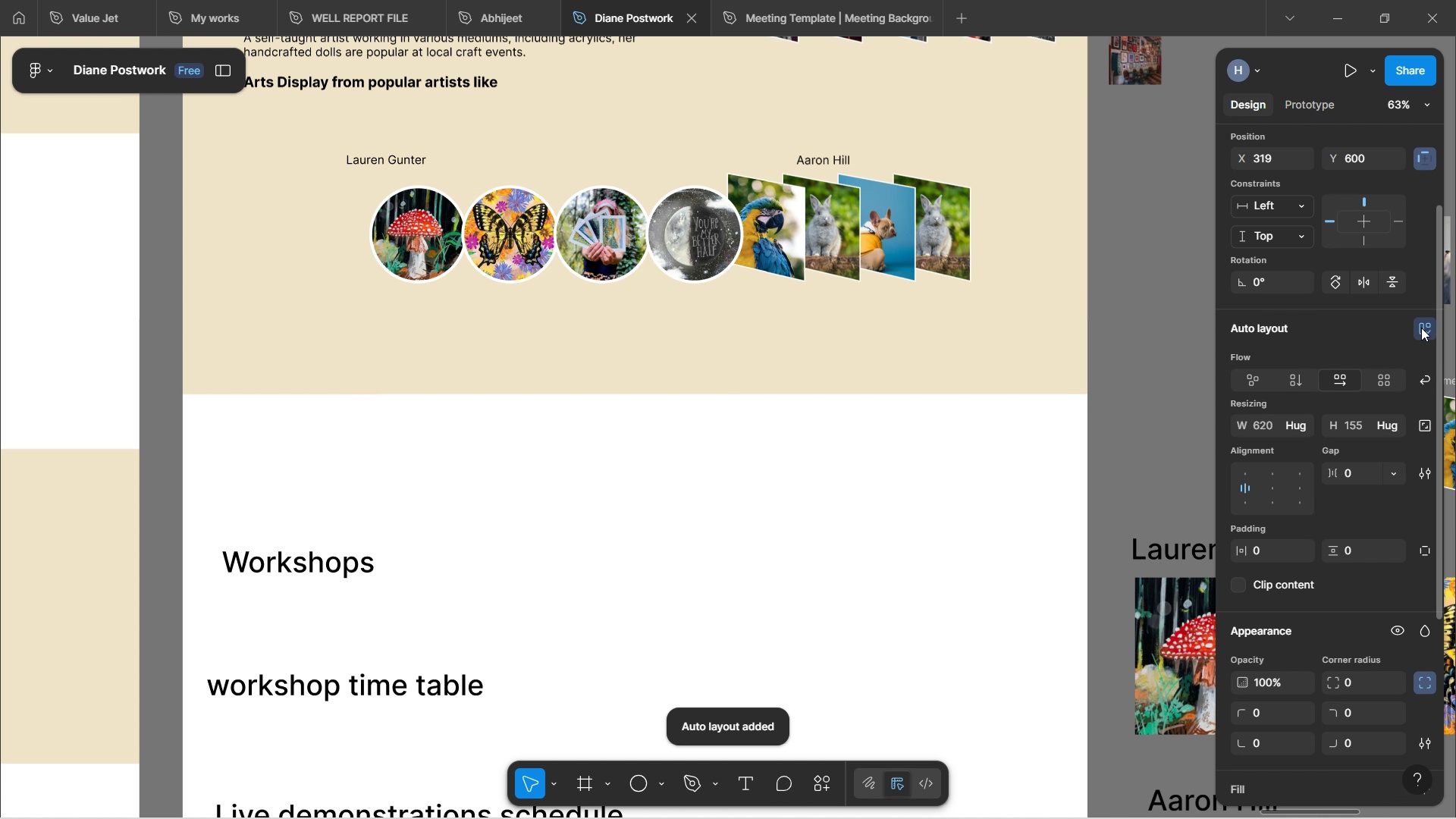 
wait(17.05)
 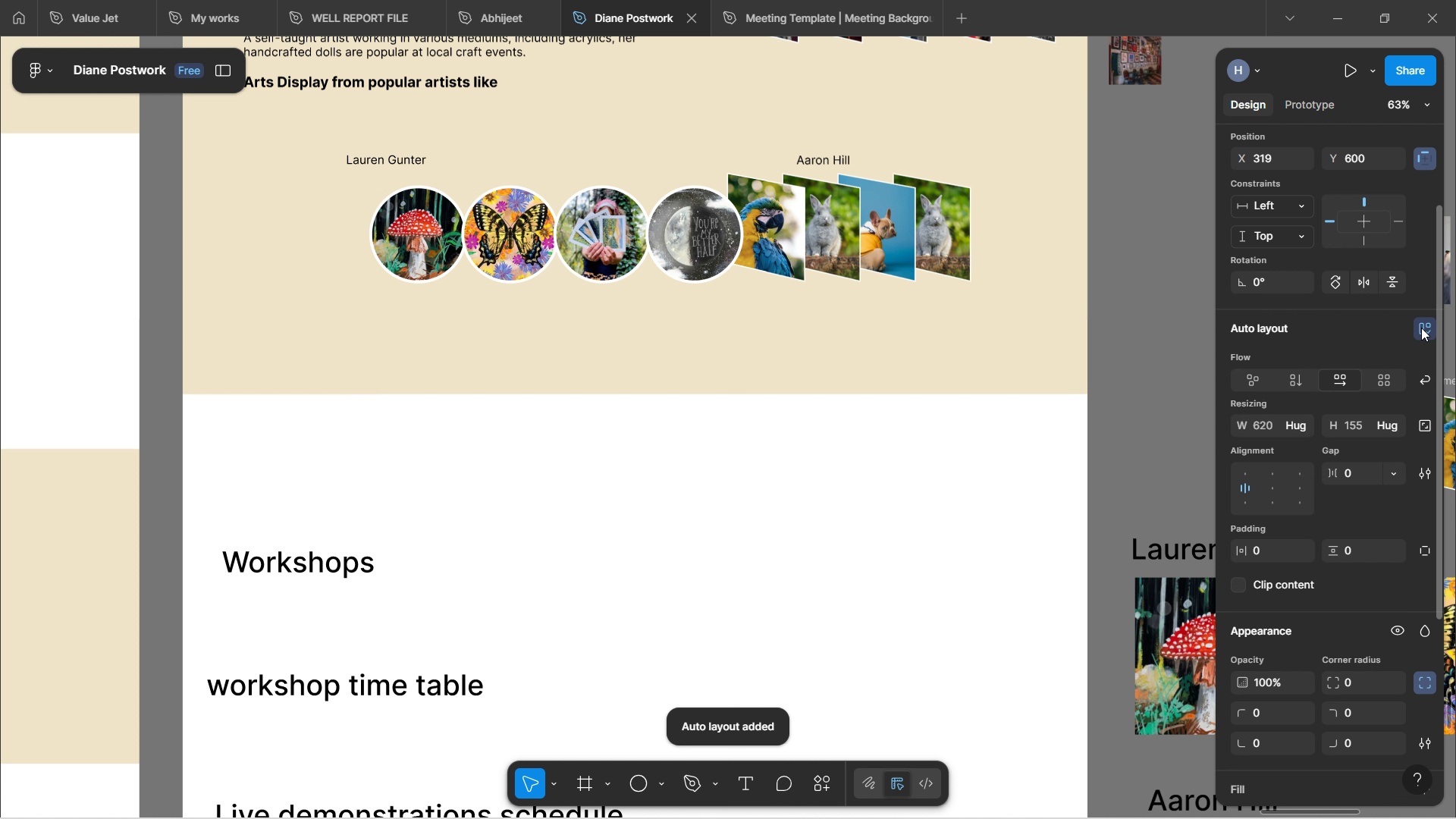 
left_click([1421, 328])
 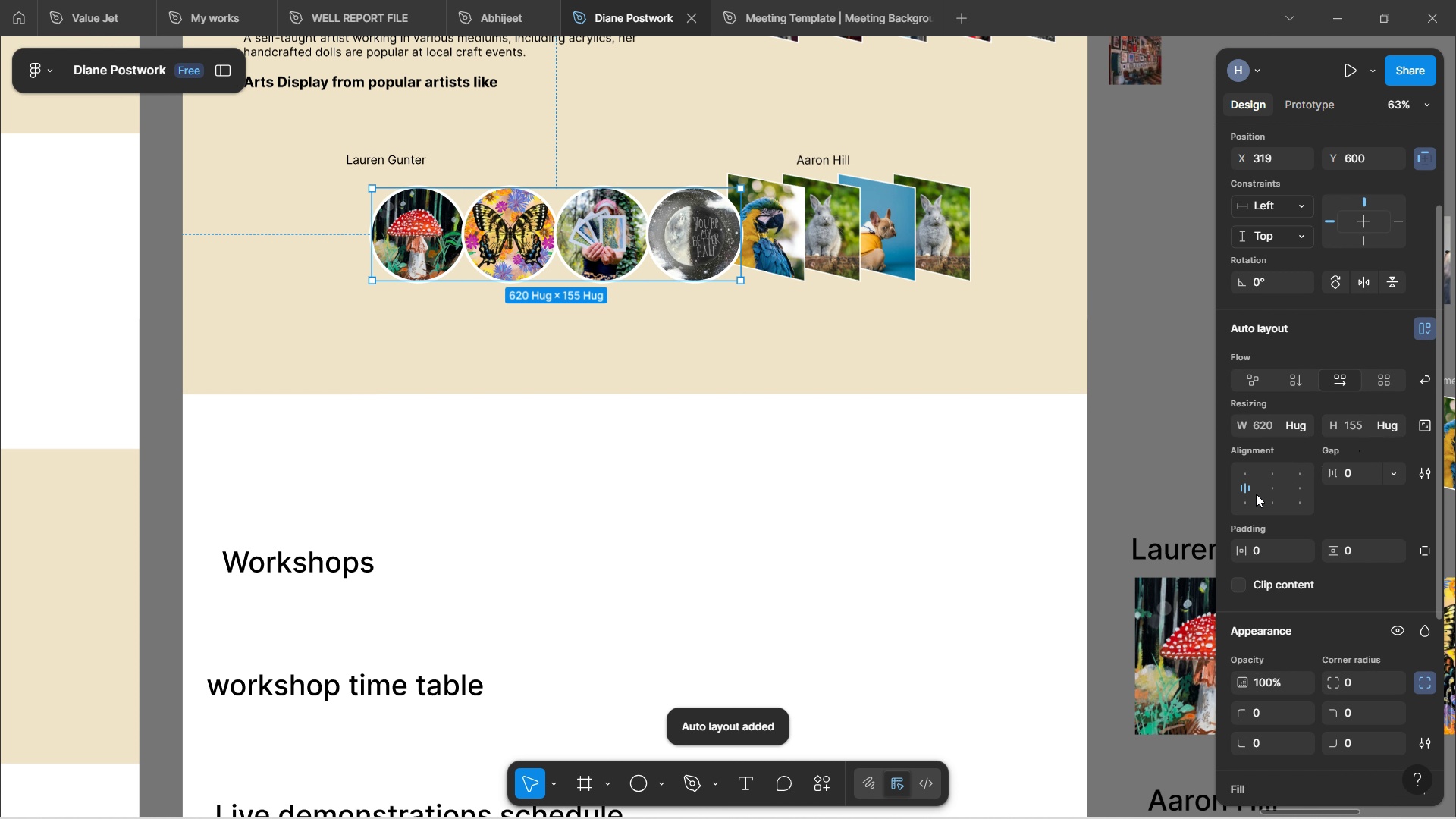 
left_click([1276, 490])
 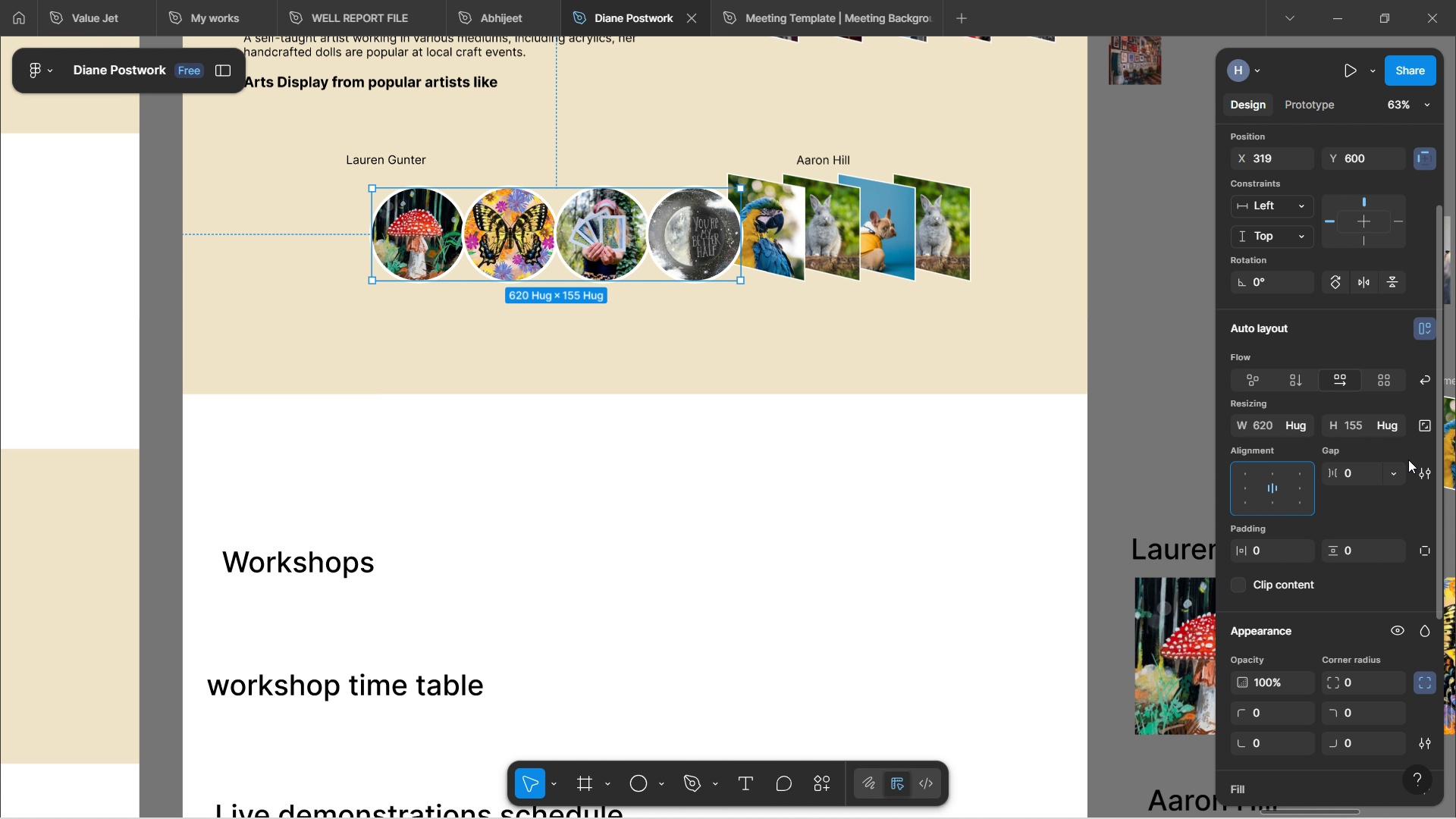 
left_click([1430, 474])
 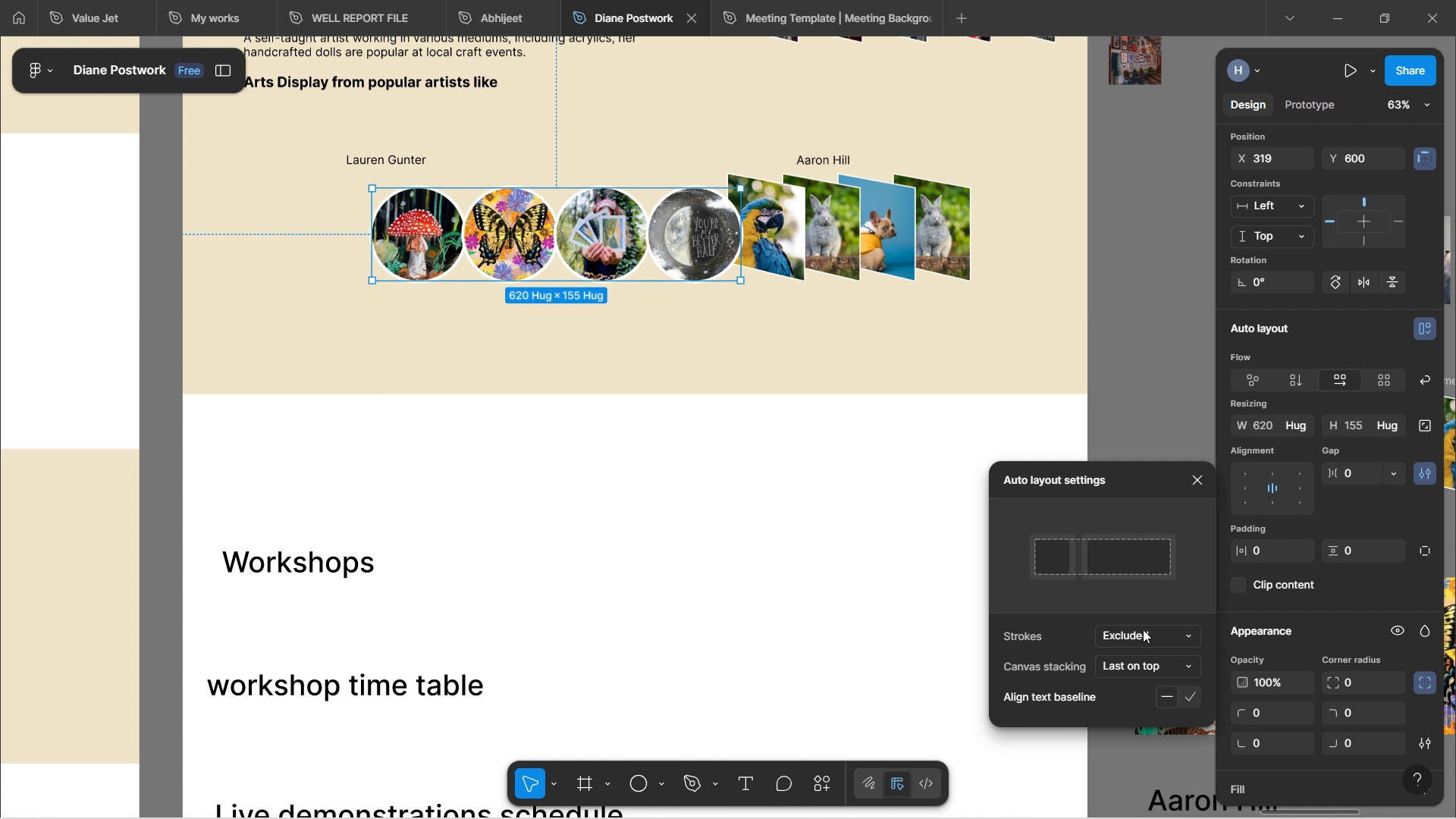 
mouse_move([1179, 641])
 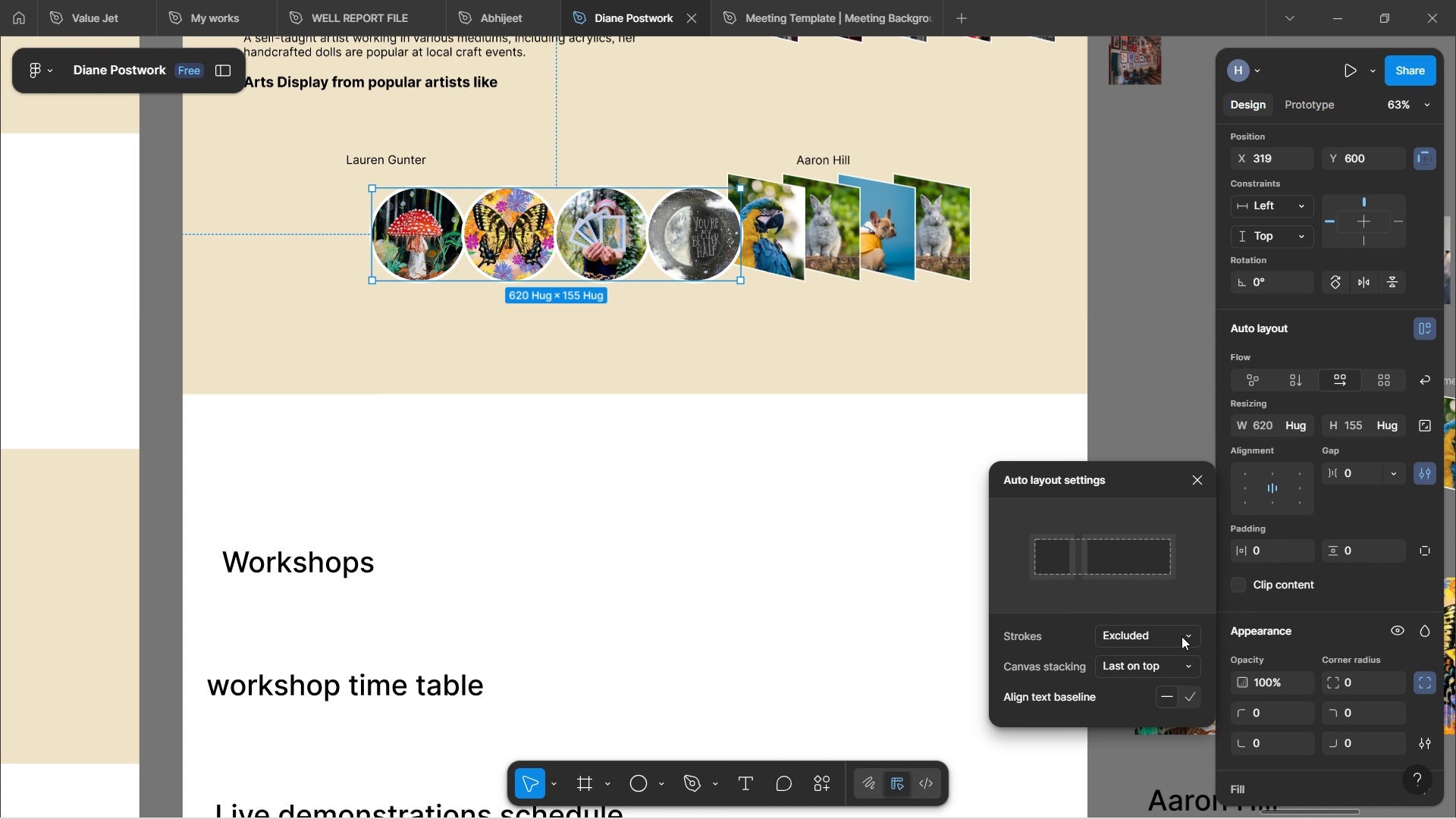 
mouse_move([1183, 657])
 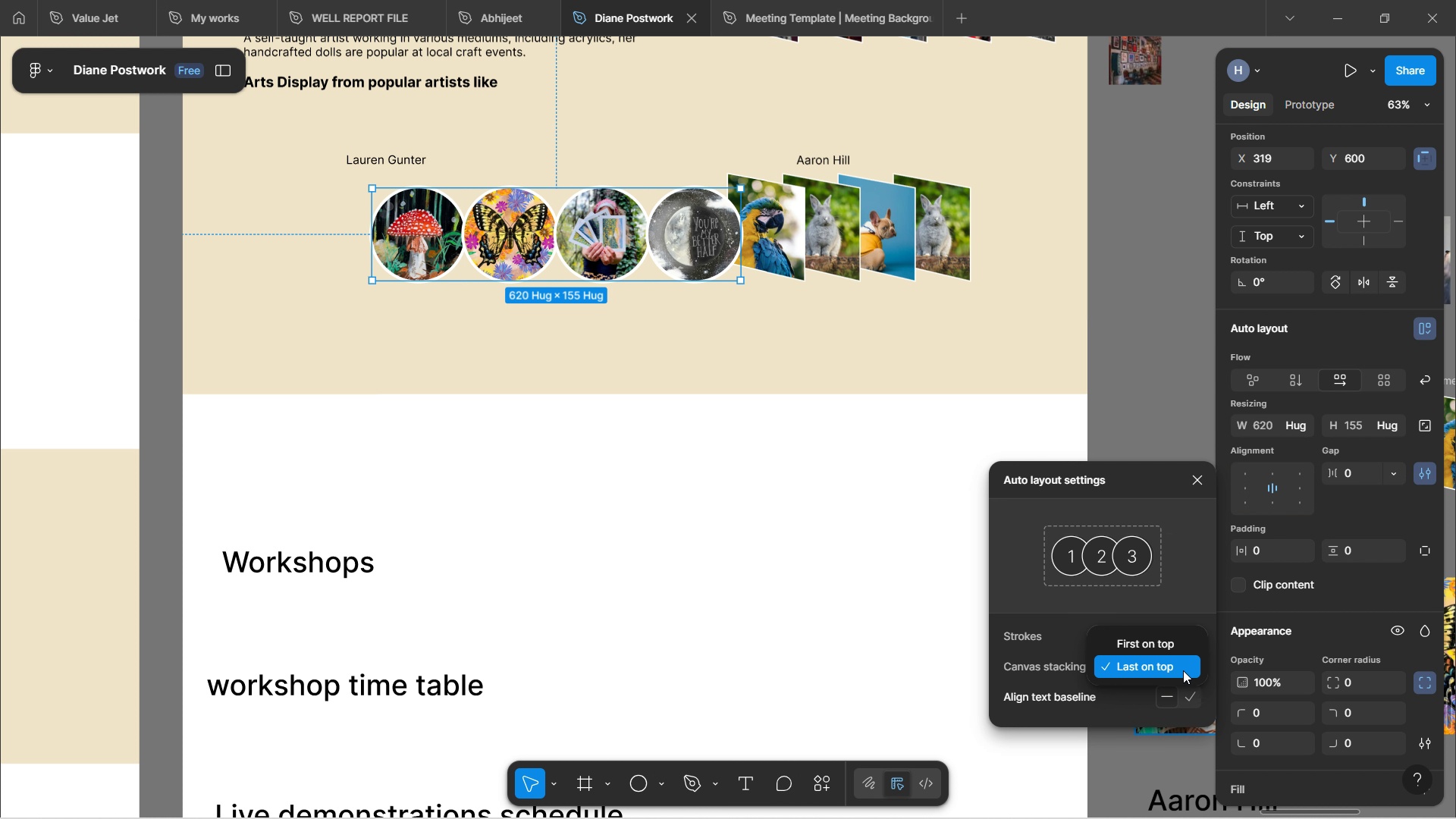 
left_click([1183, 670])
 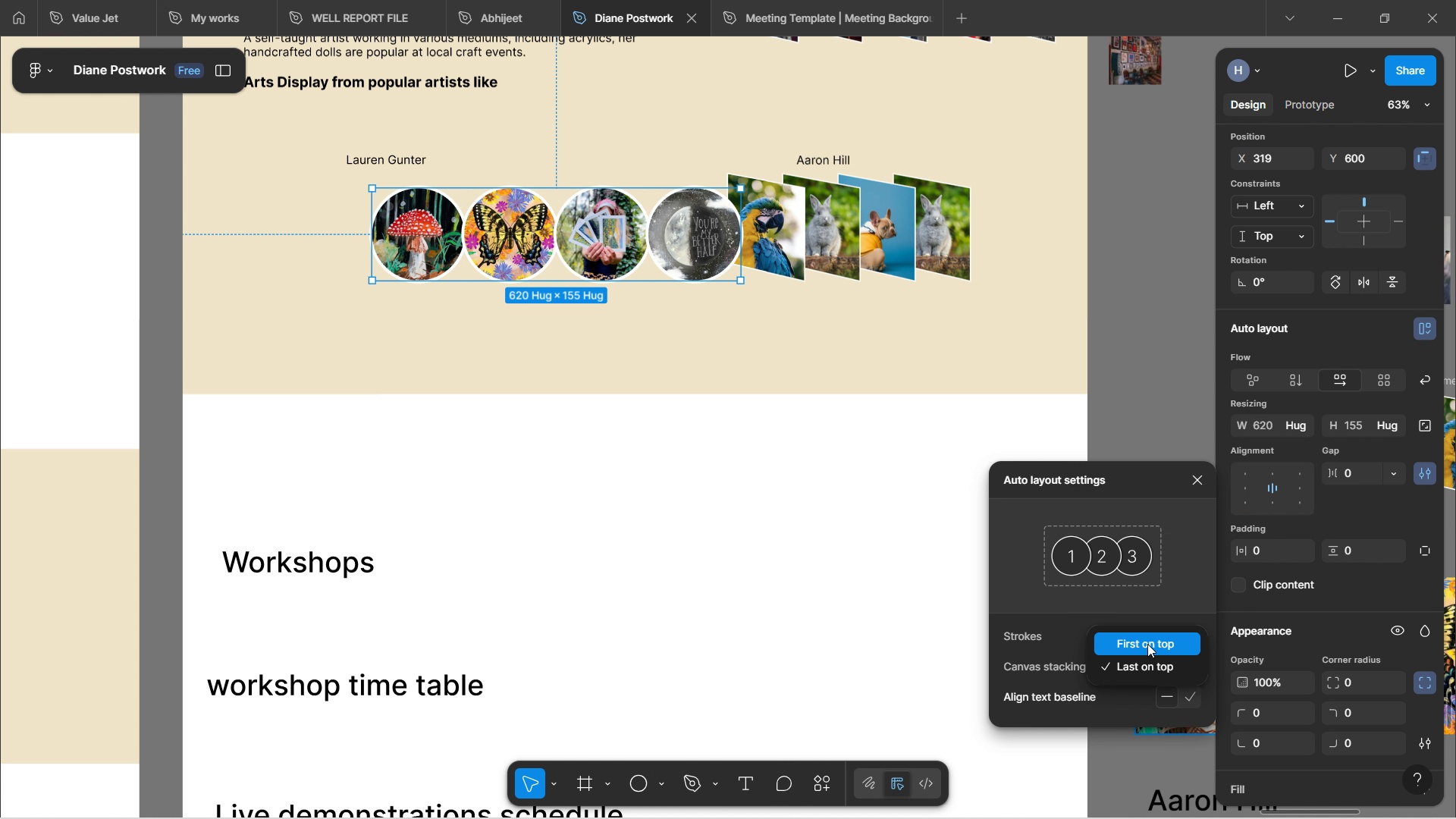 
left_click([1147, 644])
 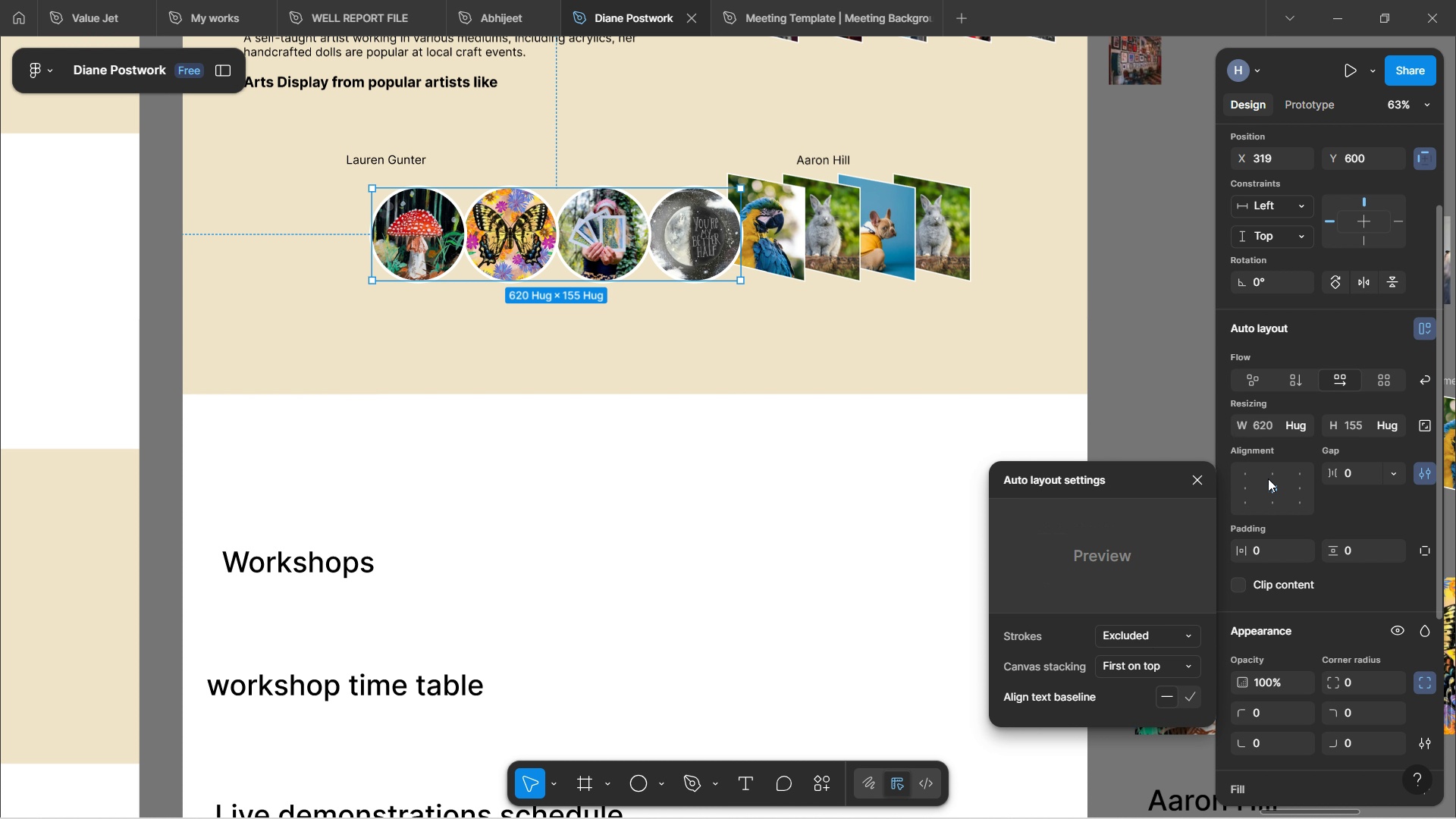 
left_click_drag(start_coordinate=[1326, 474], to_coordinate=[658, 456])
 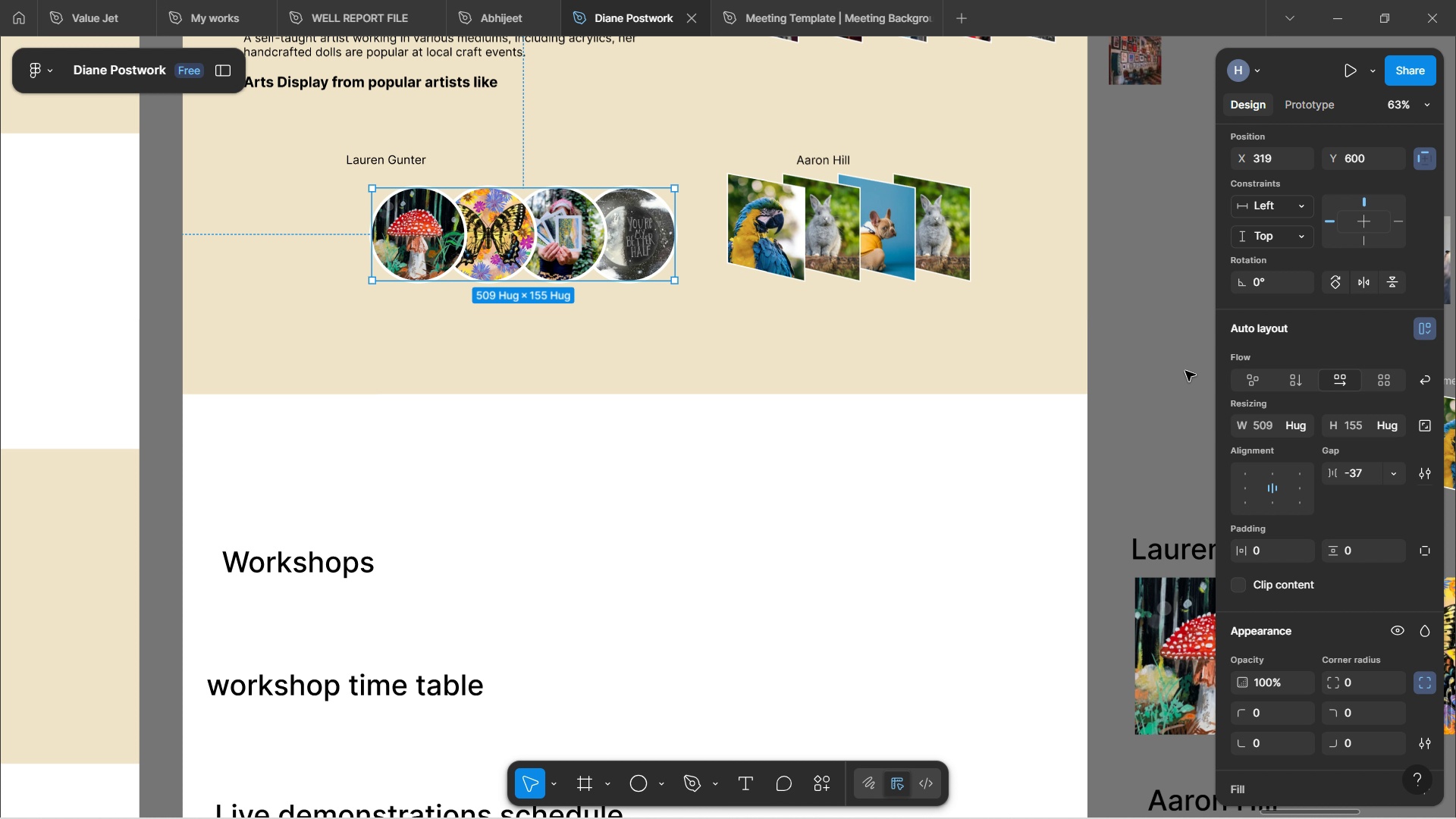 
left_click([1183, 371])
 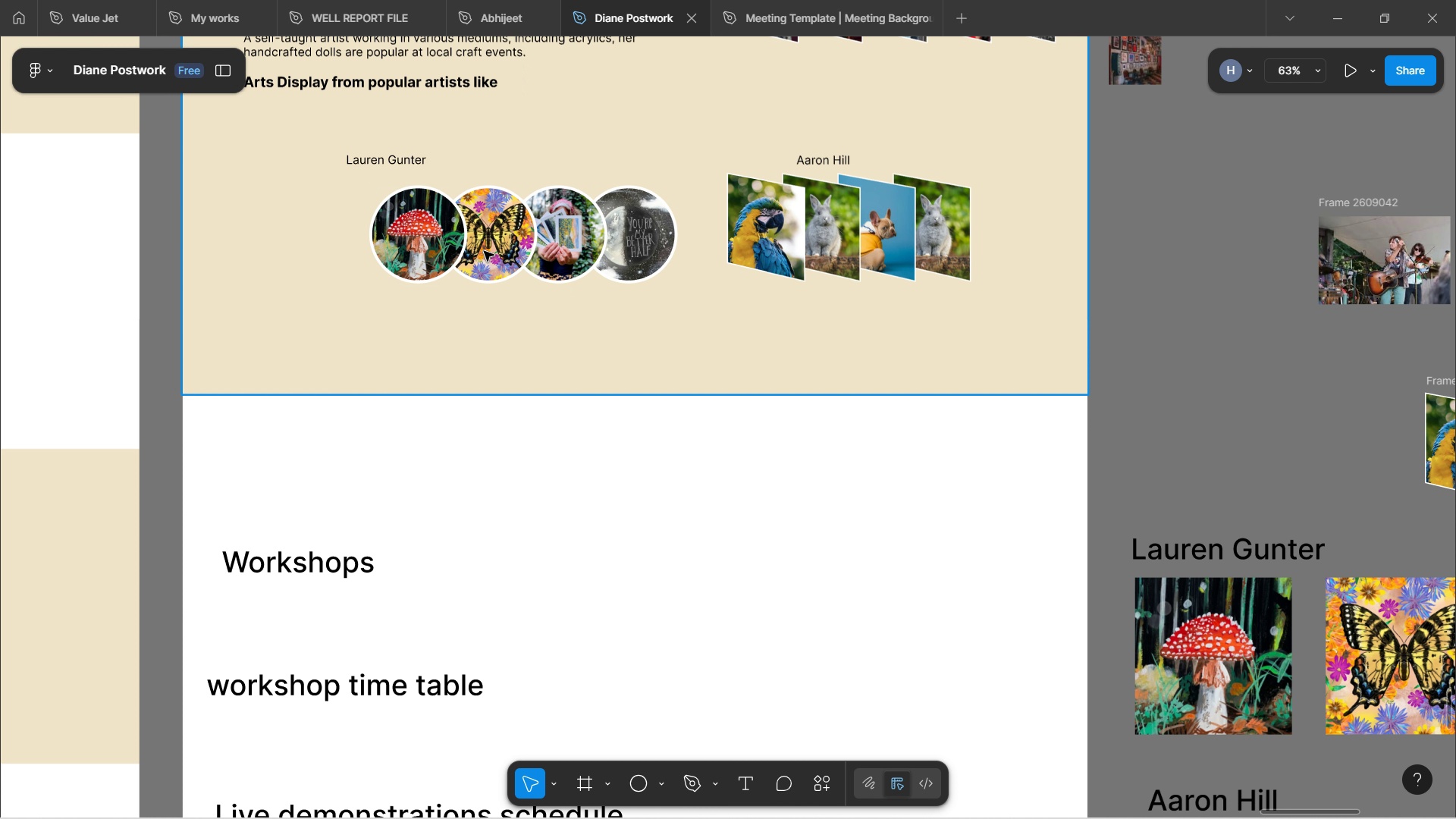 
double_click([502, 259])
 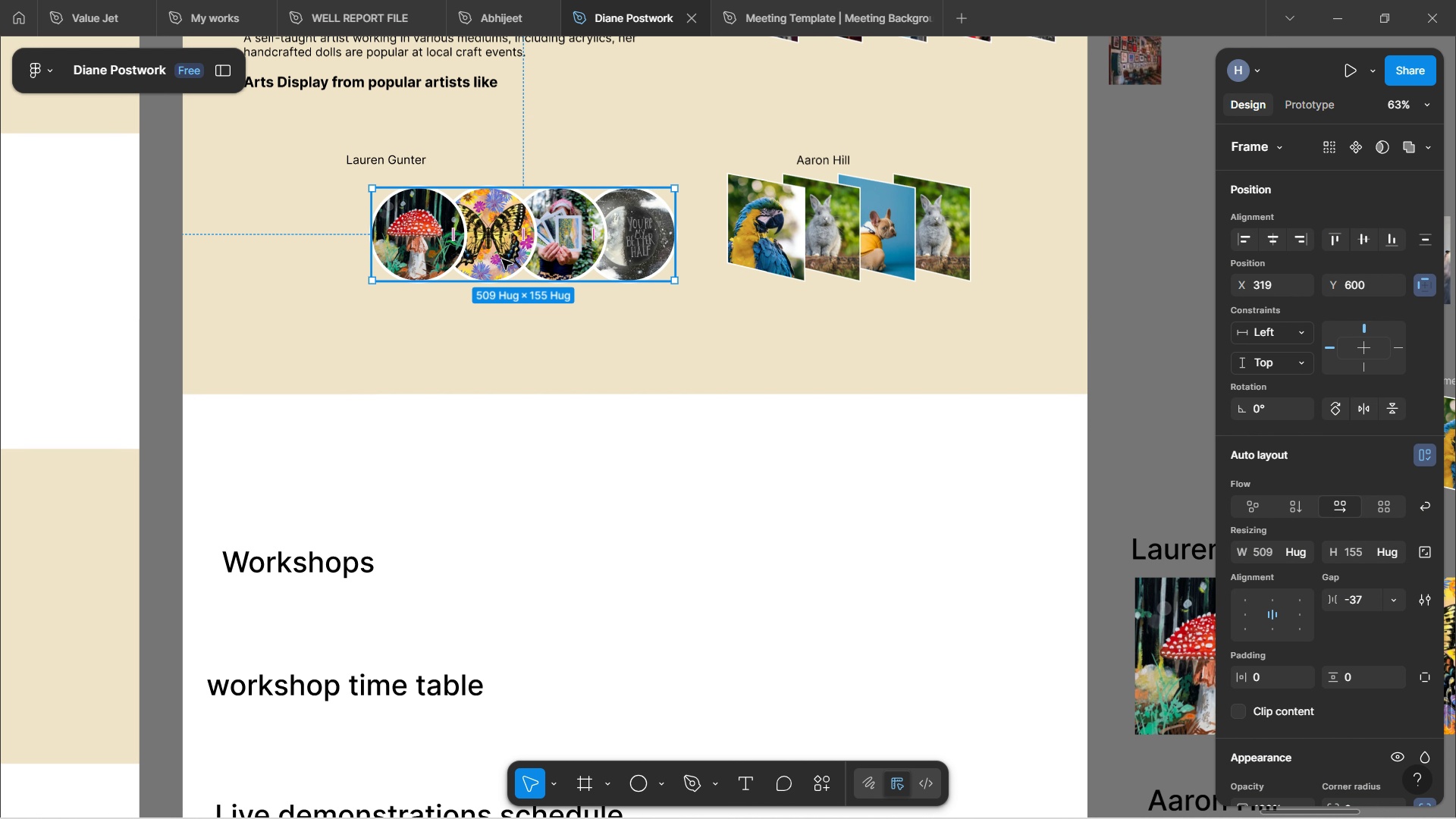 
double_click([502, 259])
 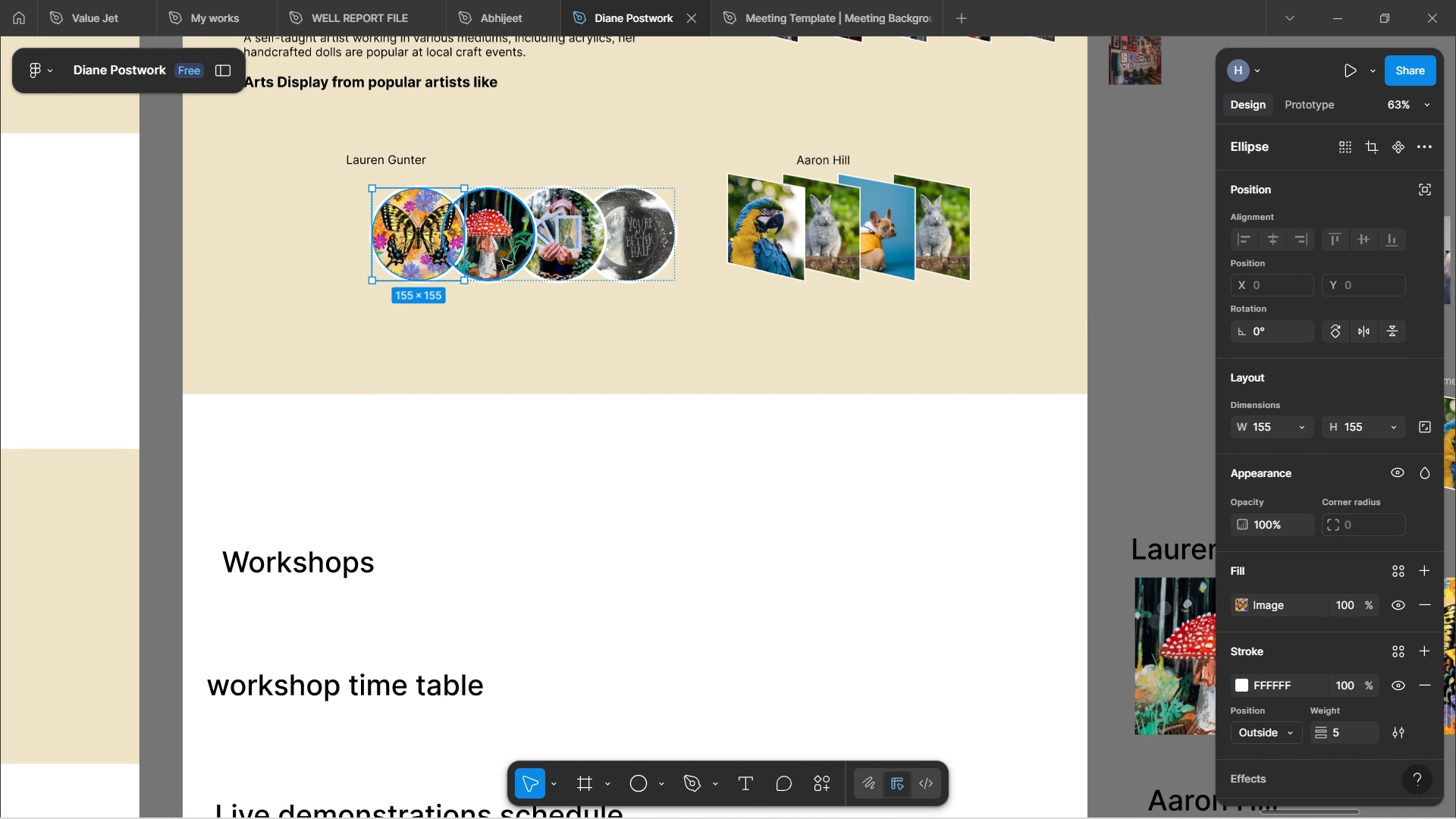 
key(ArrowLeft)
 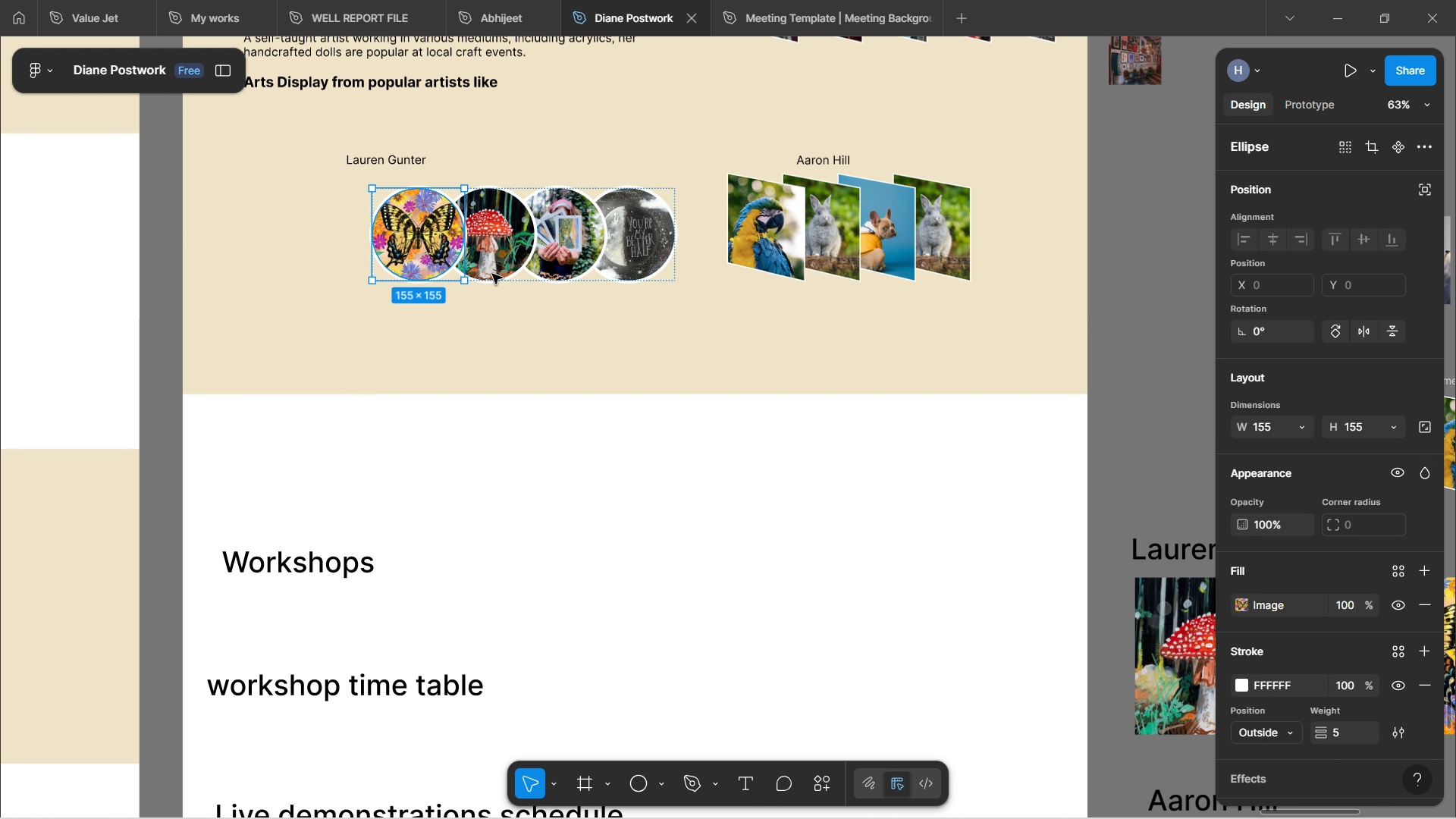 
left_click([578, 381])
 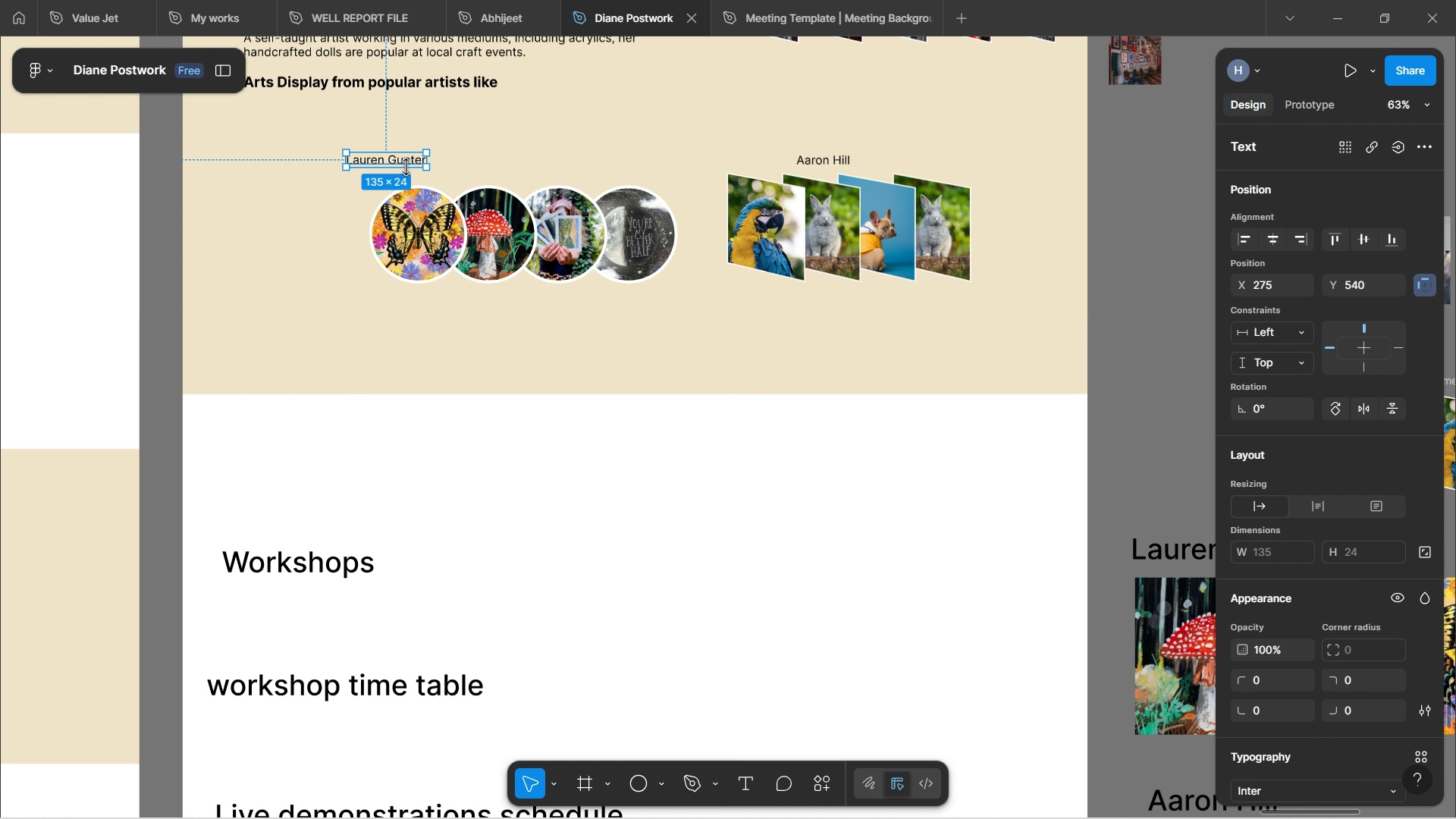 
wait(12.14)
 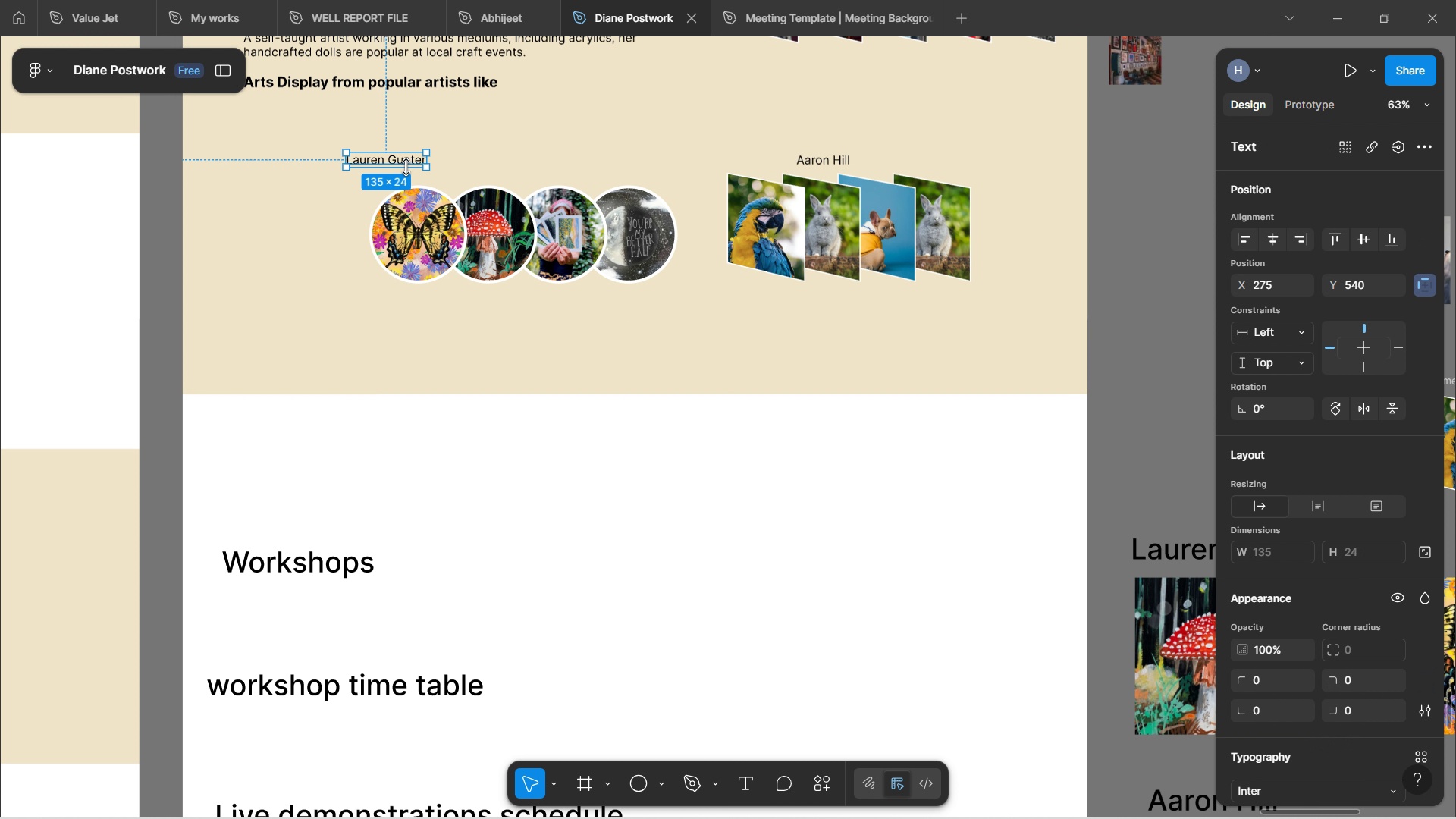 
double_click([406, 167])
 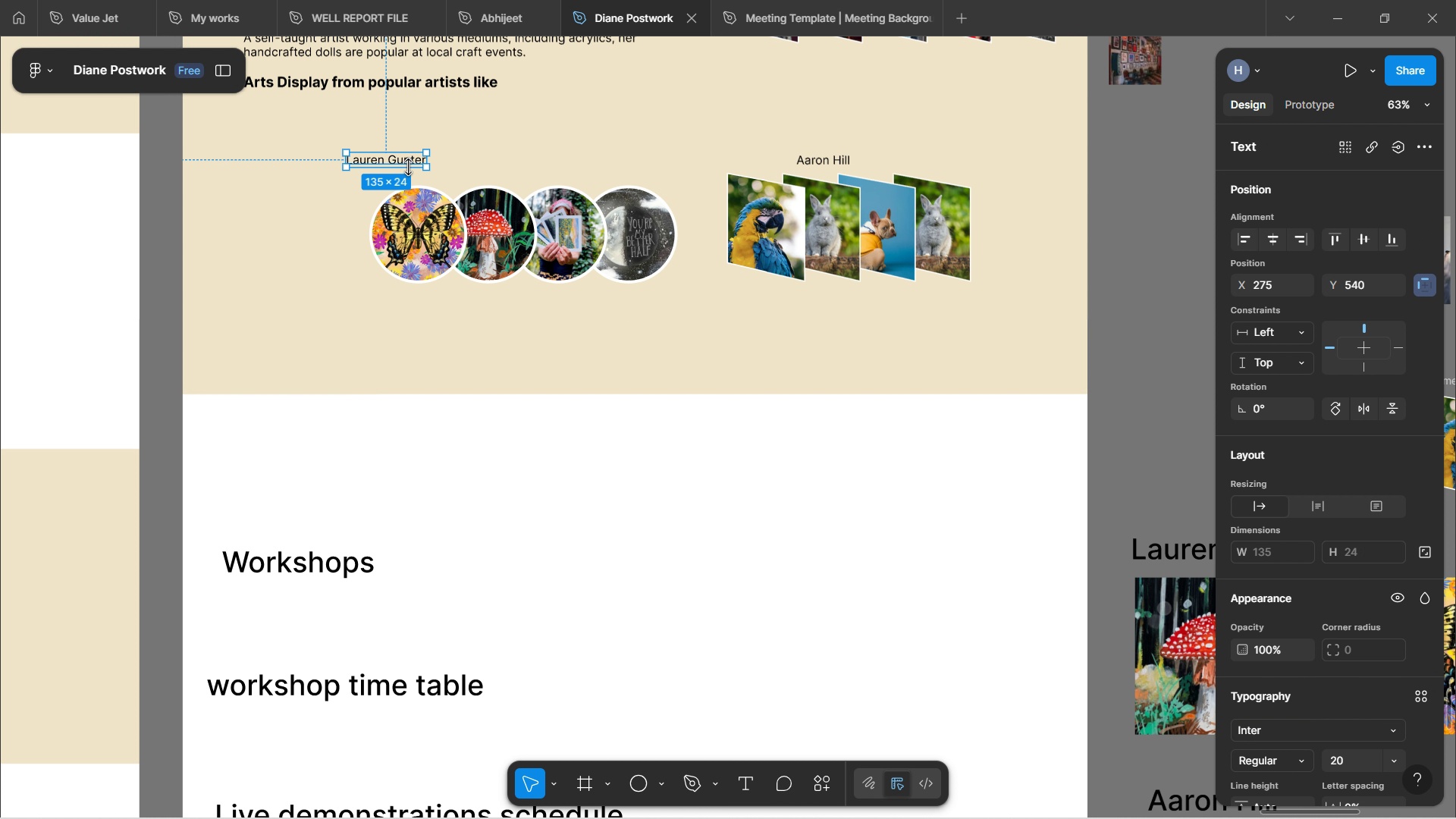 
scroll: coordinate [408, 167], scroll_direction: up, amount: 3.0
 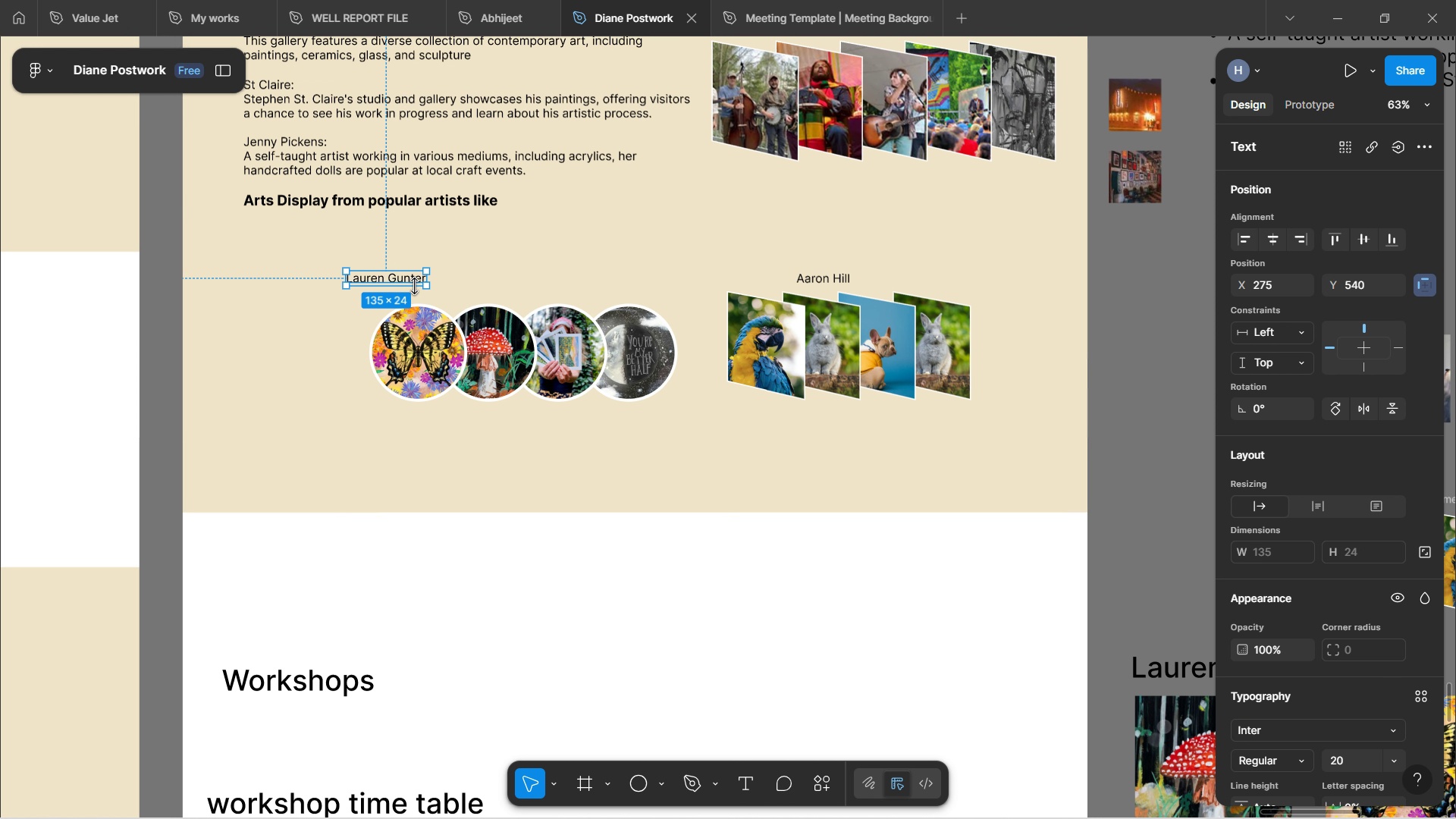 
left_click_drag(start_coordinate=[414, 277], to_coordinate=[308, 279])
 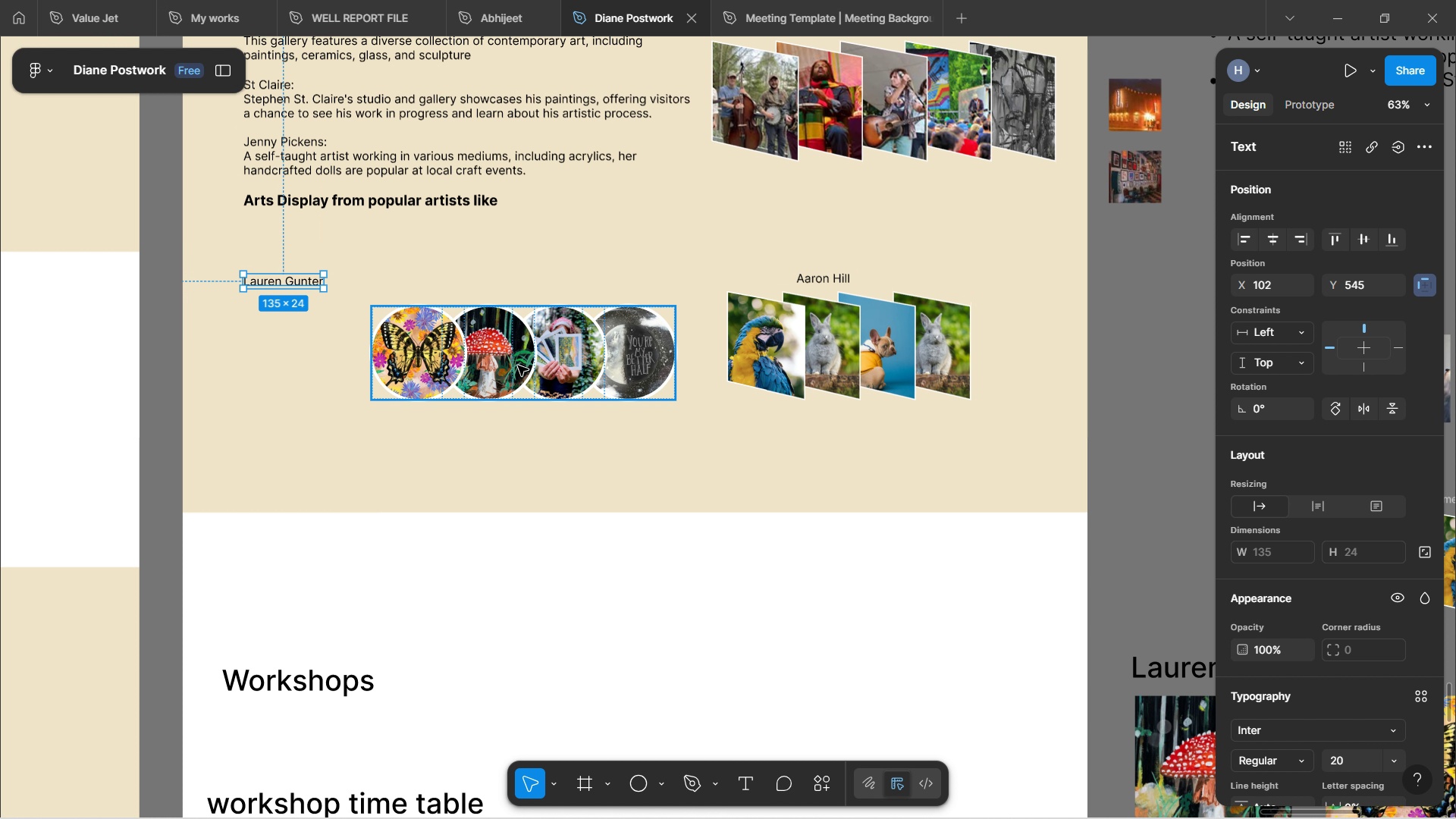 
left_click([518, 366])
 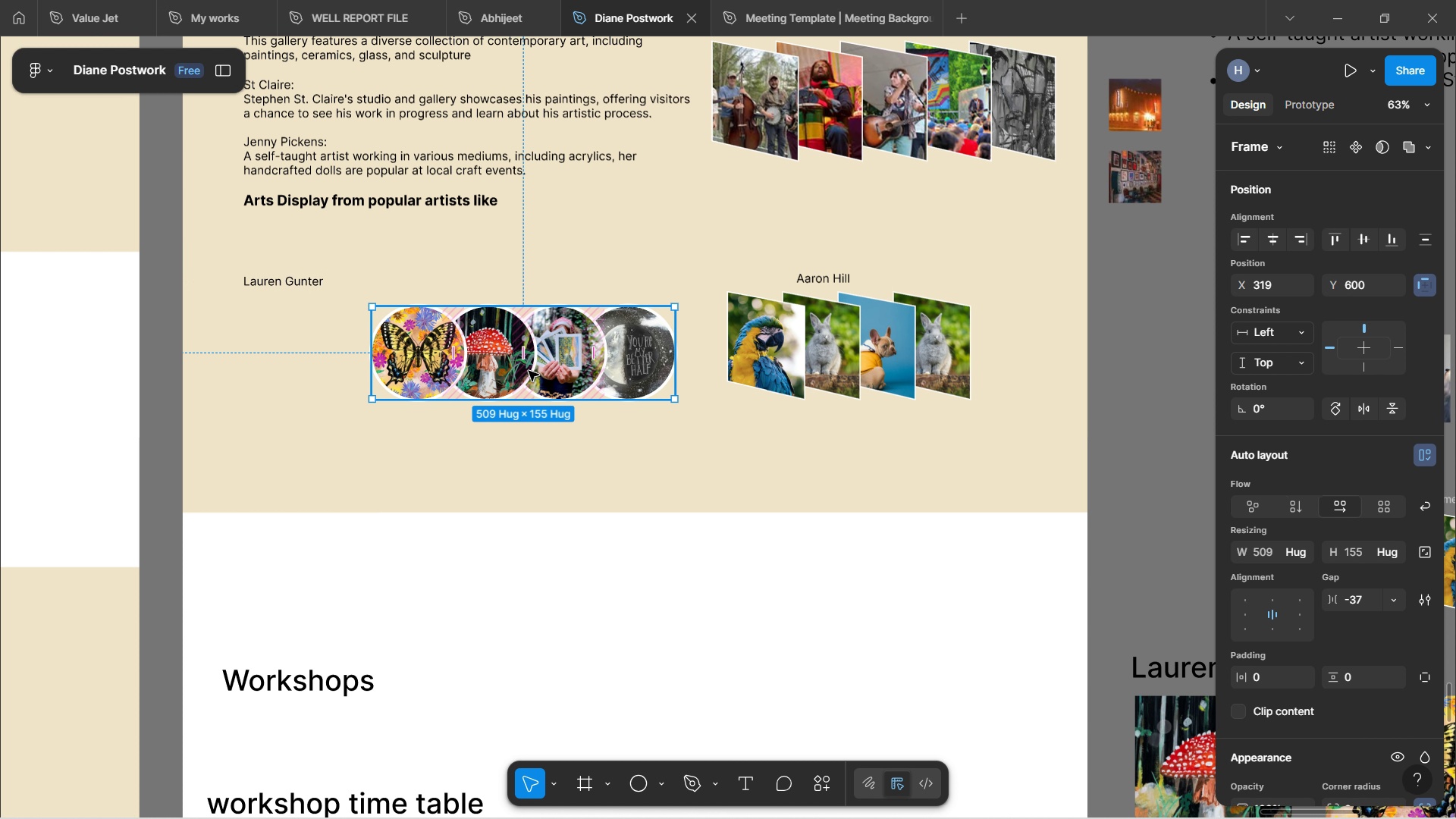 
left_click_drag(start_coordinate=[534, 379], to_coordinate=[505, 314])
 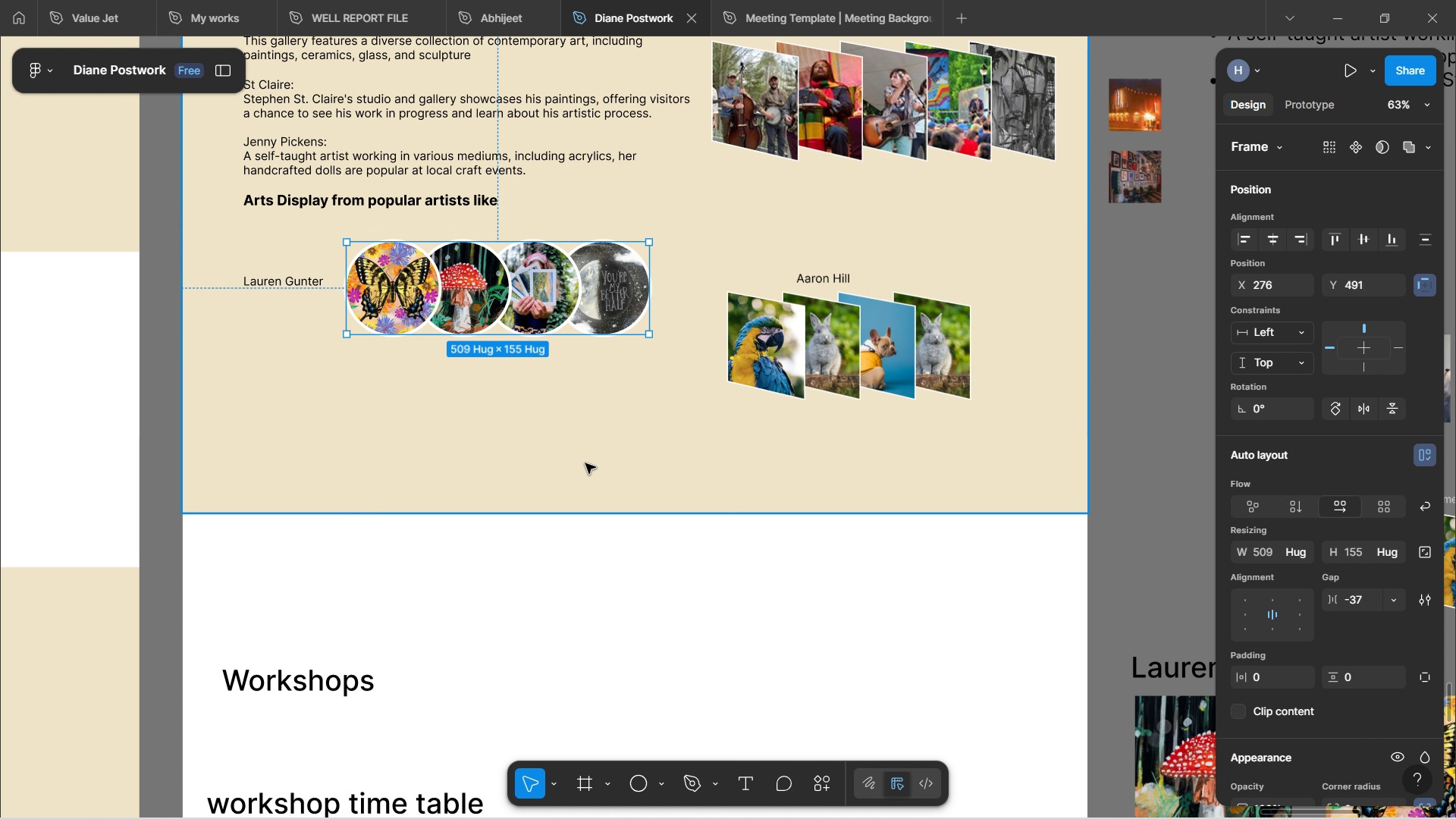 
left_click([585, 463])
 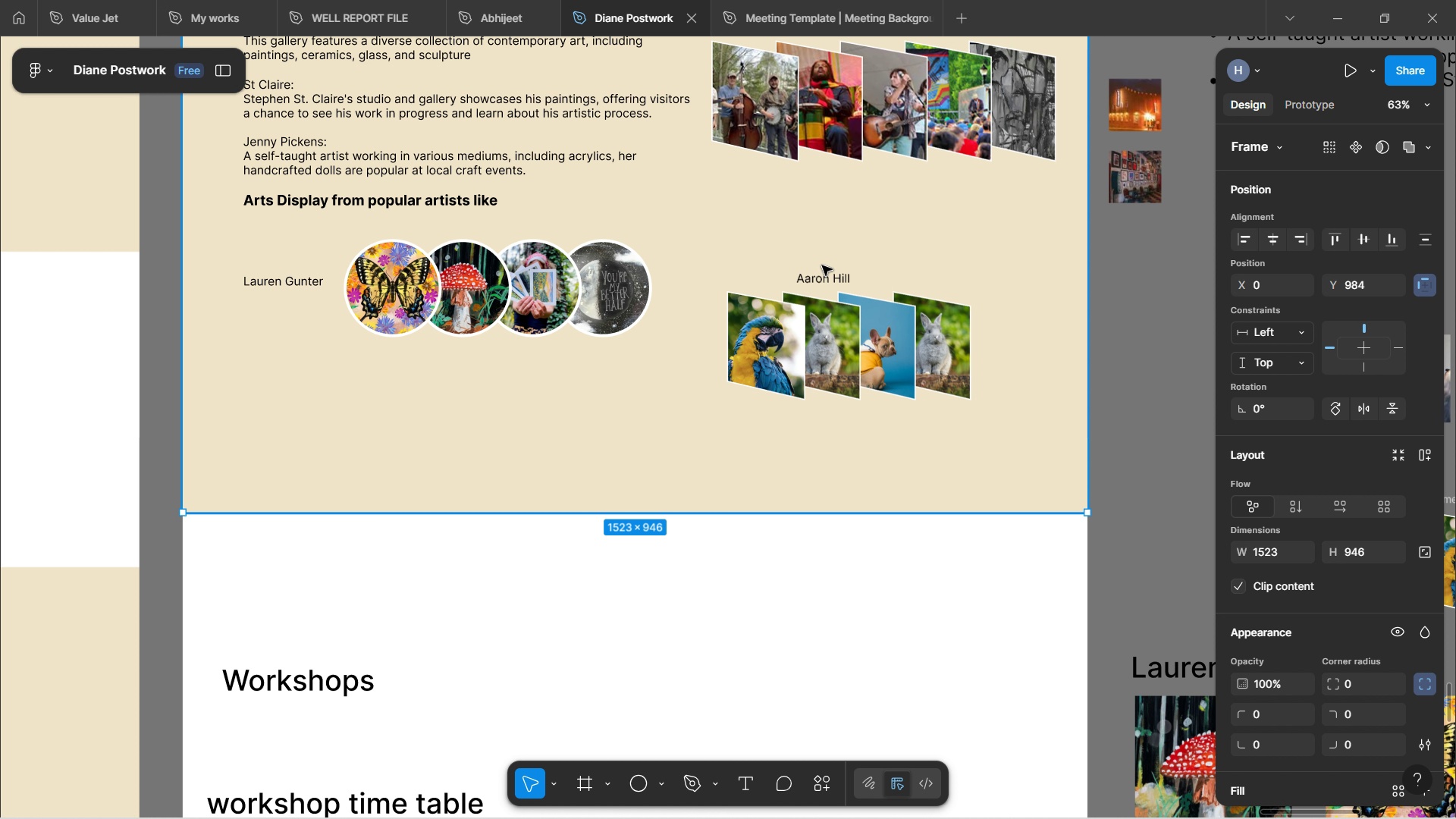 
double_click([822, 277])
 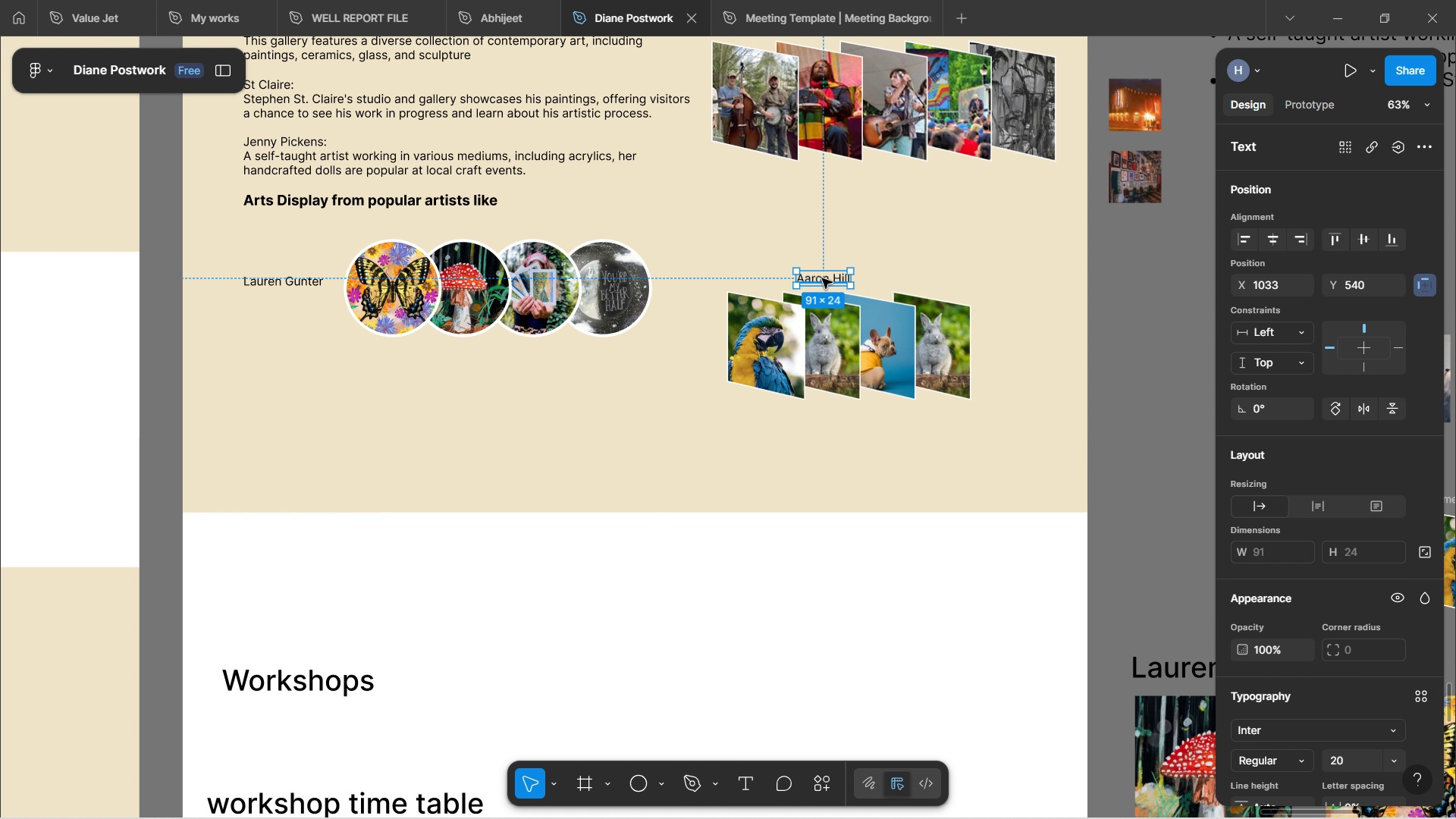 
left_click_drag(start_coordinate=[822, 278], to_coordinate=[713, 281])
 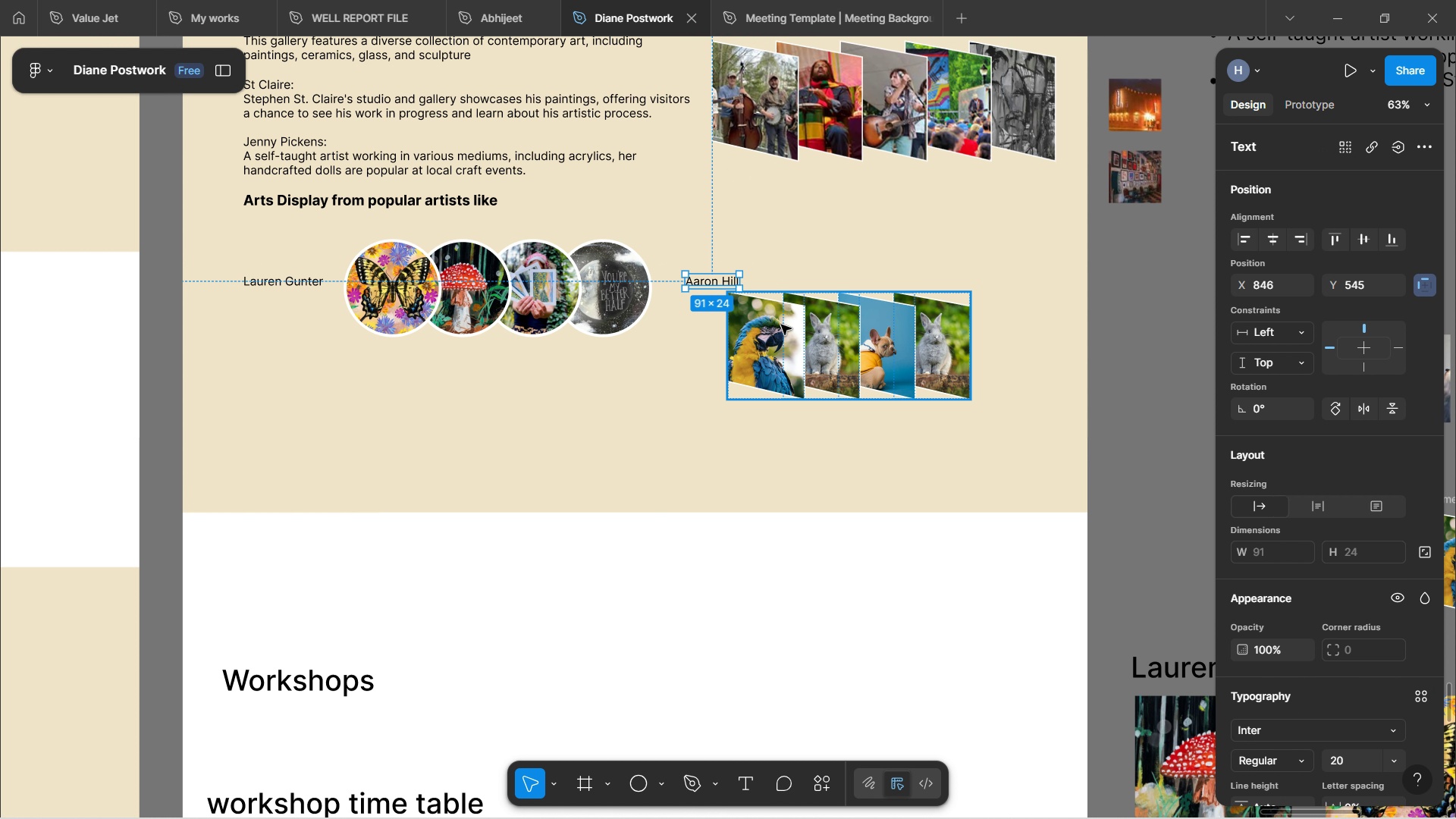 
left_click([782, 325])
 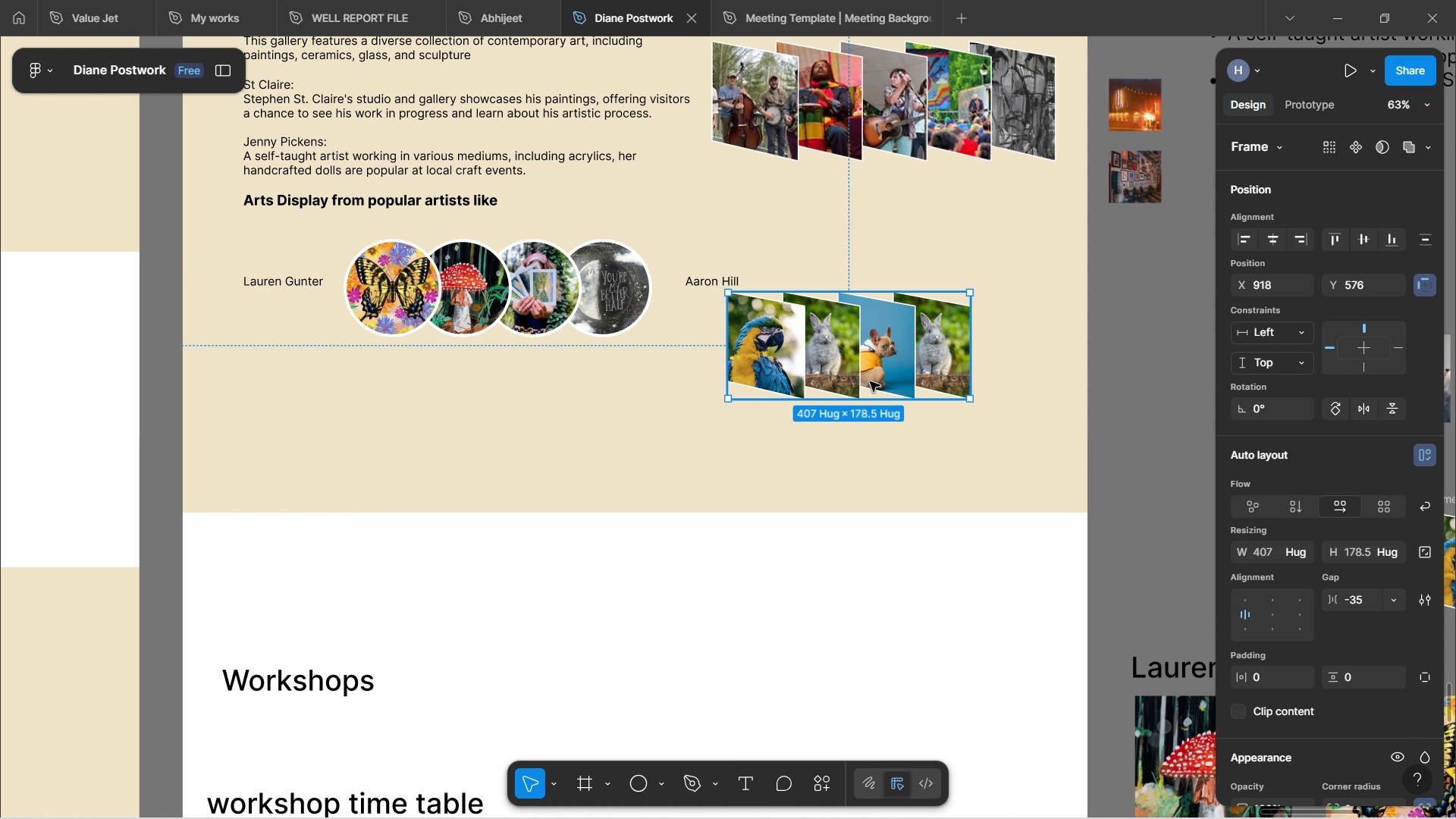 
left_click_drag(start_coordinate=[870, 381], to_coordinate=[918, 328])
 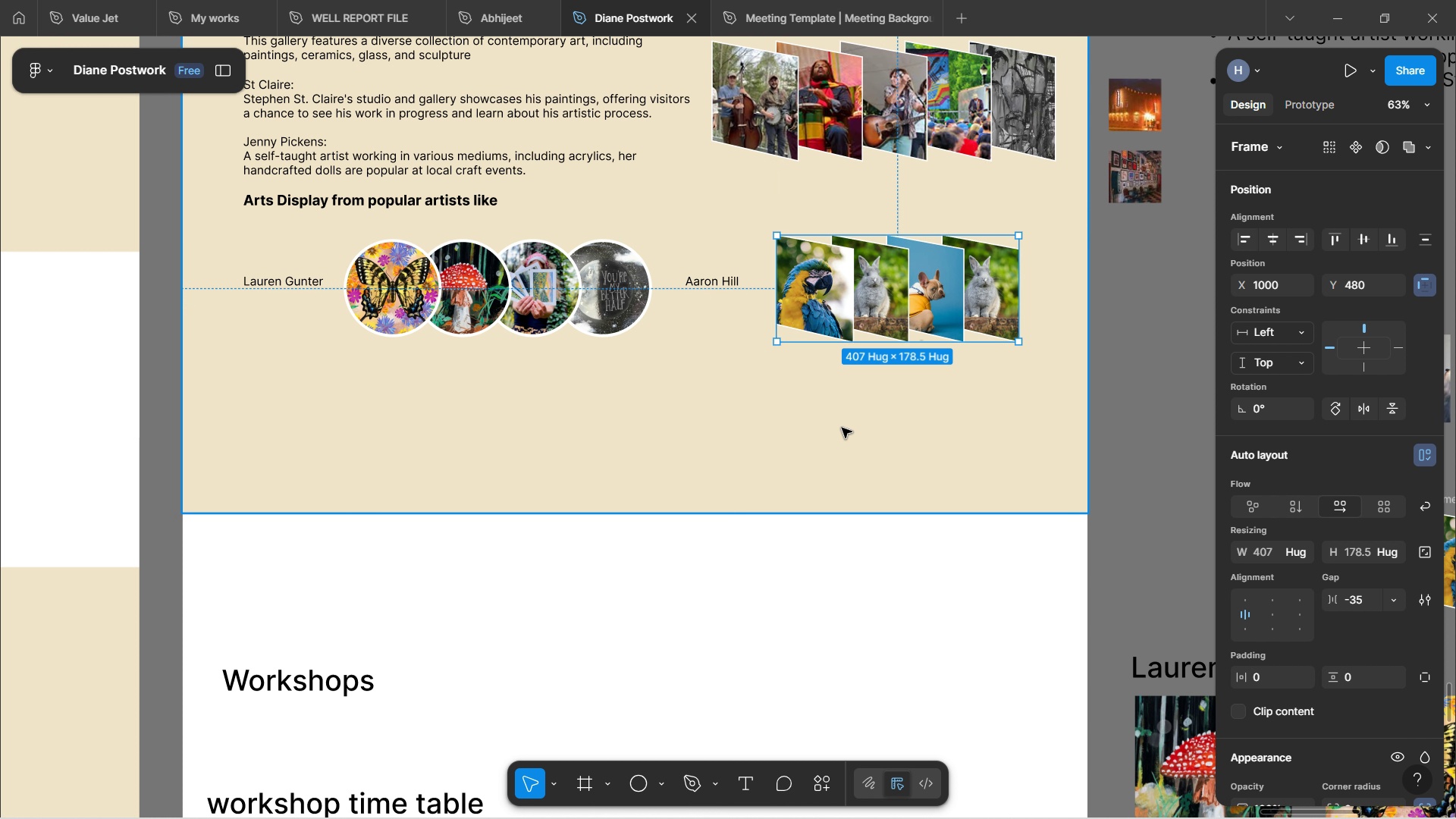 
left_click([842, 428])
 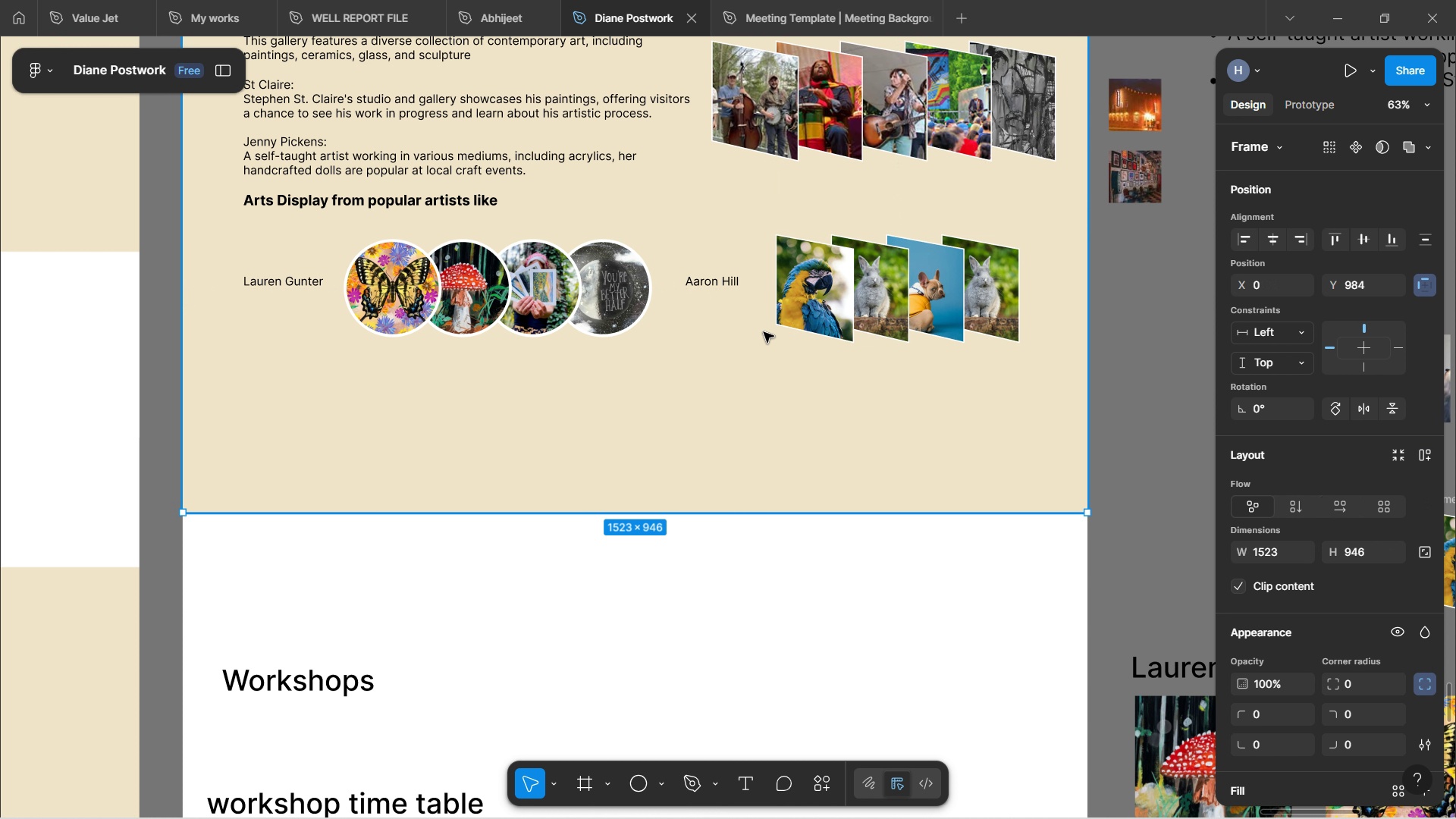 
hold_key(key=ControlLeft, duration=1.51)
scroll: coordinate [752, 314], scroll_direction: up, amount: 4.0
 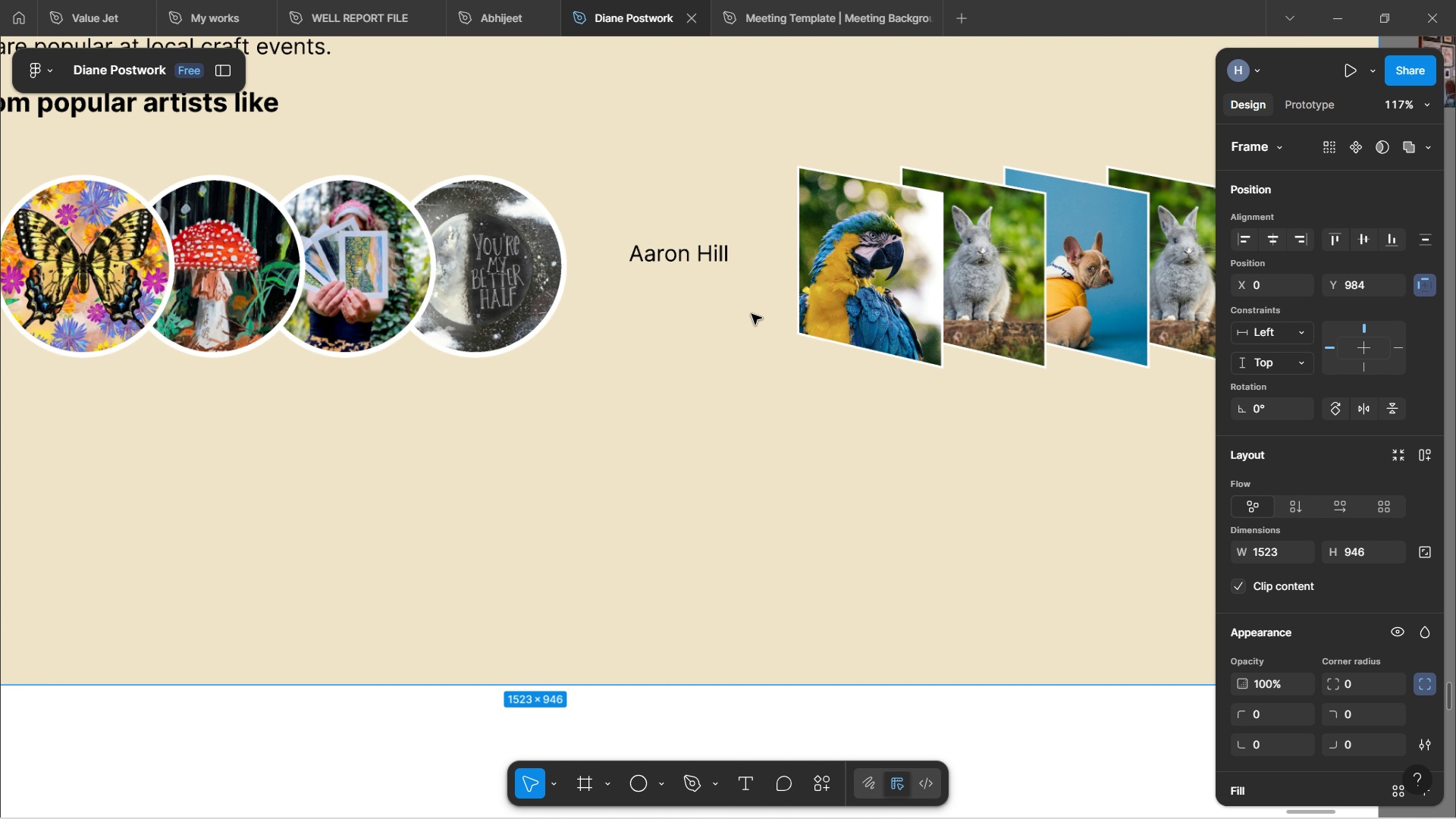 
scroll: coordinate [752, 314], scroll_direction: down, amount: 2.0
 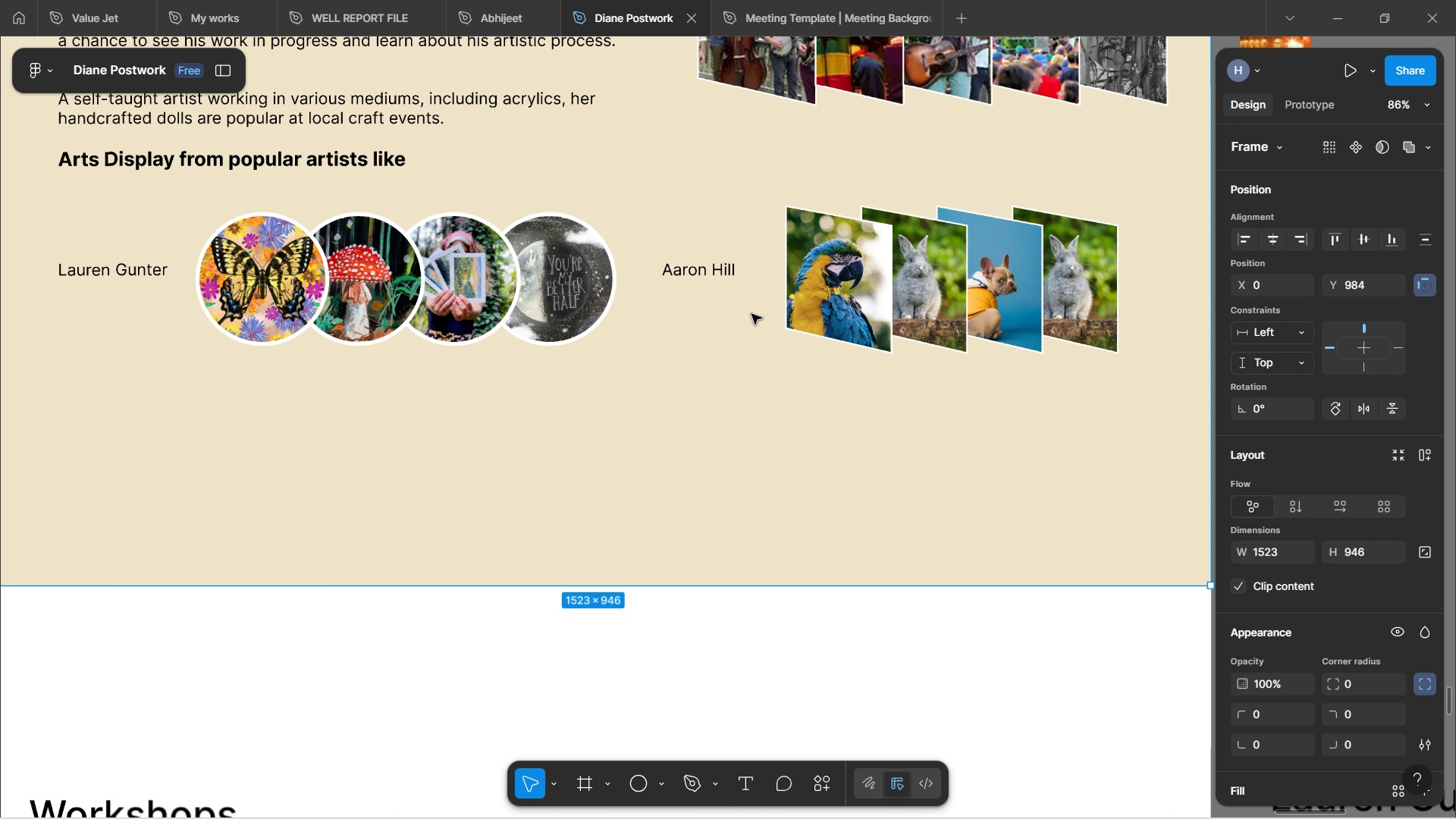 
hold_key(key=ControlLeft, duration=0.69)
 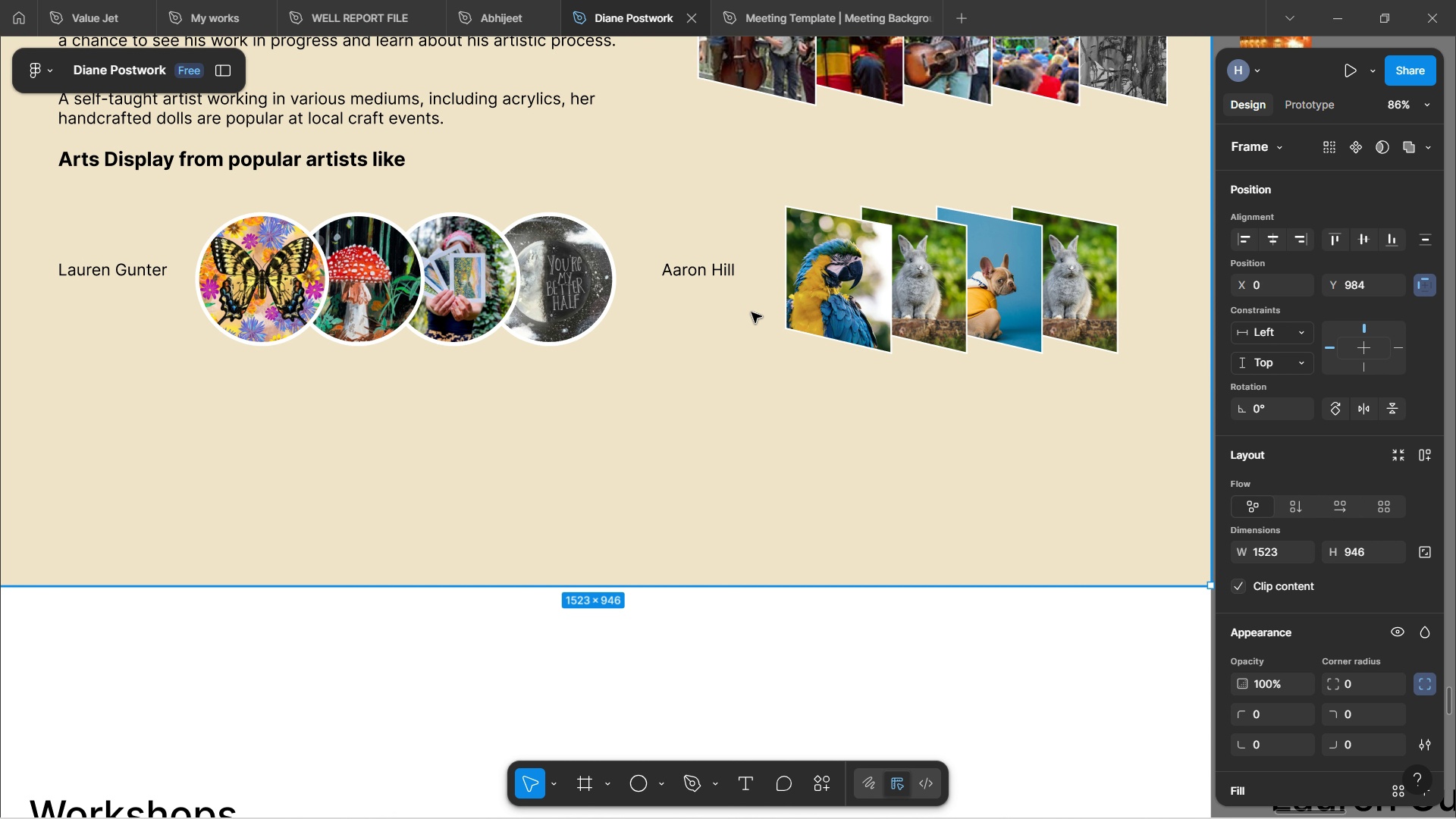 
scroll: coordinate [752, 312], scroll_direction: up, amount: 7.0
 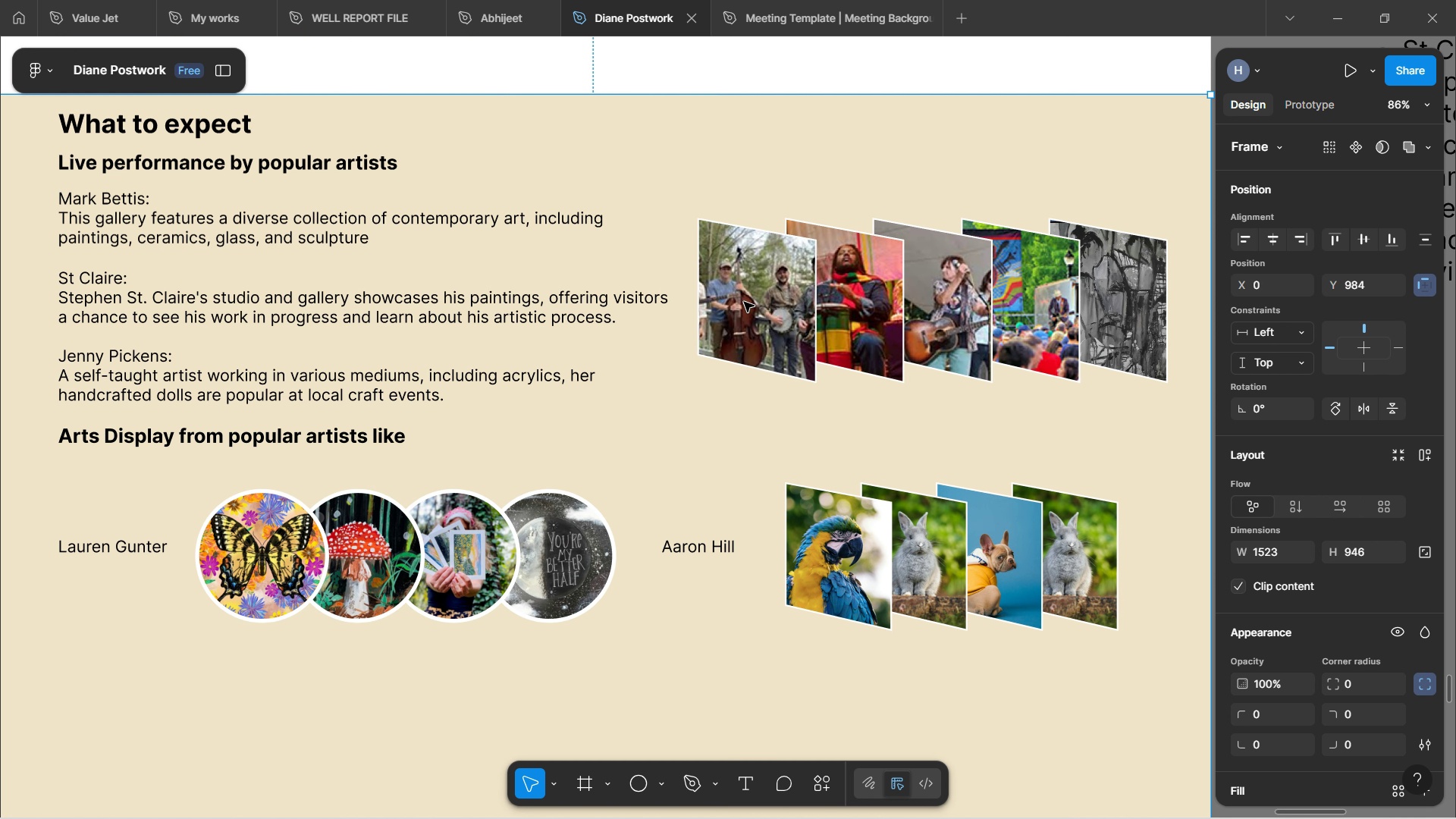 
scroll: coordinate [727, 271], scroll_direction: down, amount: 7.0
 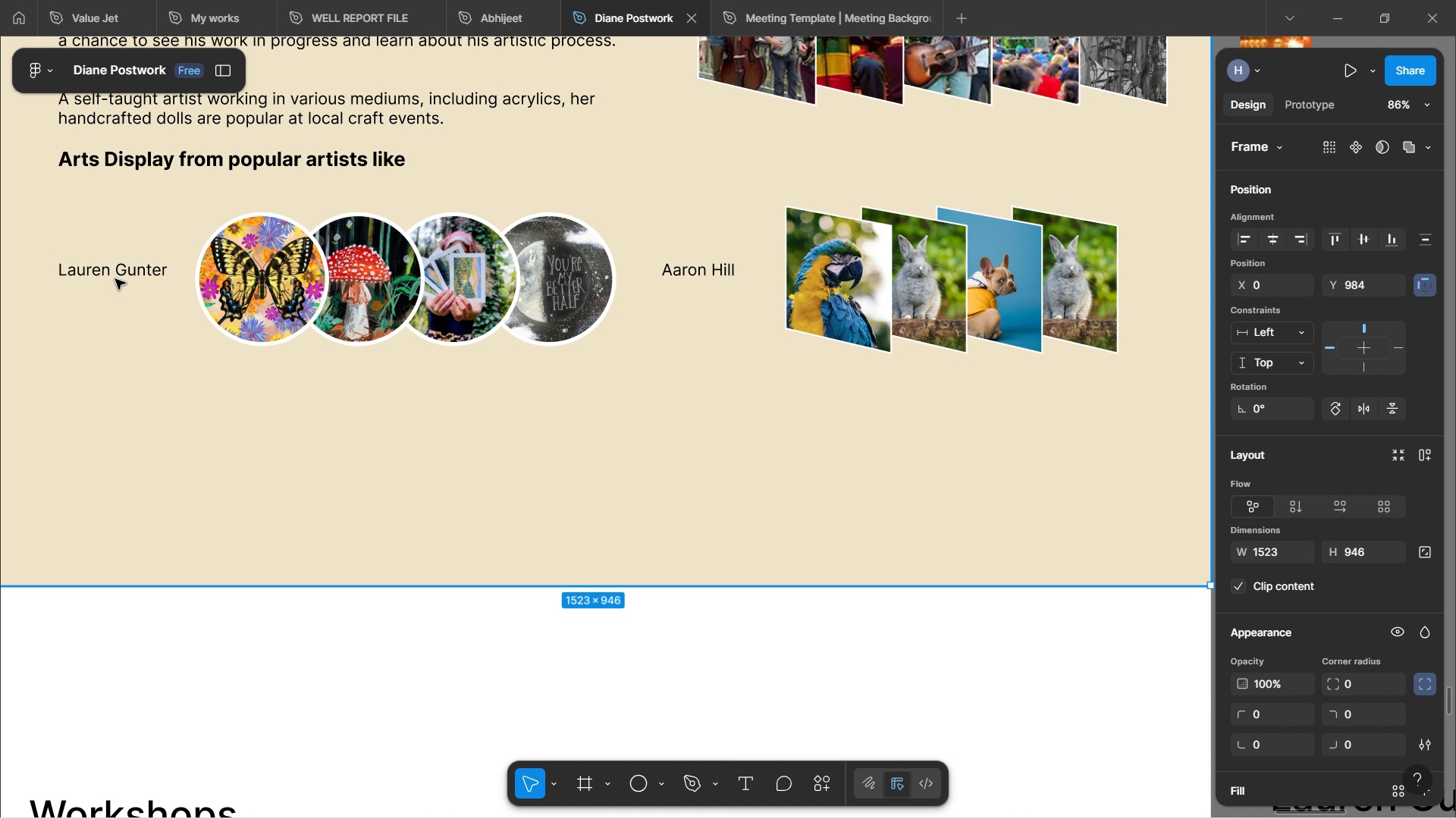 
double_click([115, 276])
 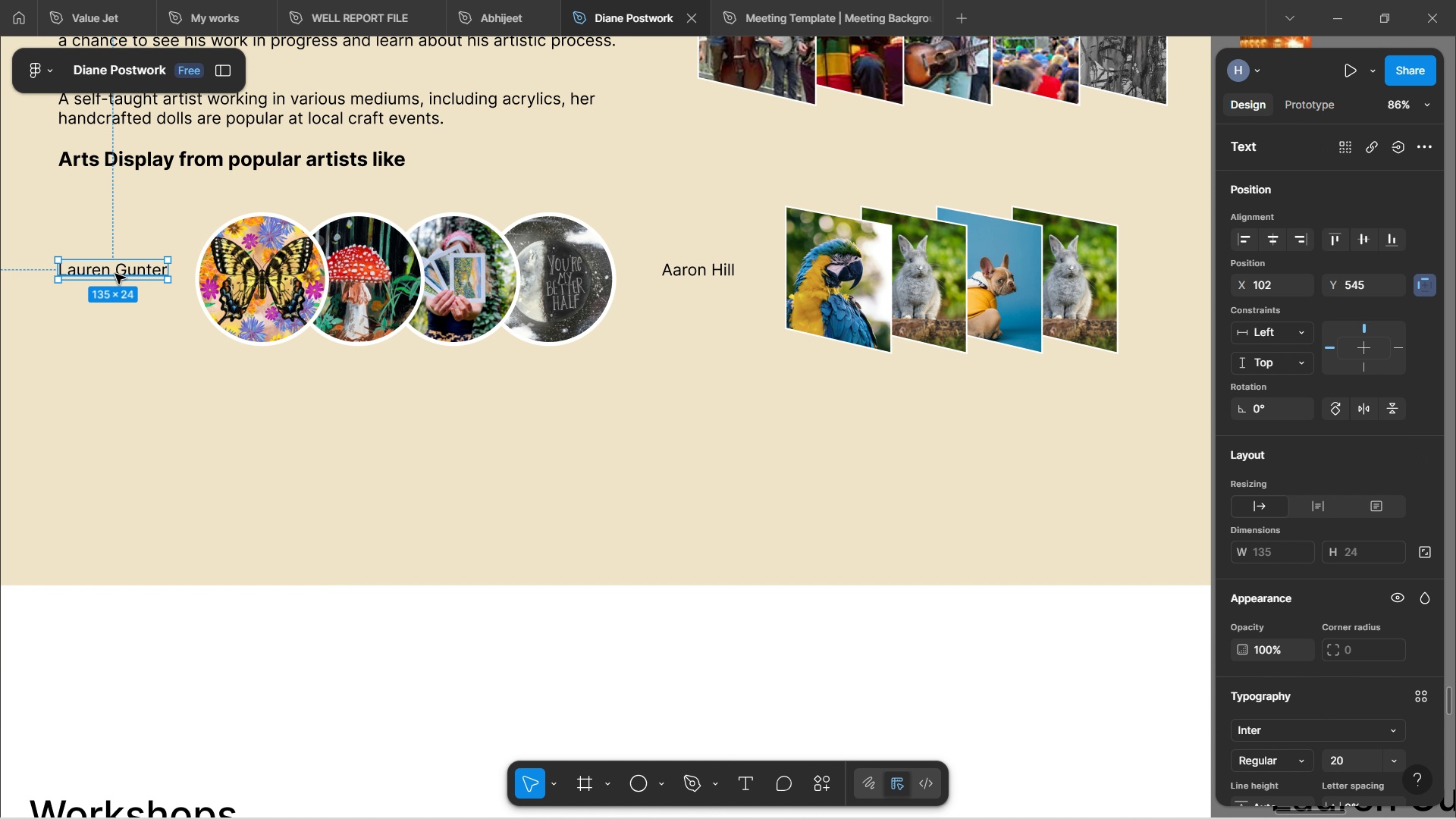 
hold_key(key=ShiftLeft, duration=0.94)
left_click([269, 290])
 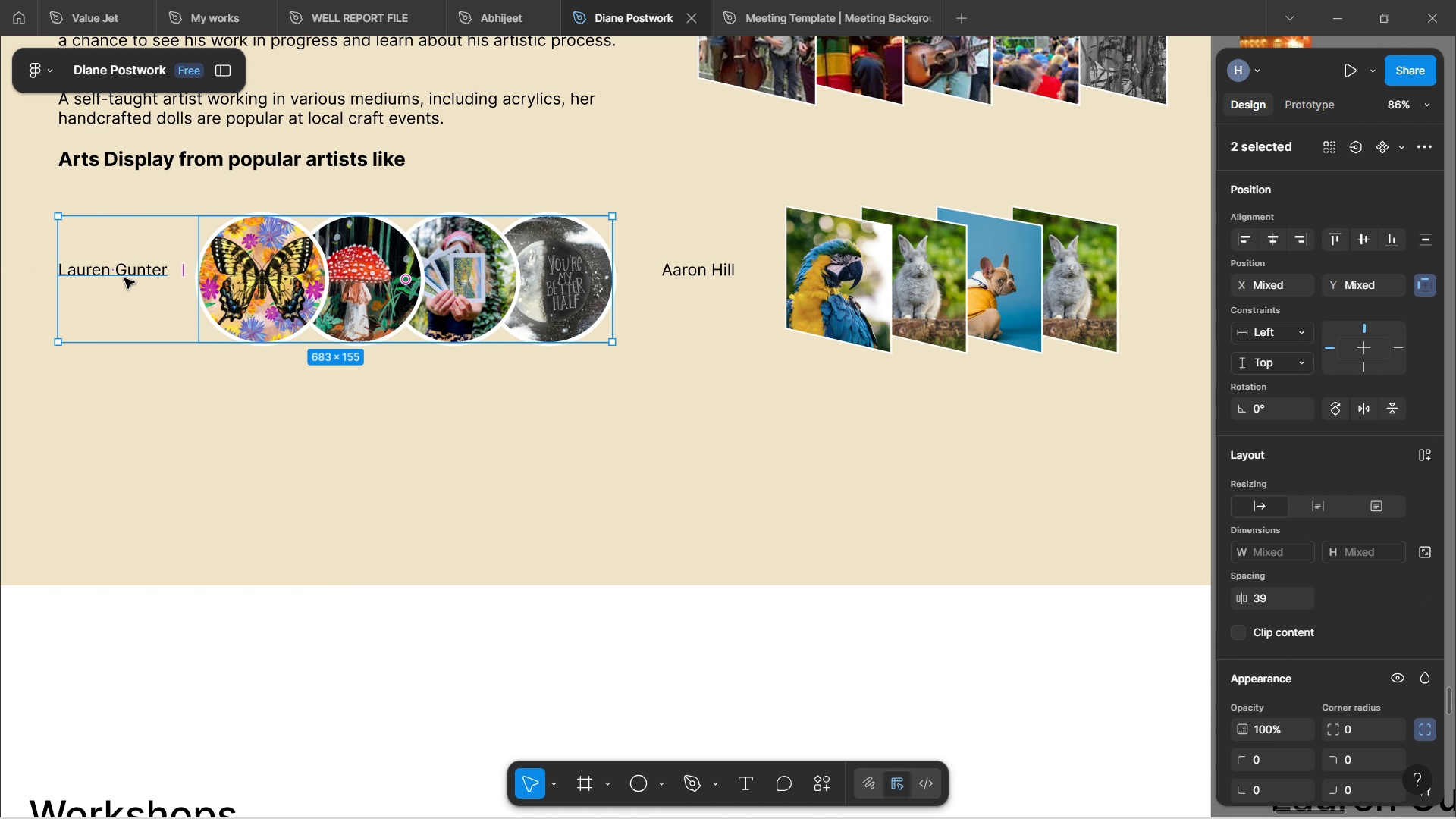 
double_click([124, 278])
 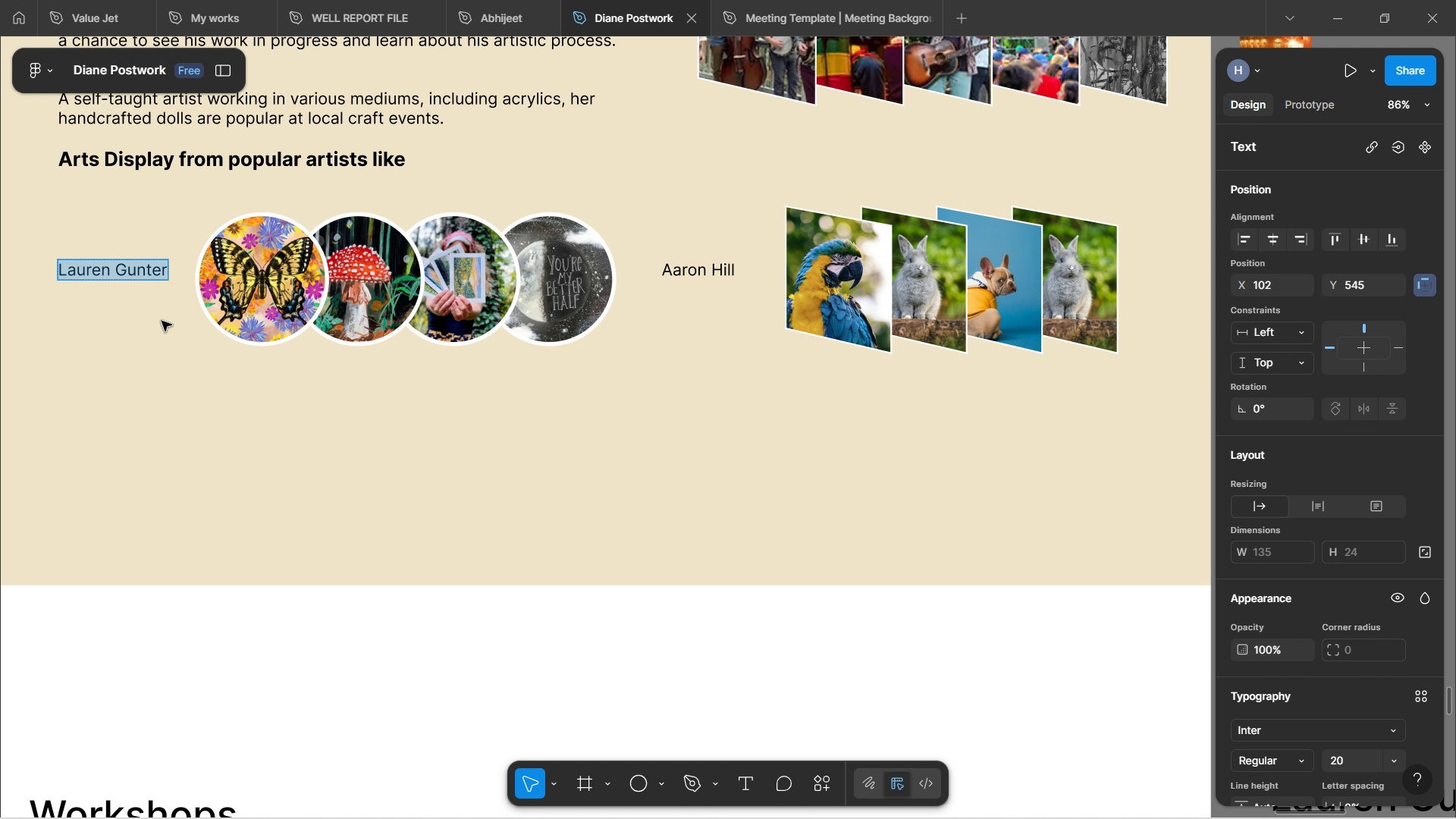 
left_click([162, 321])
 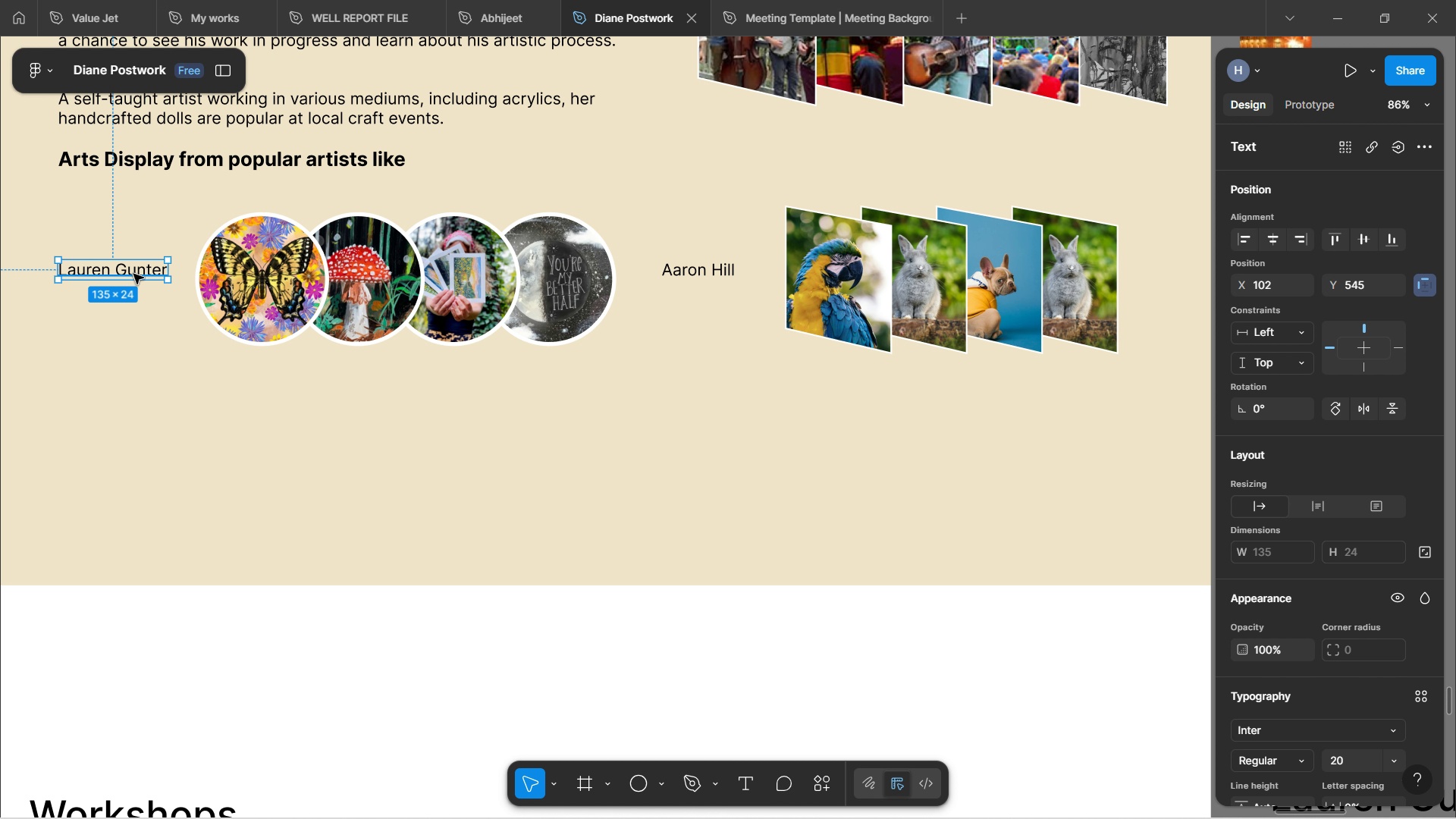 
left_click_drag(start_coordinate=[134, 276], to_coordinate=[138, 281])
 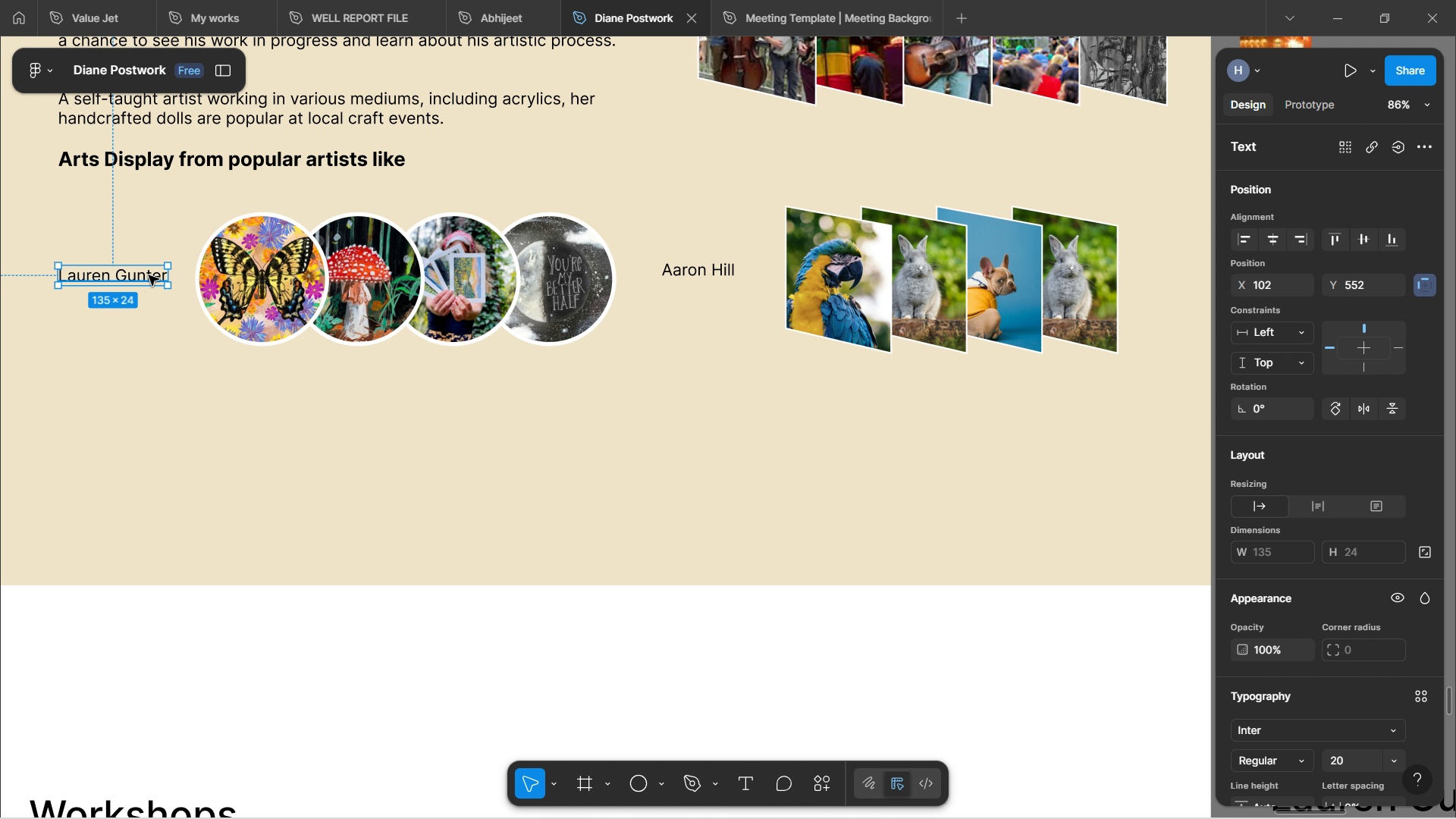 
hold_key(key=ShiftLeft, duration=0.96)
left_click([262, 274])
 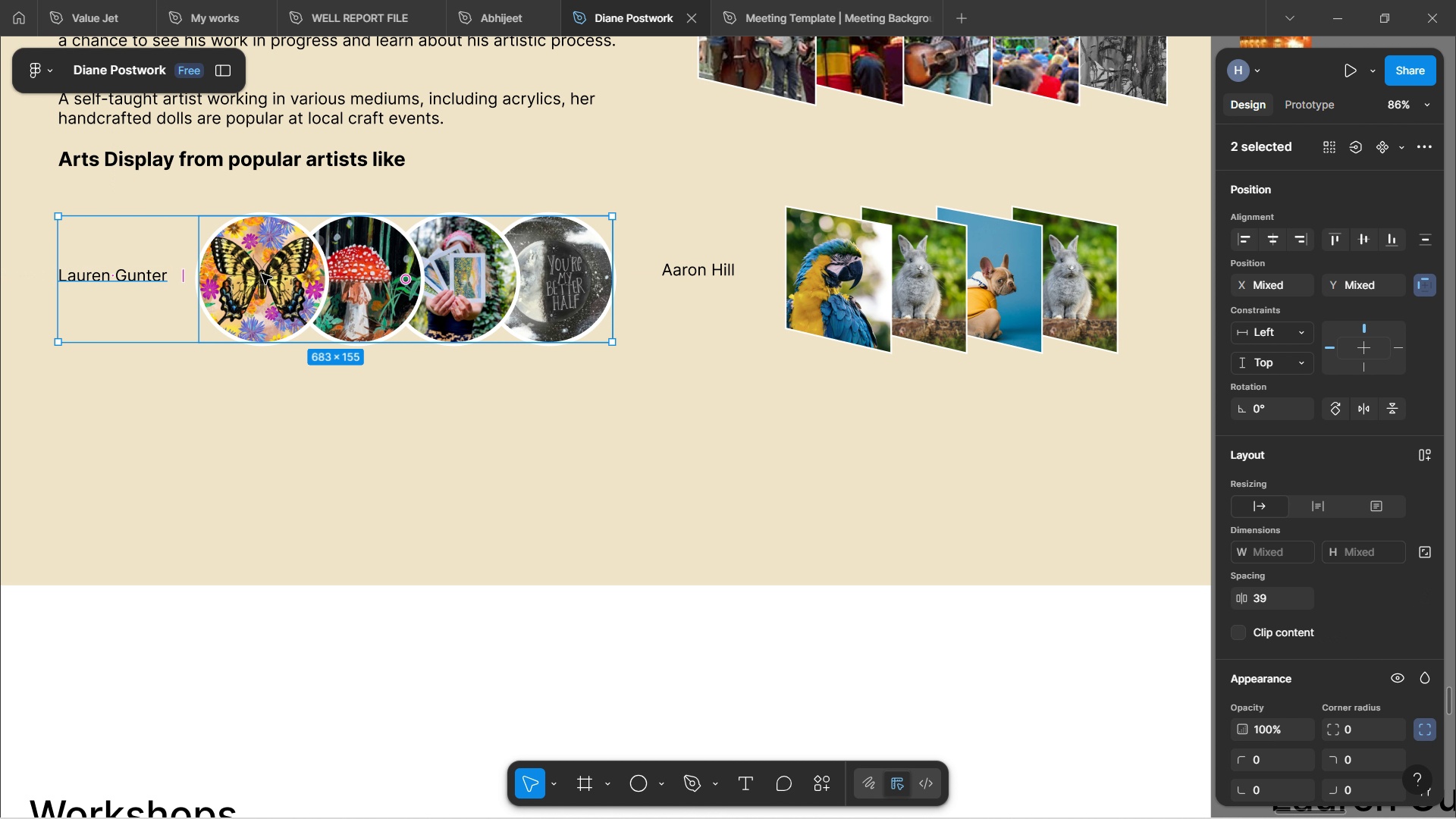 
key(Control+G)
 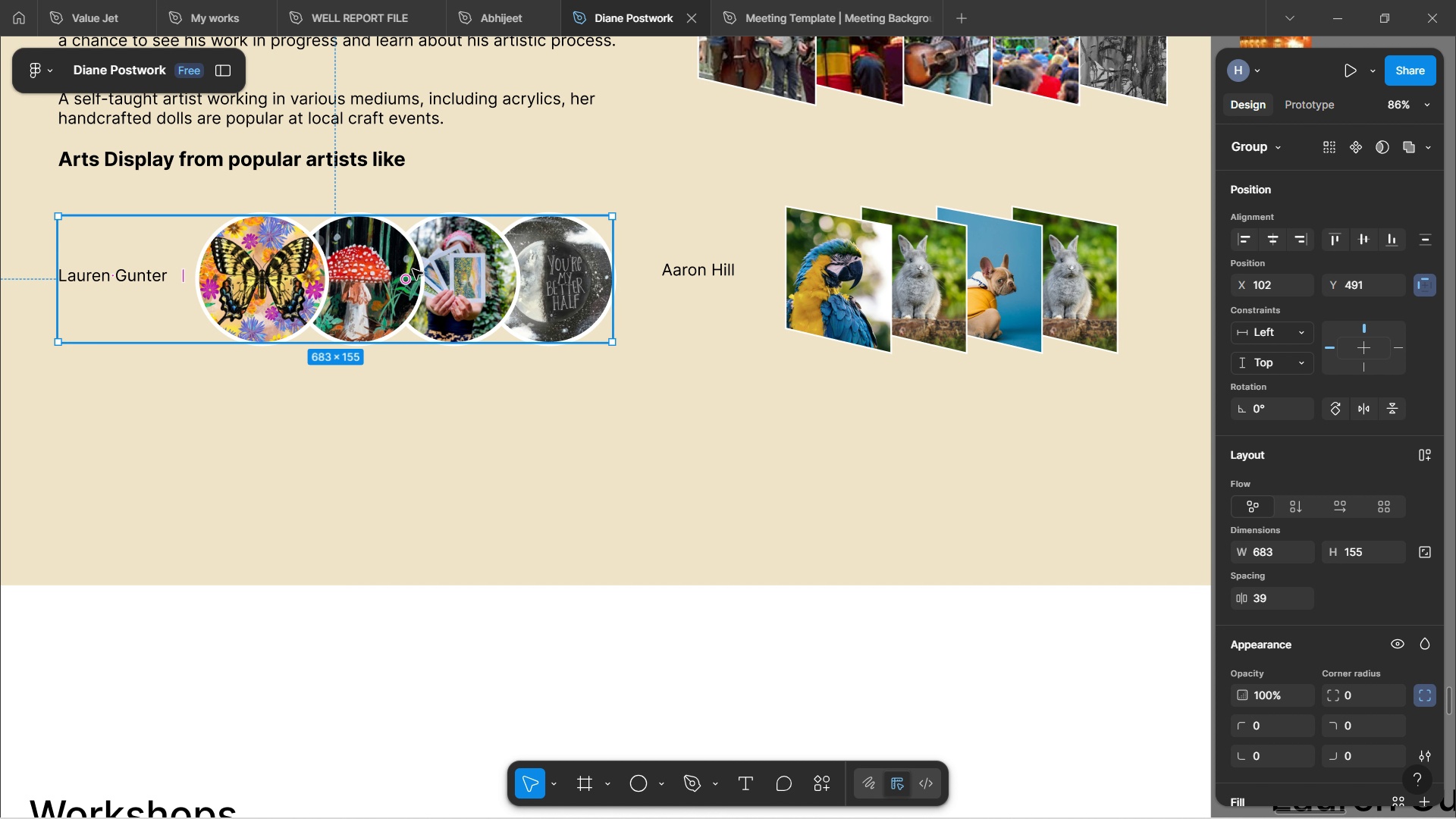 
hold_key(key=AltLeft, duration=1.52)
left_click_drag(start_coordinate=[477, 295], to_coordinate=[460, 456])
 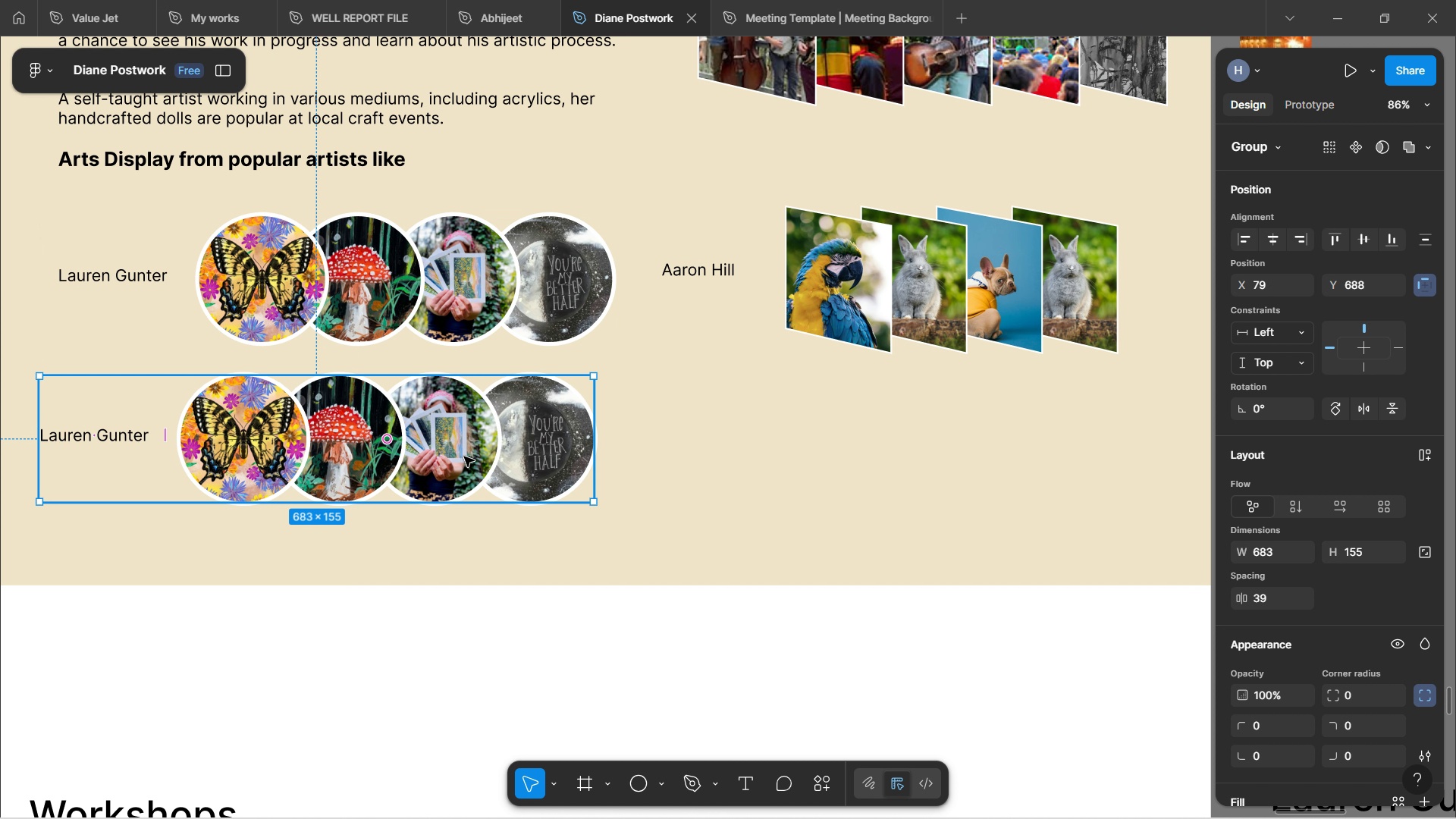 
left_click_drag(start_coordinate=[464, 458], to_coordinate=[480, 453])
 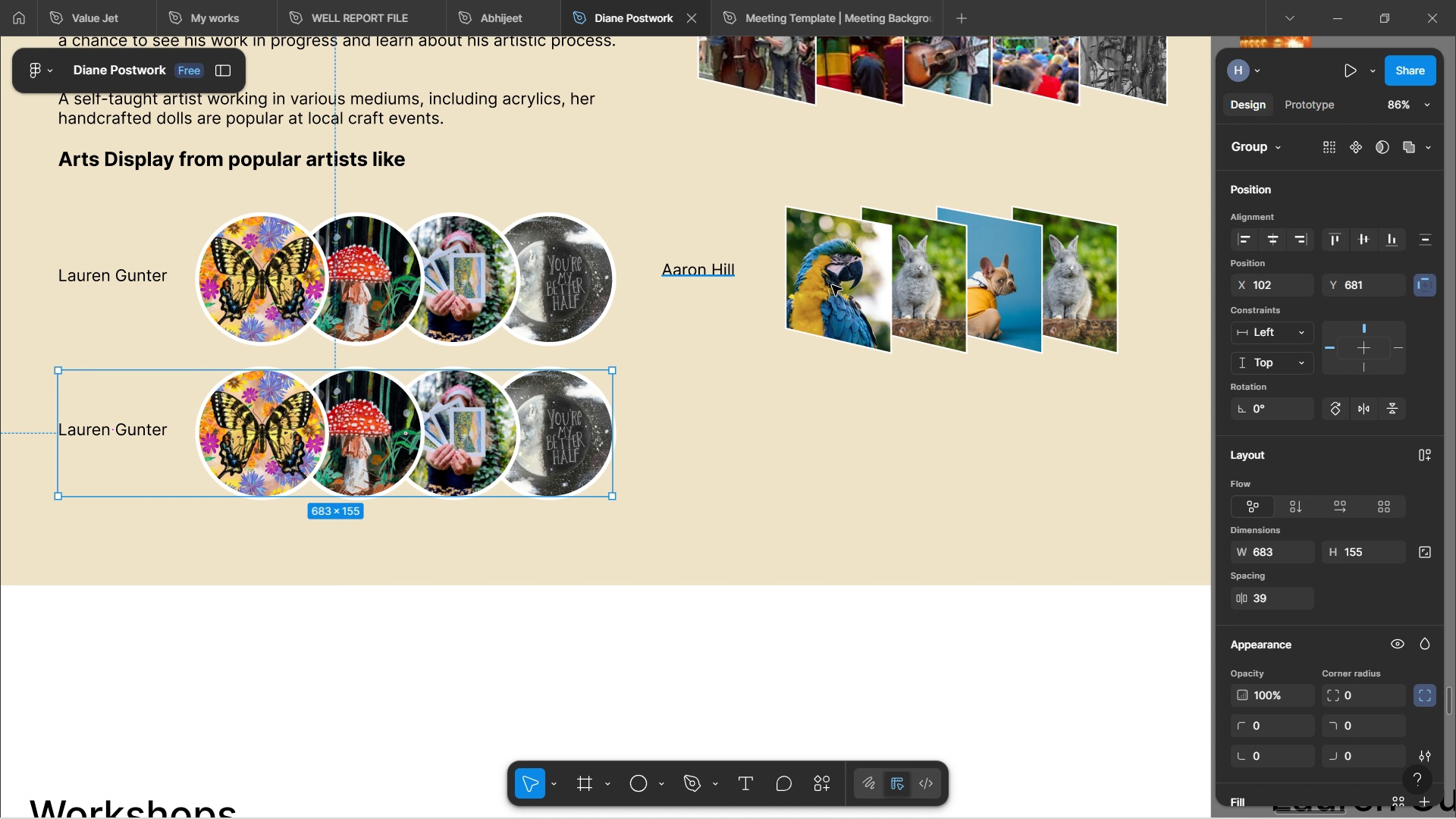 
left_click([843, 285])
 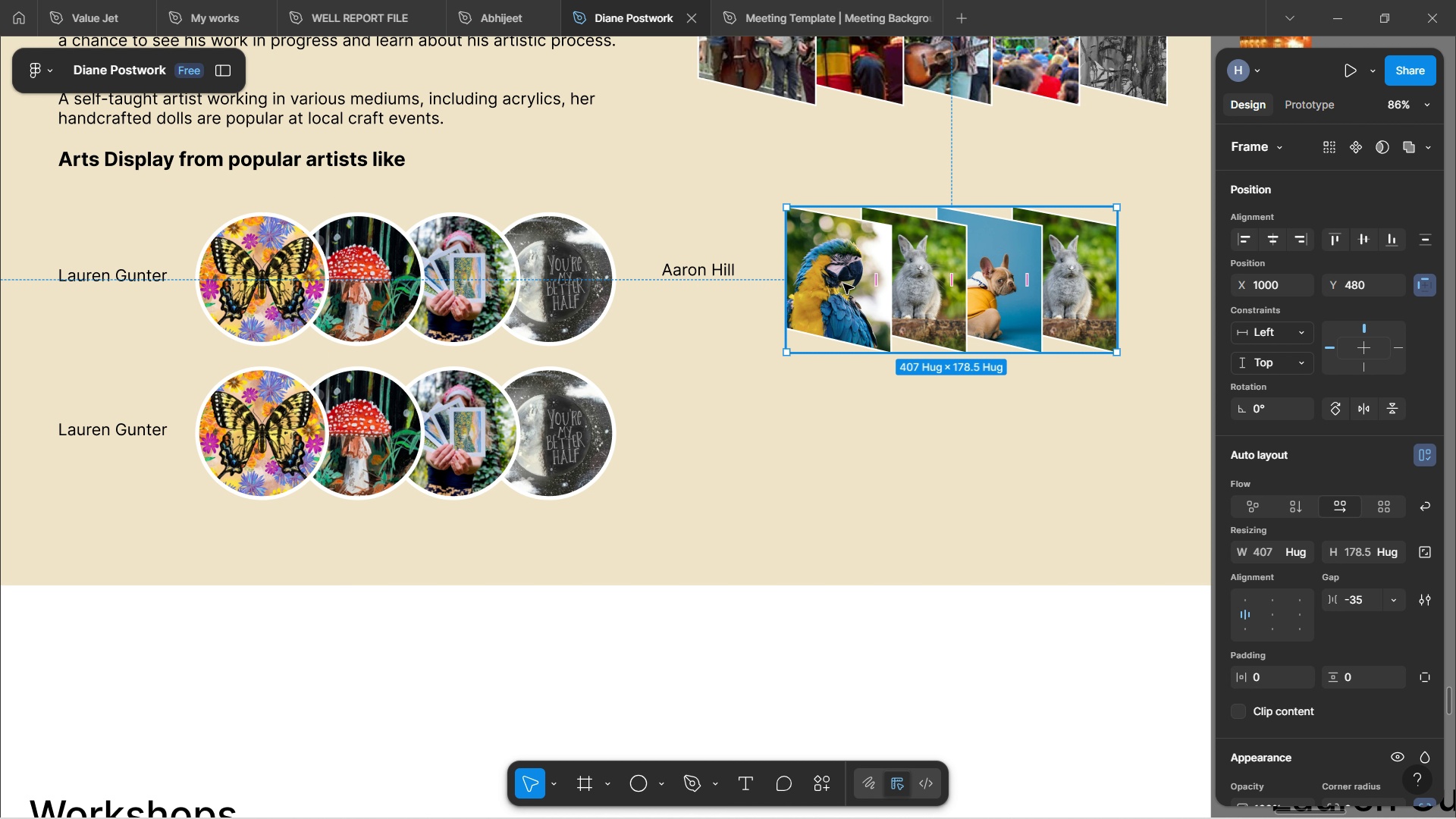 
key(Backspace)
 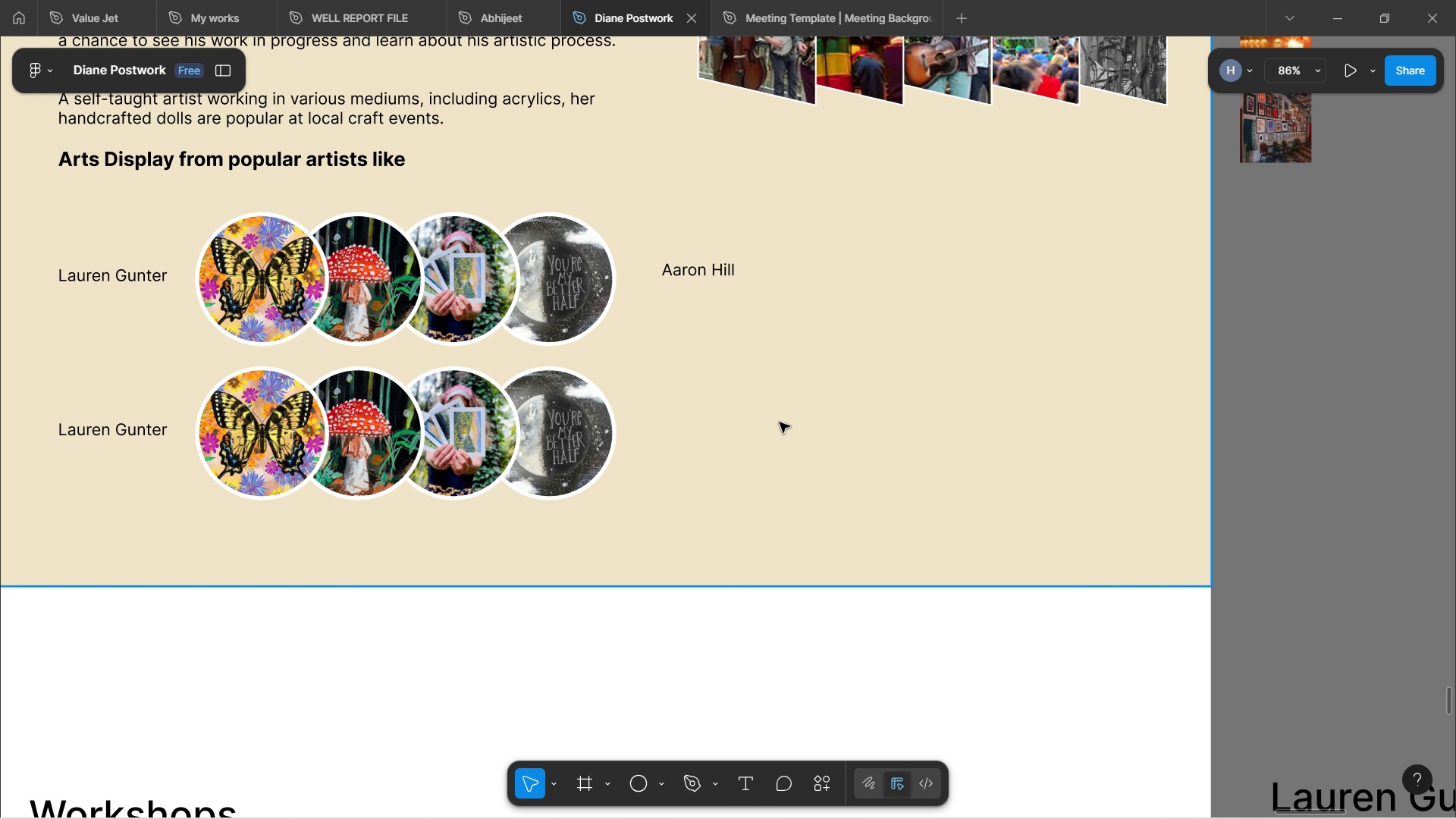 
hold_key(key=ControlLeft, duration=0.77)
scroll: coordinate [784, 427], scroll_direction: down, amount: 1.0
 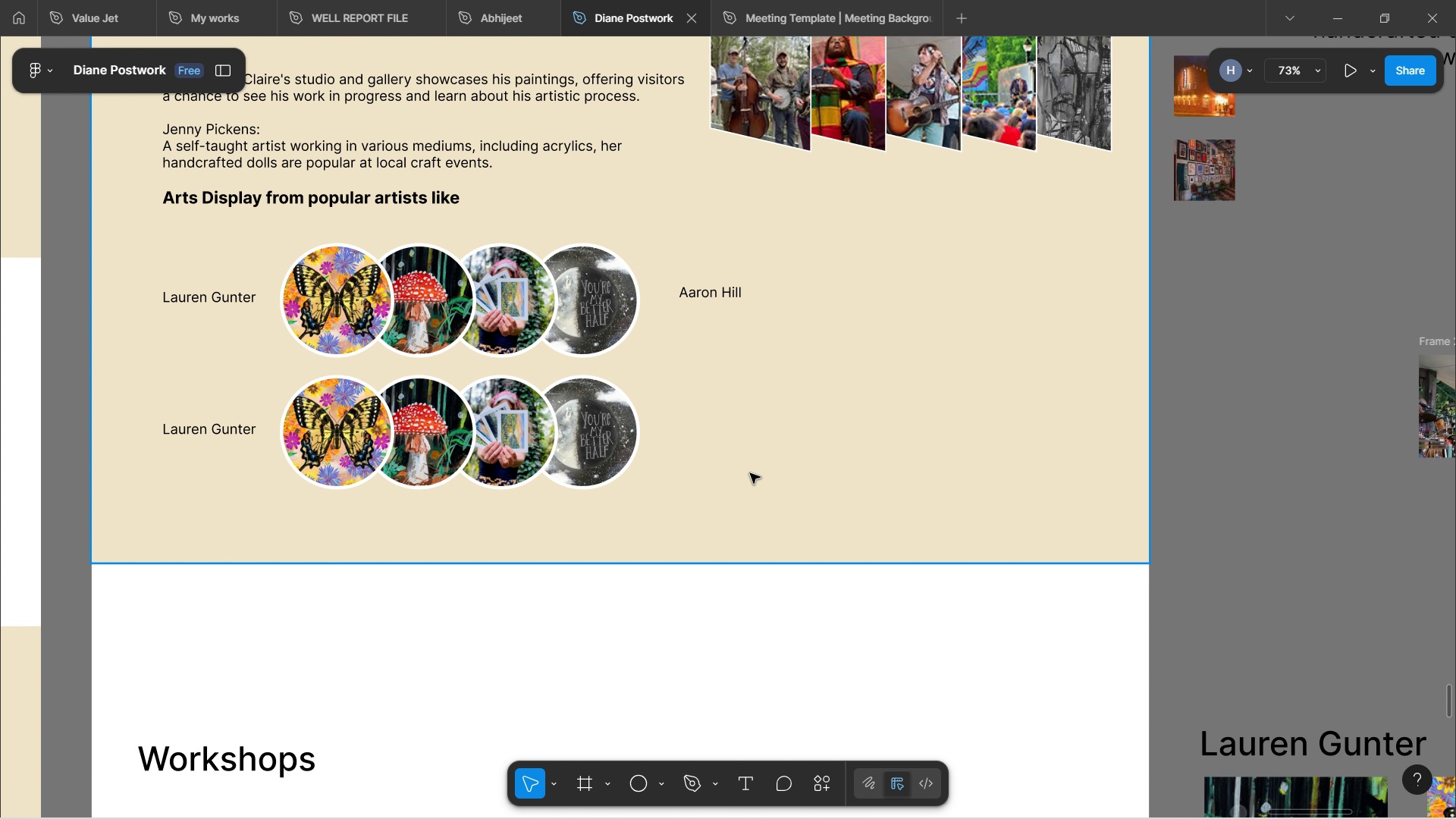 
wait(10.37)
 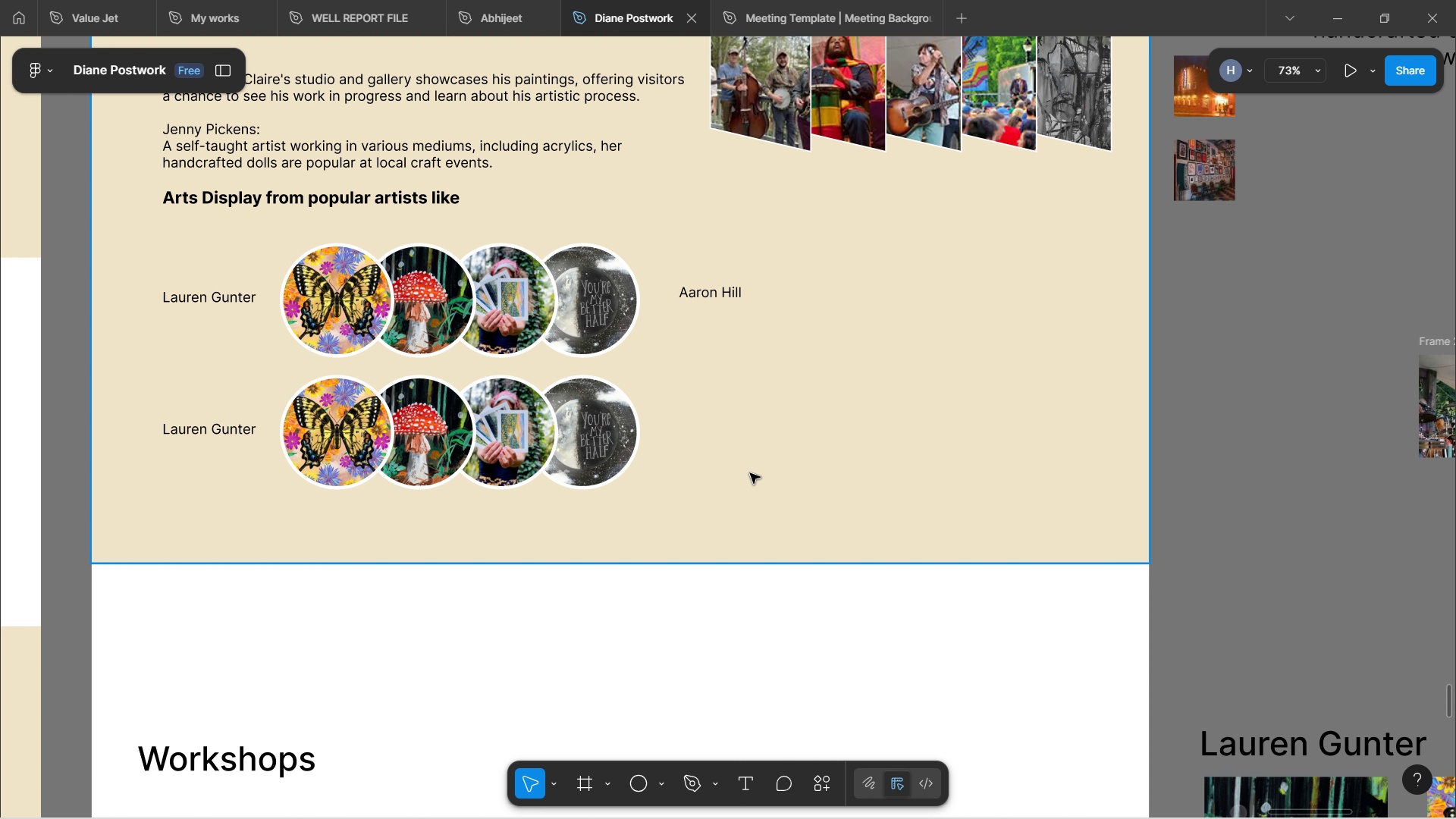 
scroll: coordinate [810, 394], scroll_direction: up, amount: 3.0
 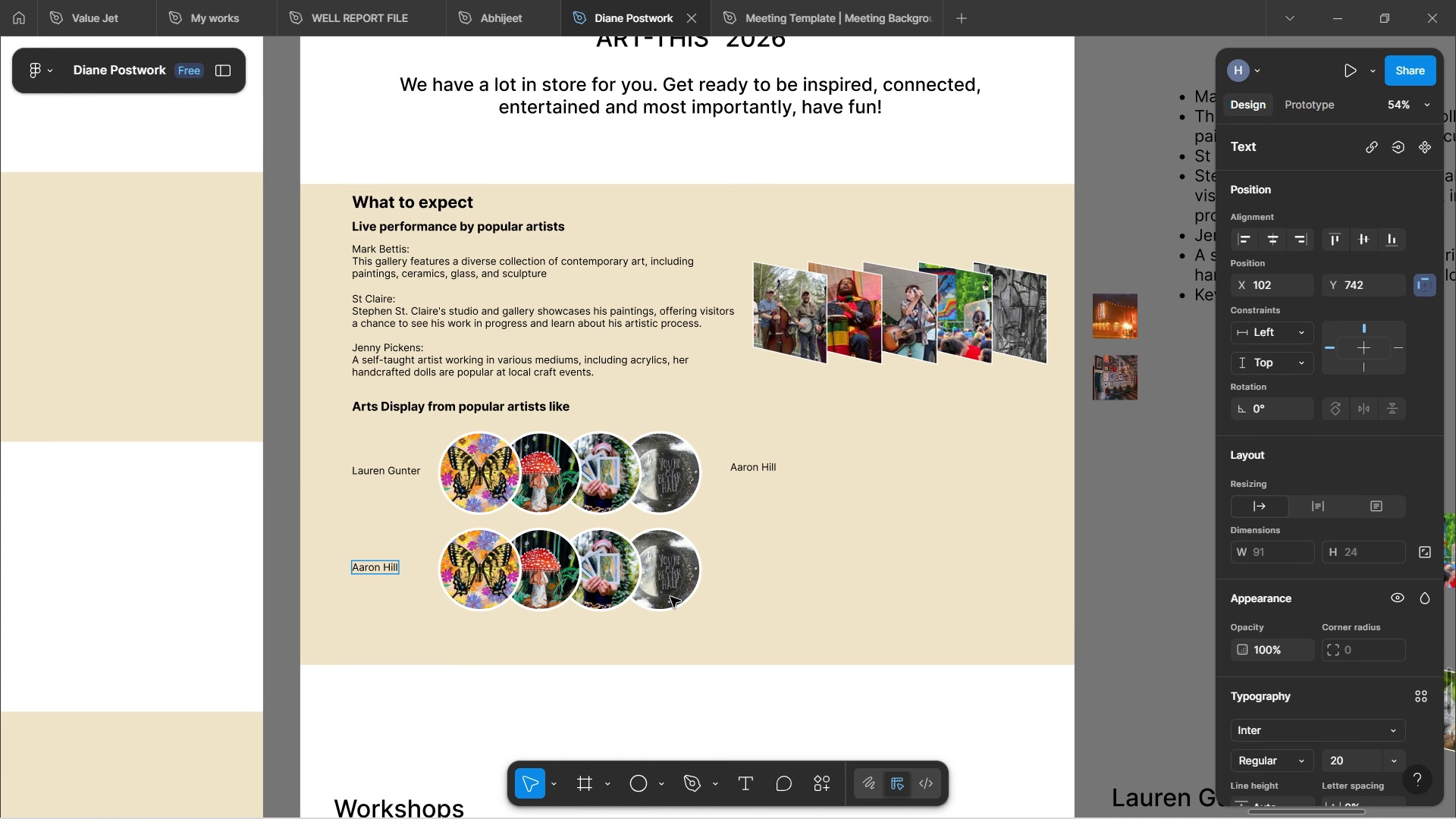 
wait(188.51)
 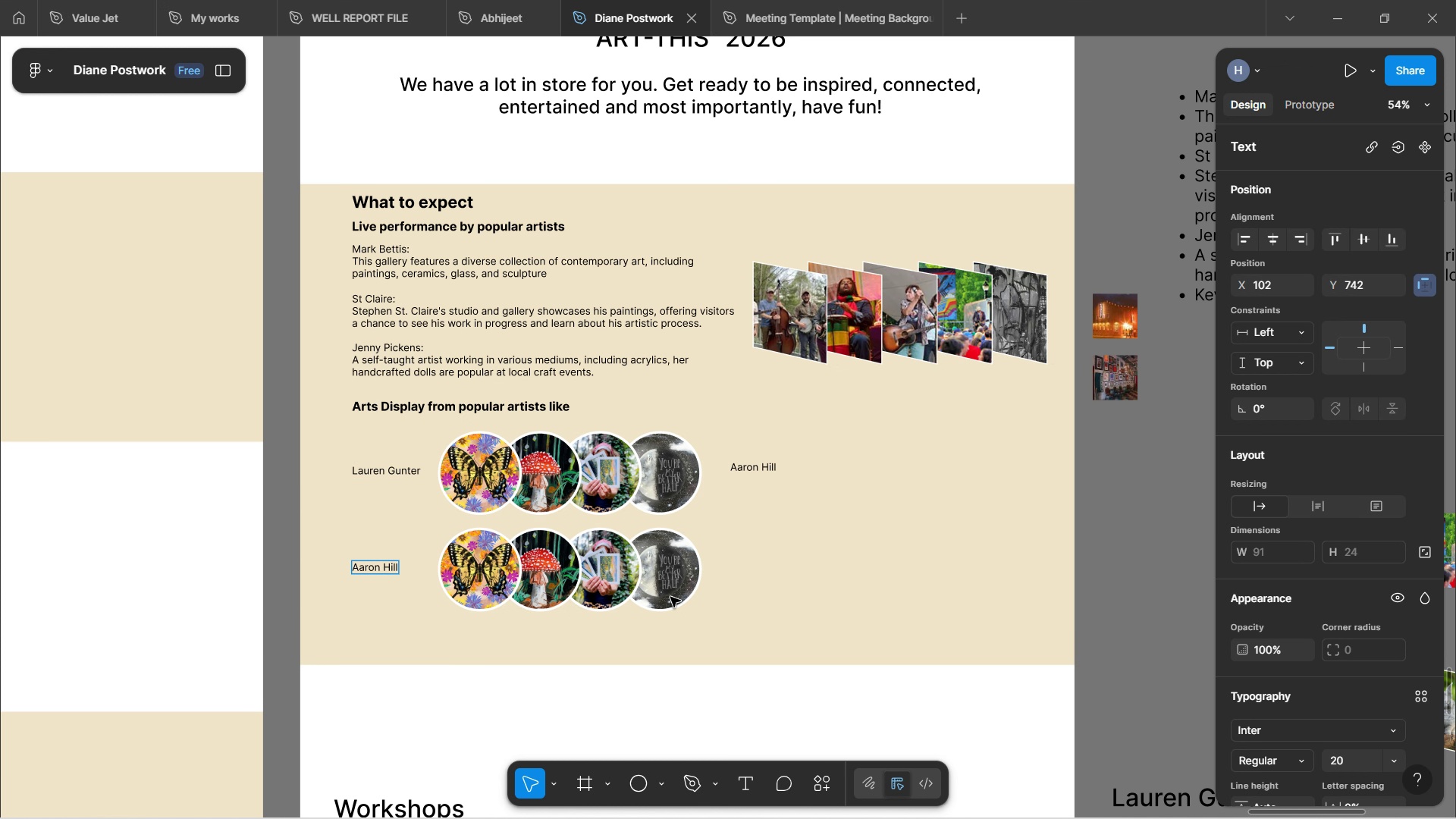 
scroll: coordinate [750, 440], scroll_direction: up, amount: 4.0
 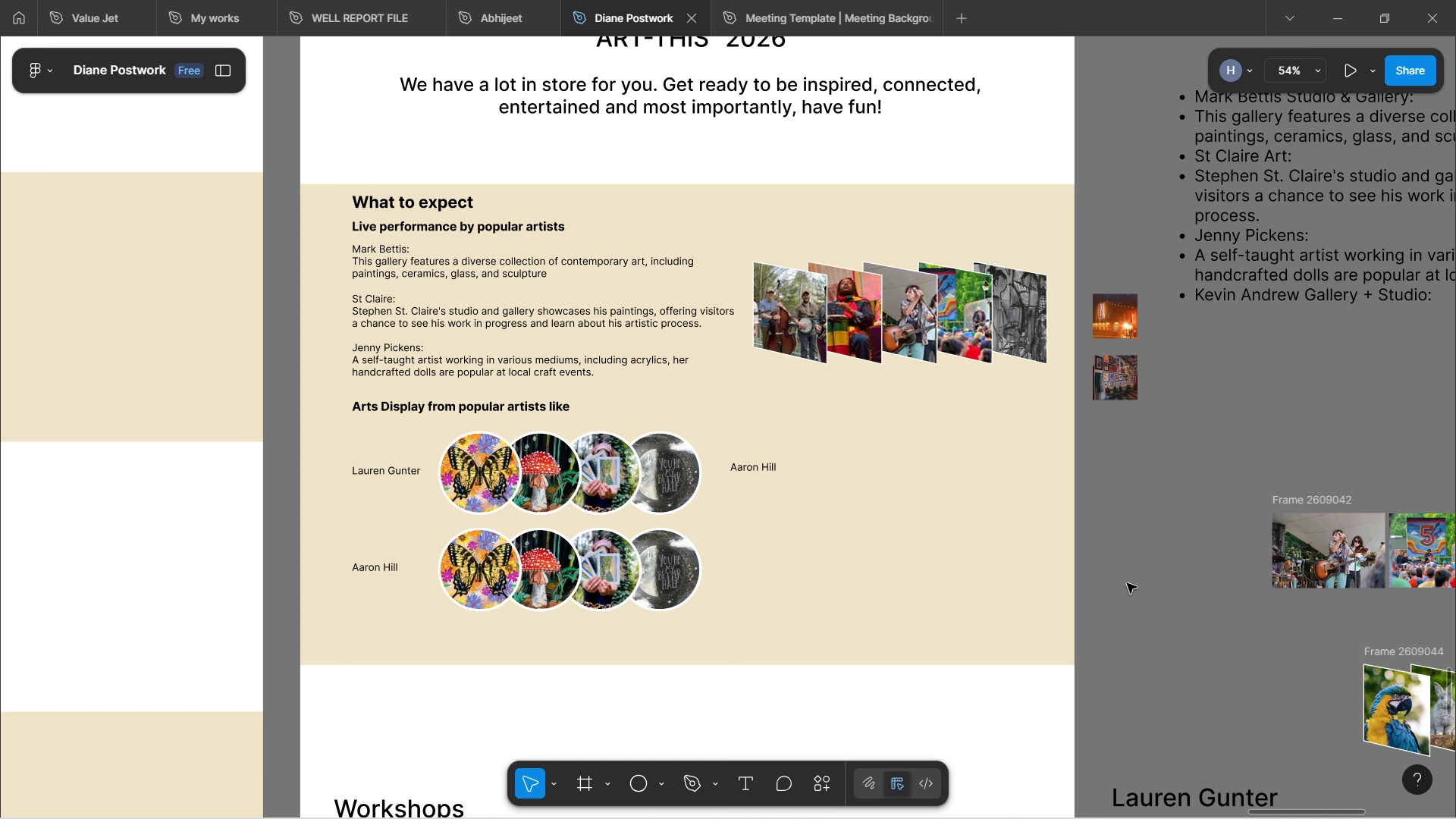 
double_click([335, 478])
 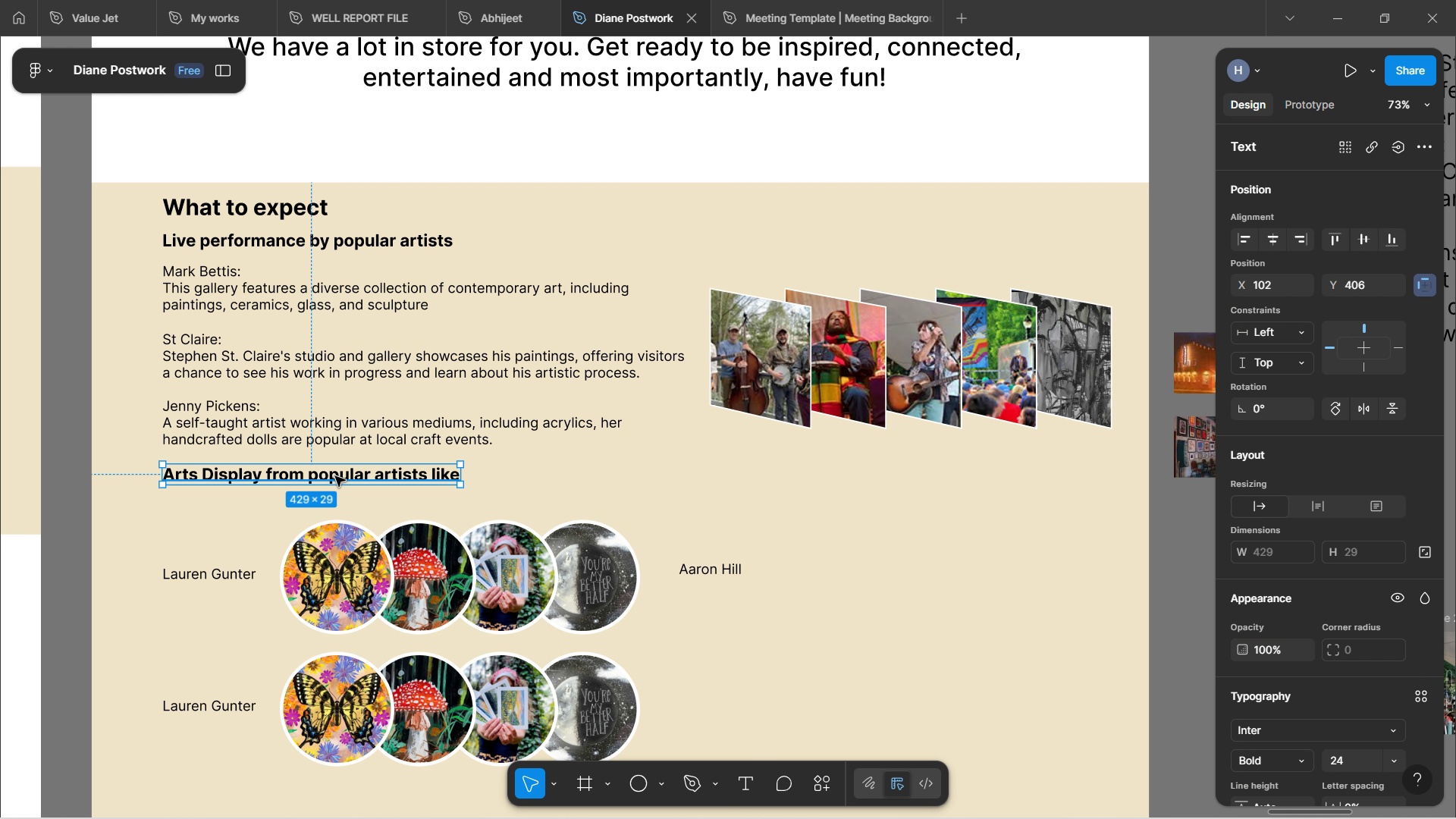 
hold_key(key=ArrowDown, duration=0.96)
 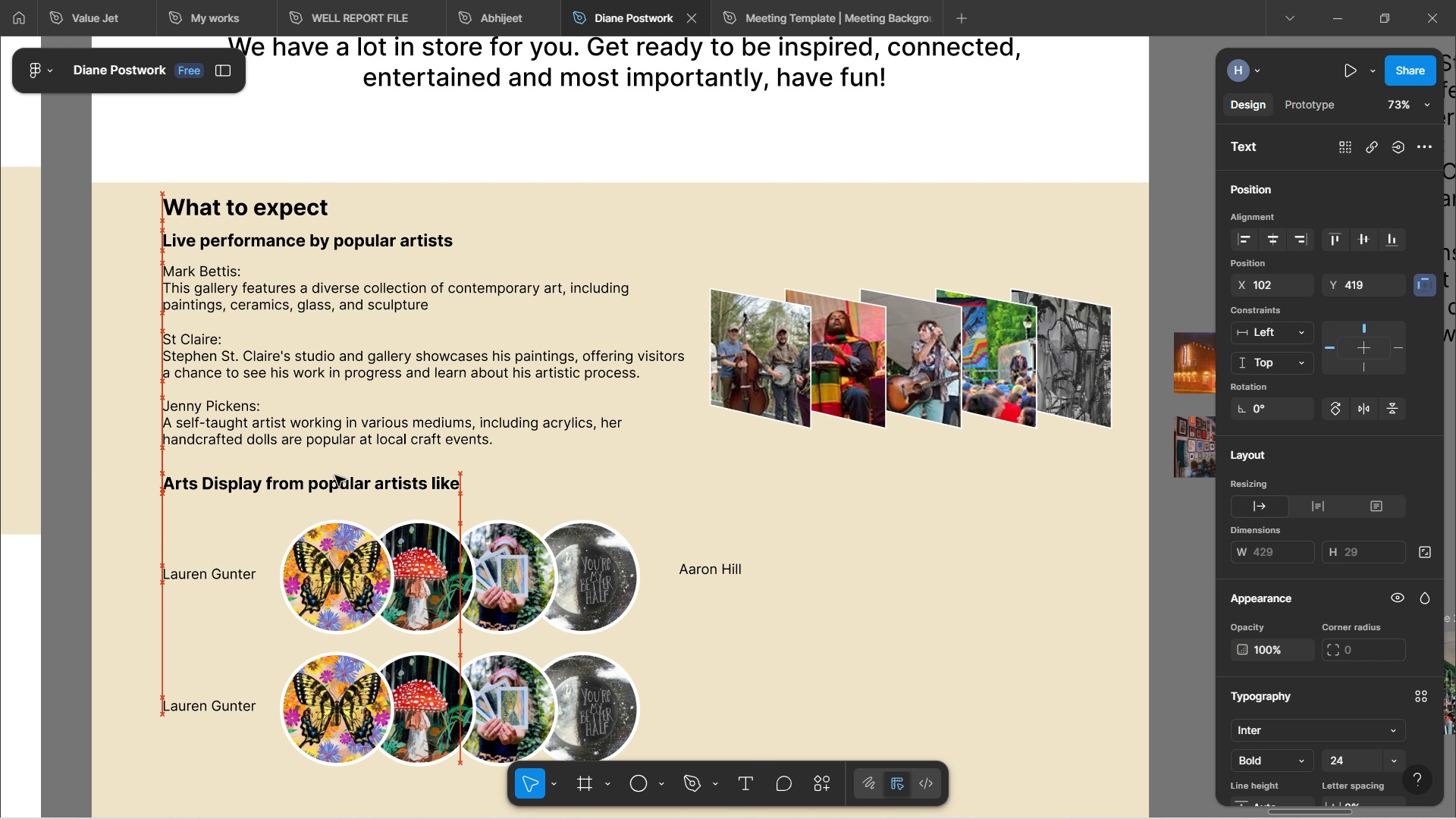 
key(ArrowDown)
 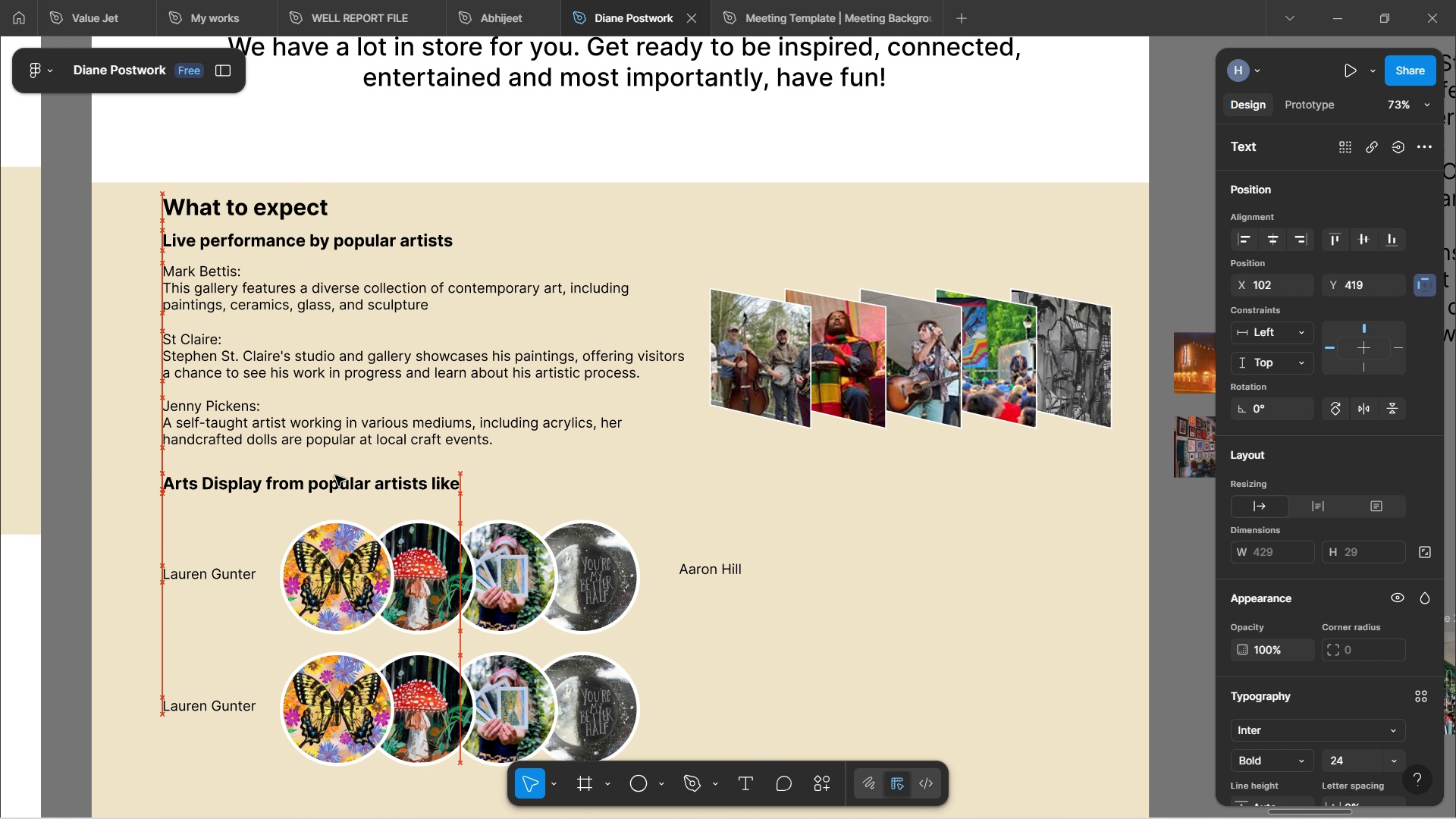 
key(ArrowDown)
 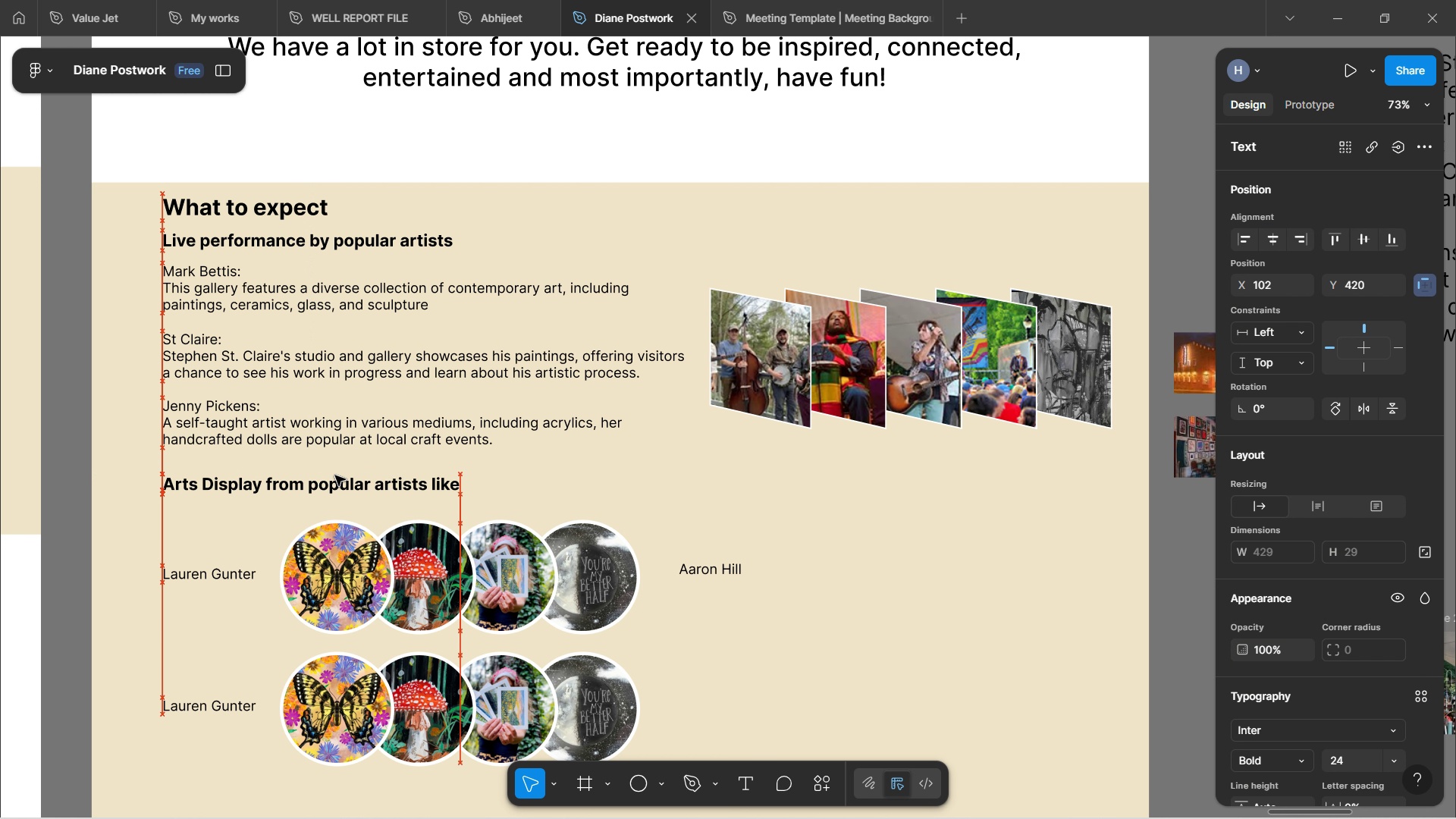 
key(ArrowDown)
 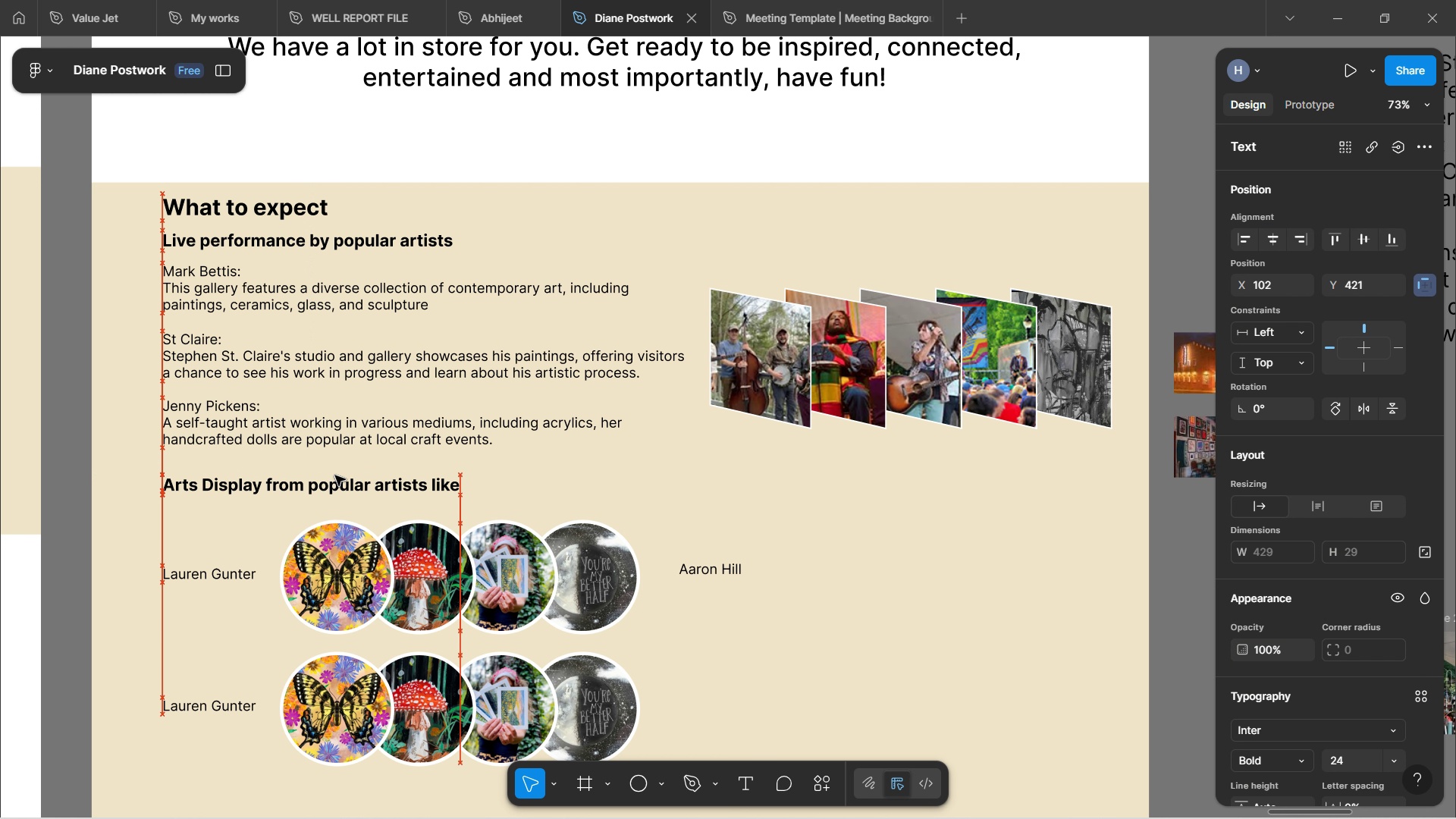 
key(ArrowDown)
 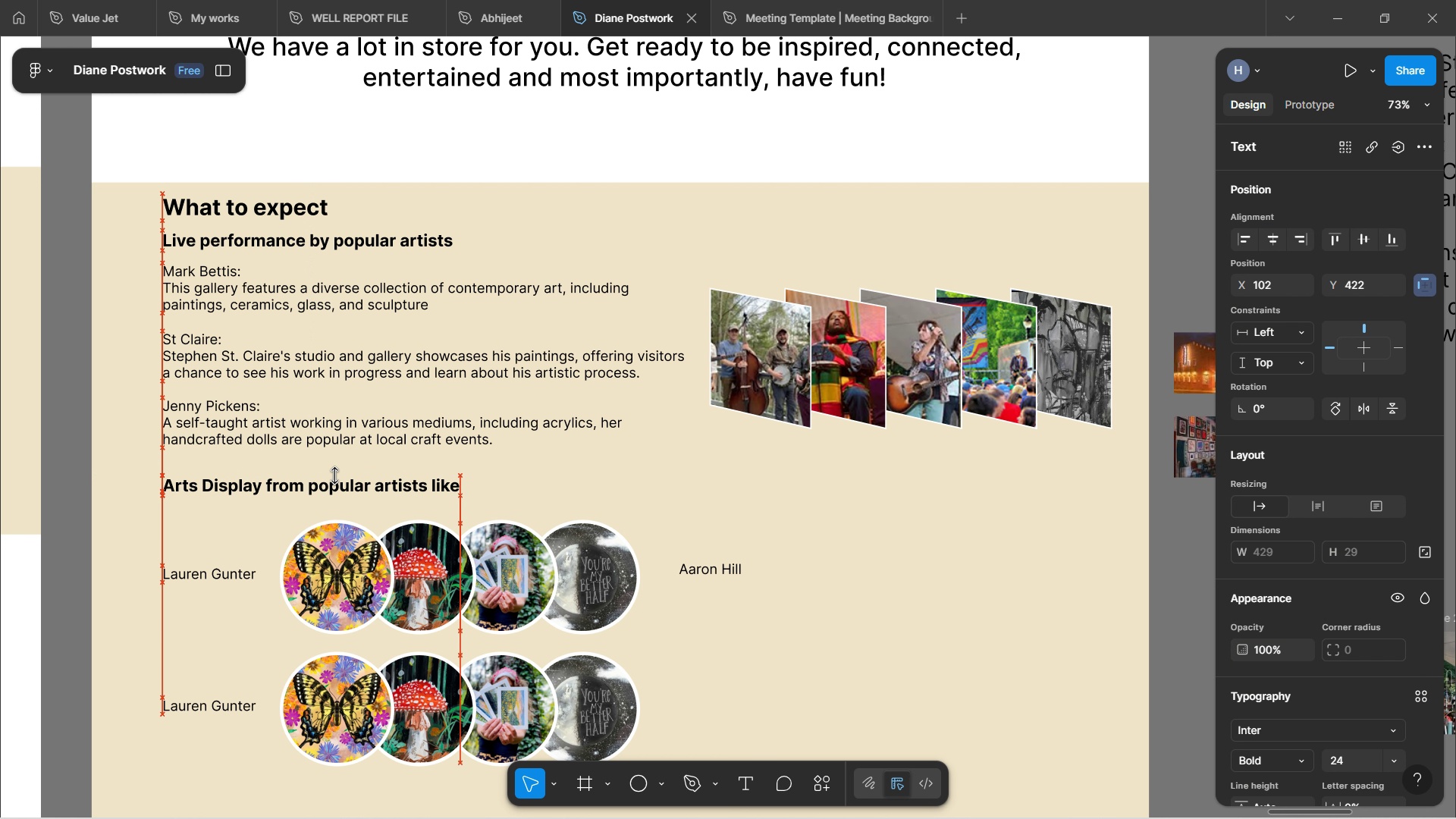 
key(ArrowDown)
 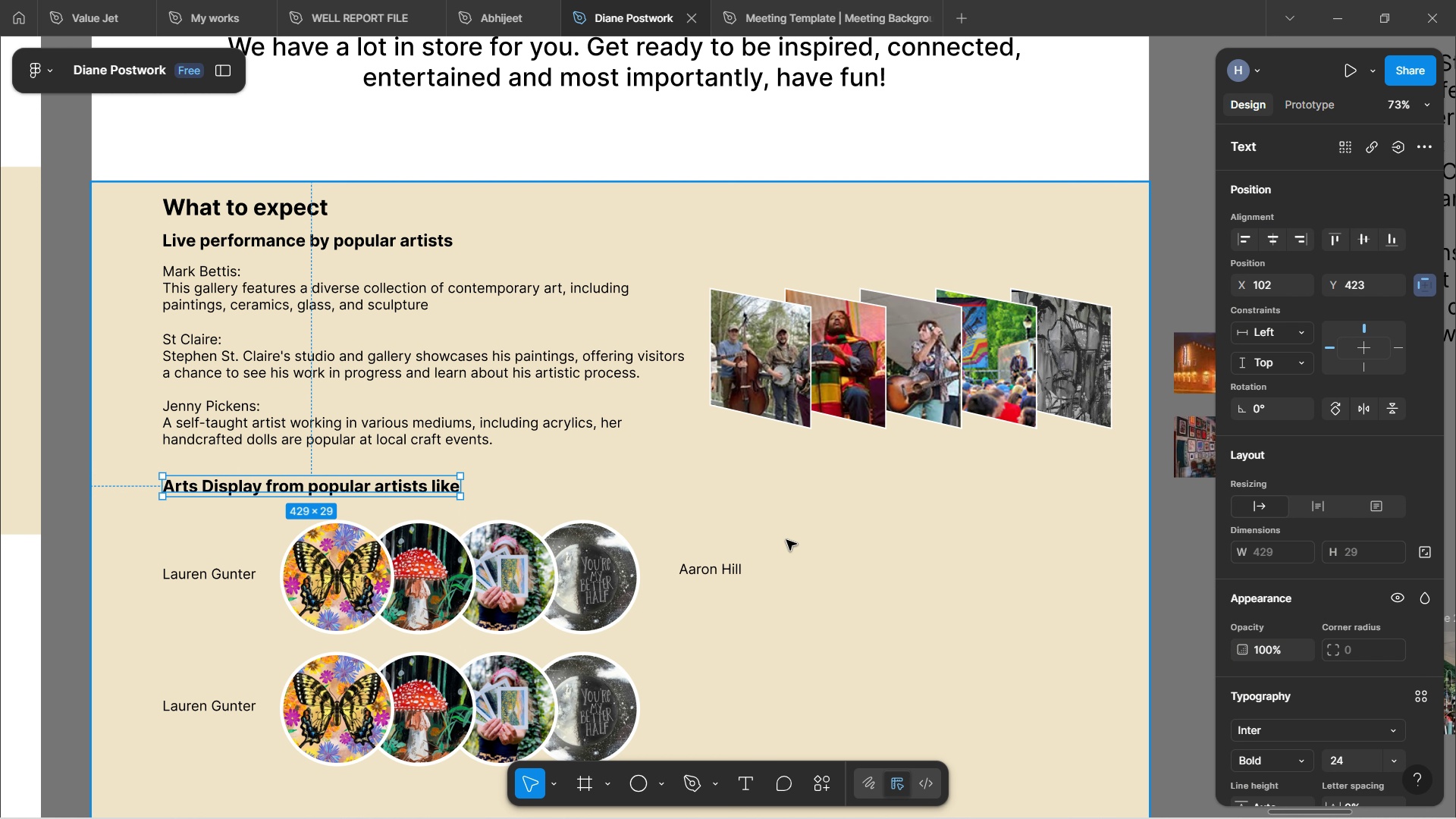 
left_click([798, 523])
 